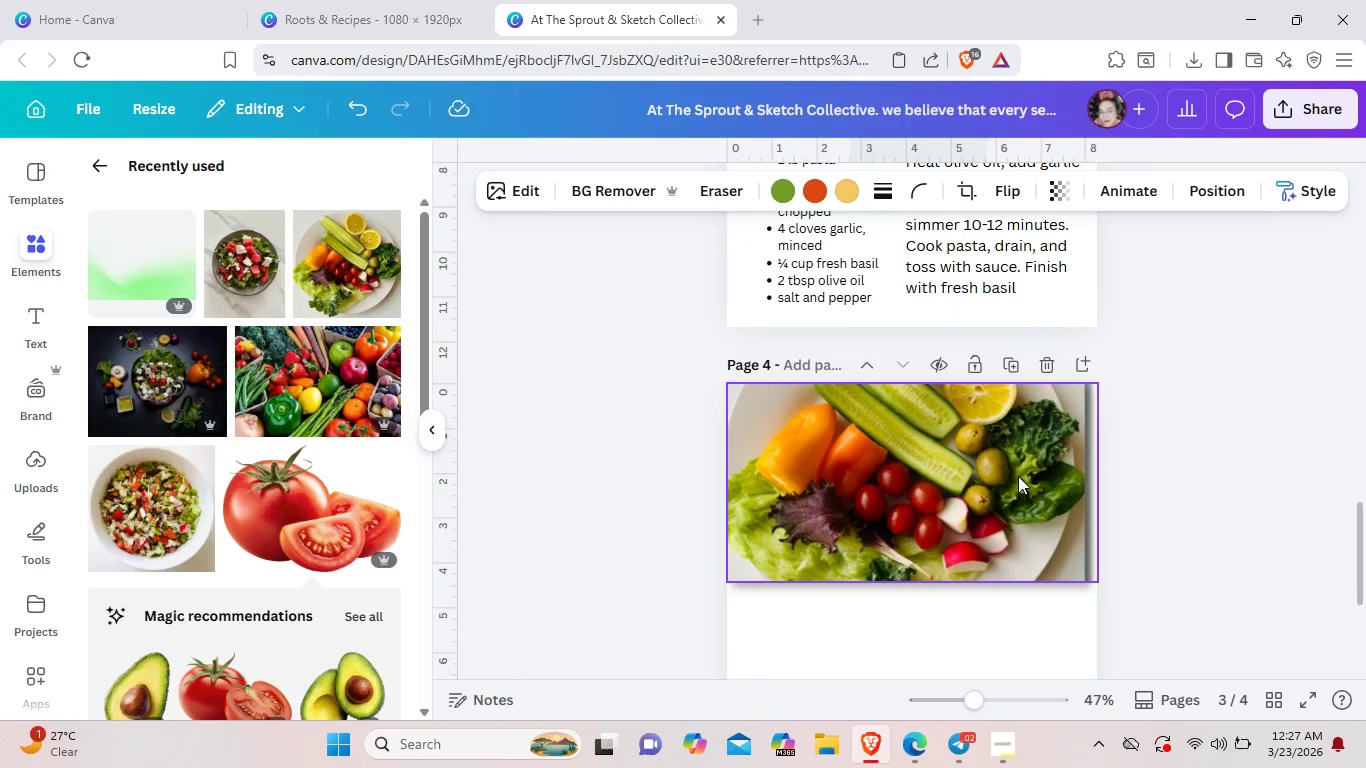 
left_click([1018, 476])
 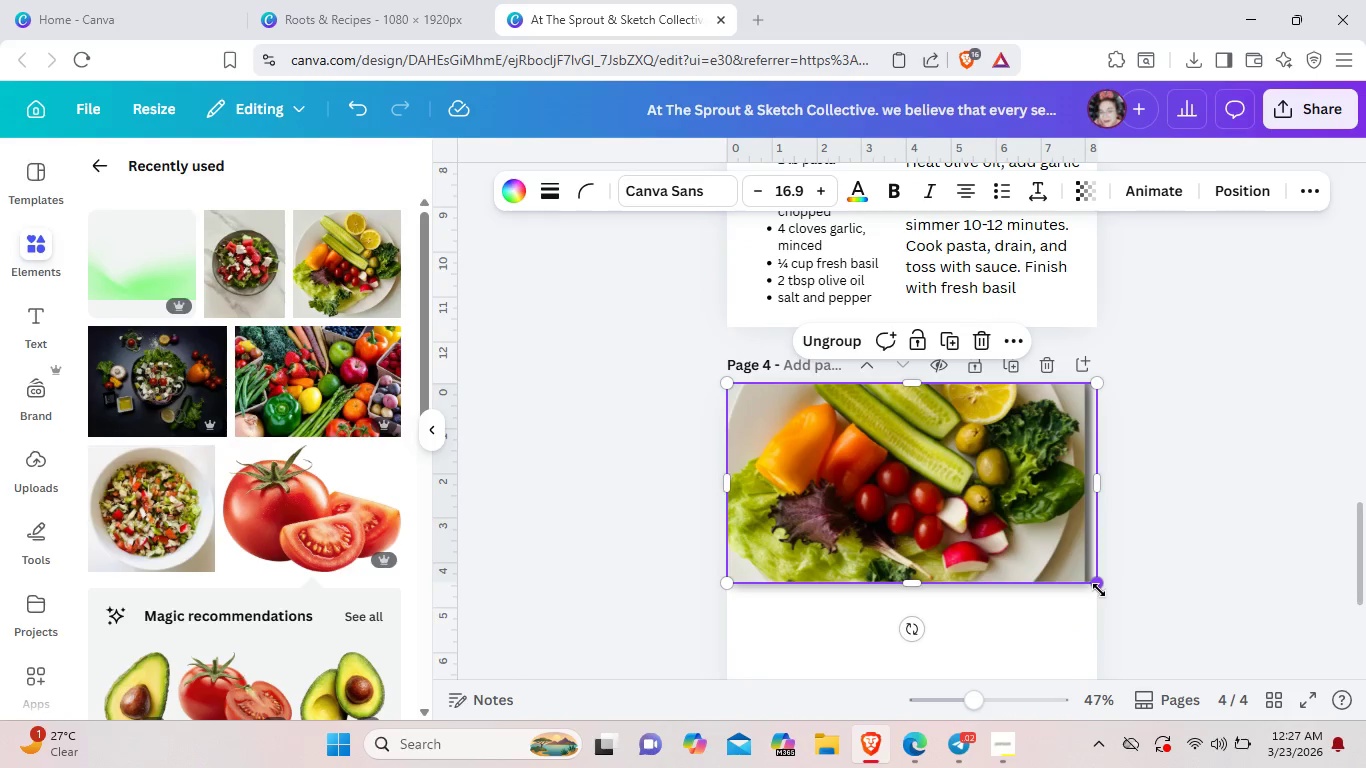 
left_click_drag(start_coordinate=[1099, 590], to_coordinate=[1002, 514])
 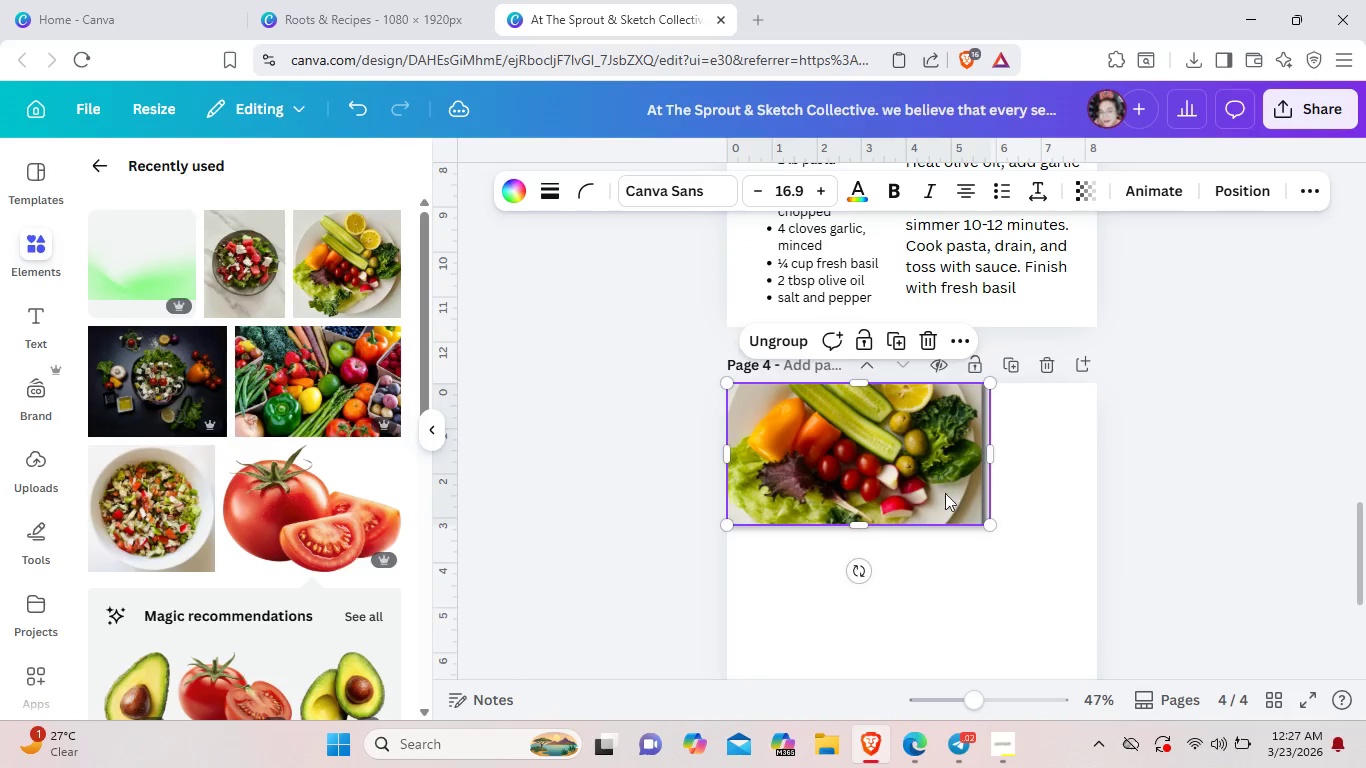 
left_click_drag(start_coordinate=[938, 478], to_coordinate=[988, 516])
 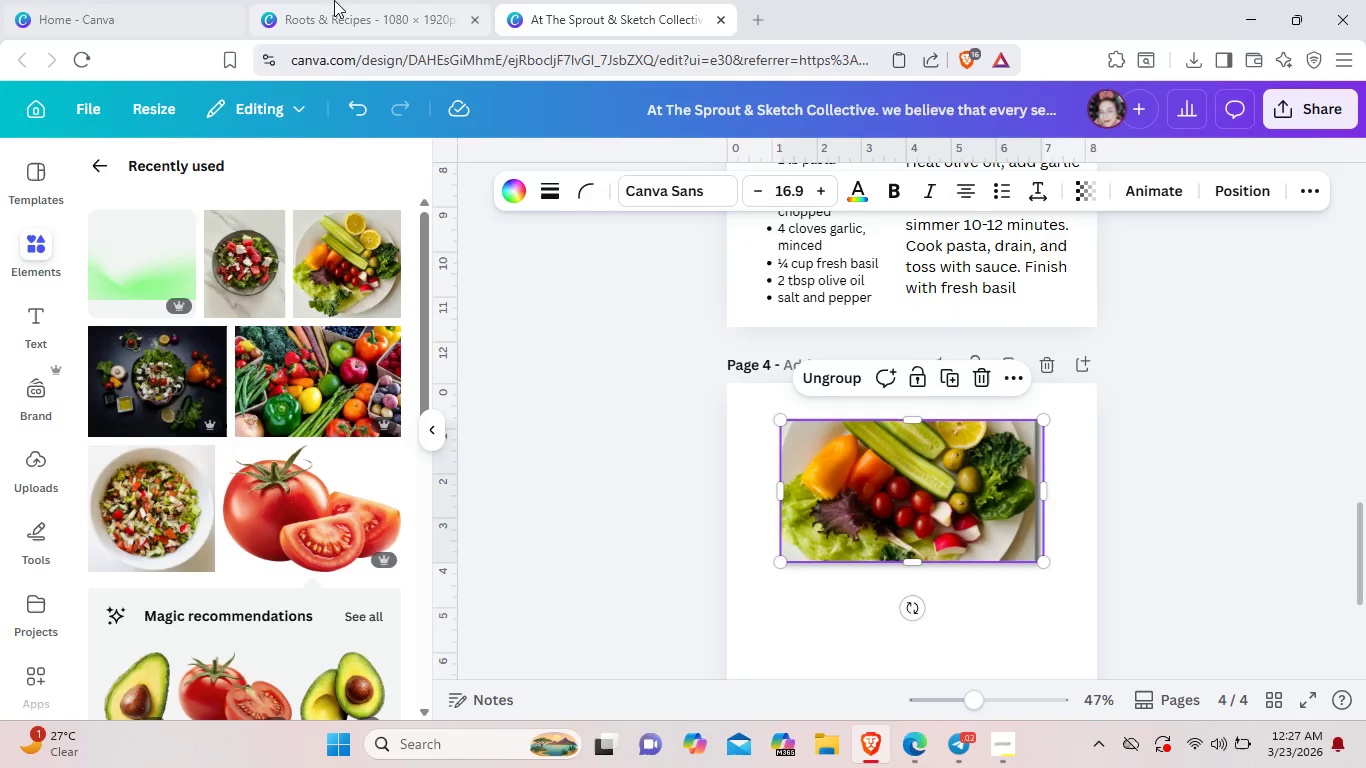 
left_click([353, 0])
 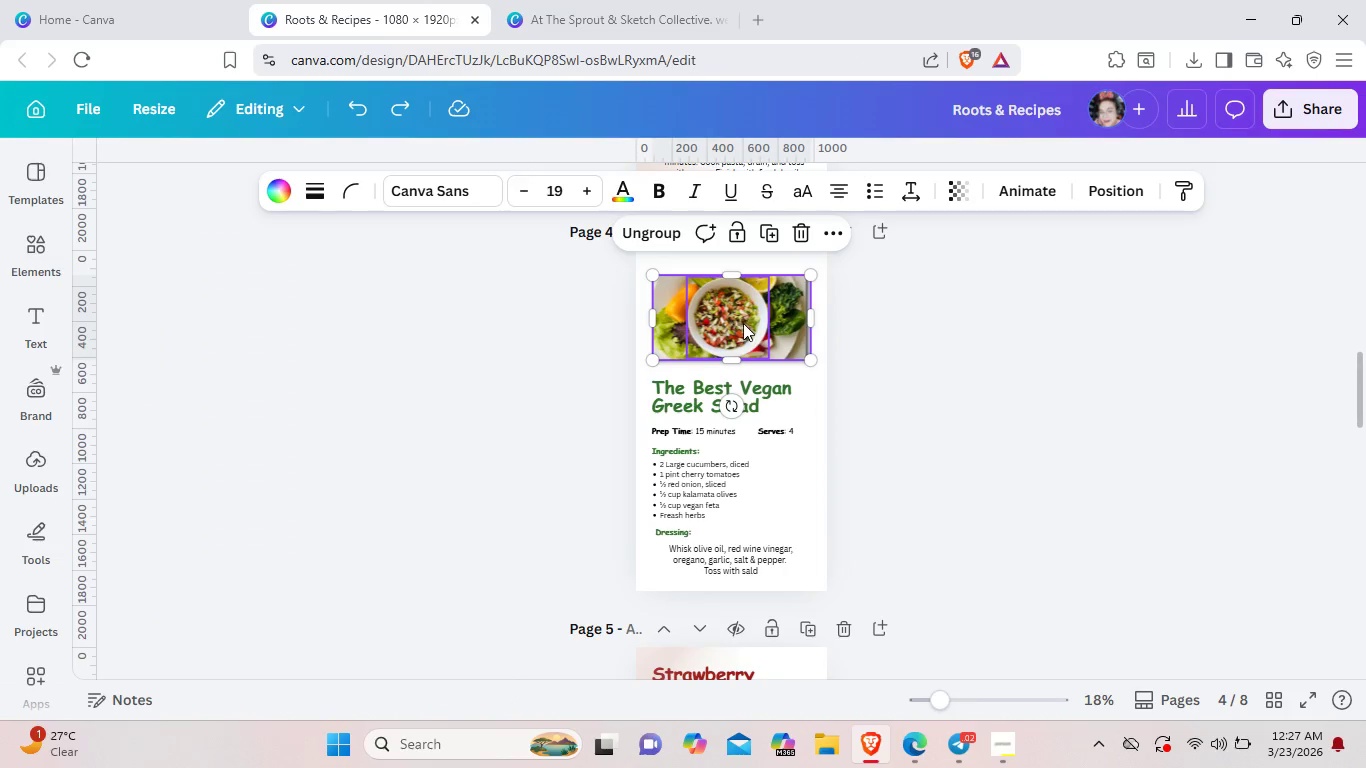 
left_click([738, 321])
 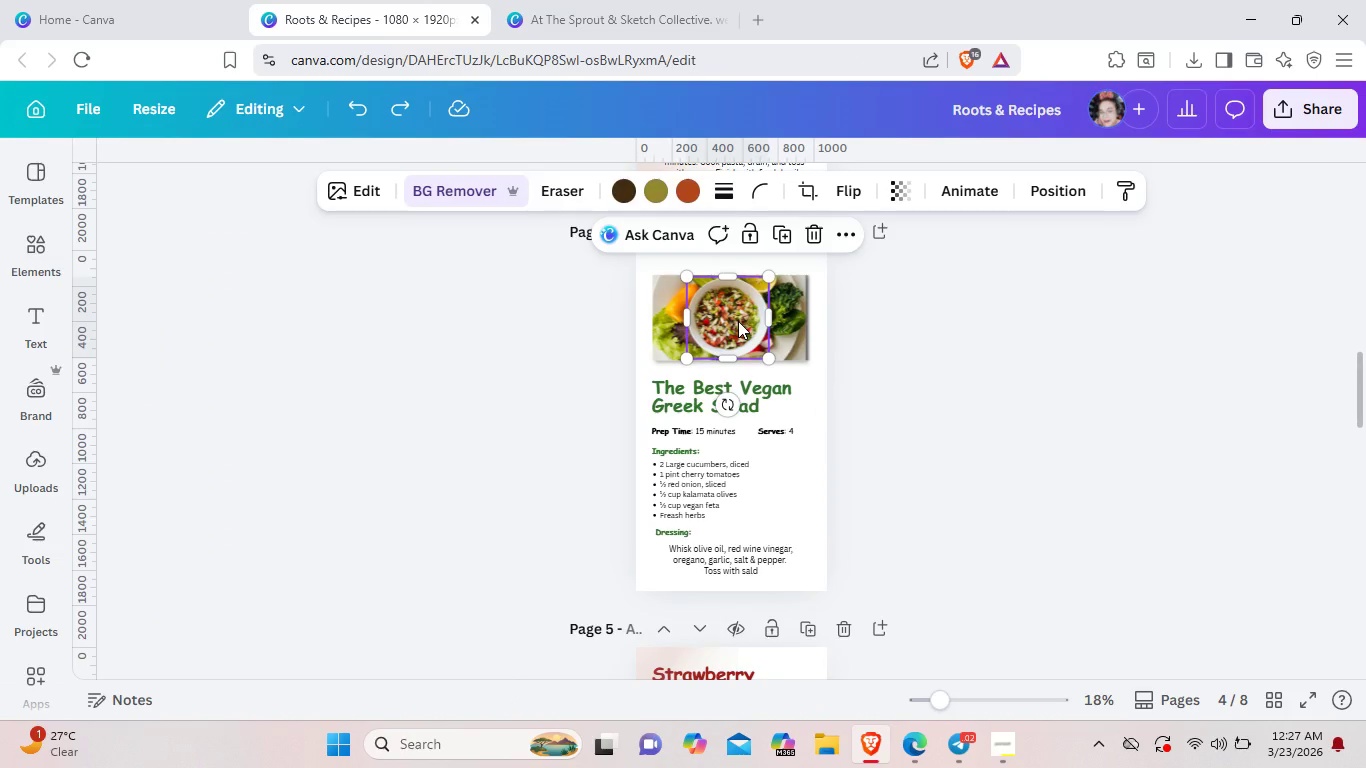 
right_click([738, 321])
 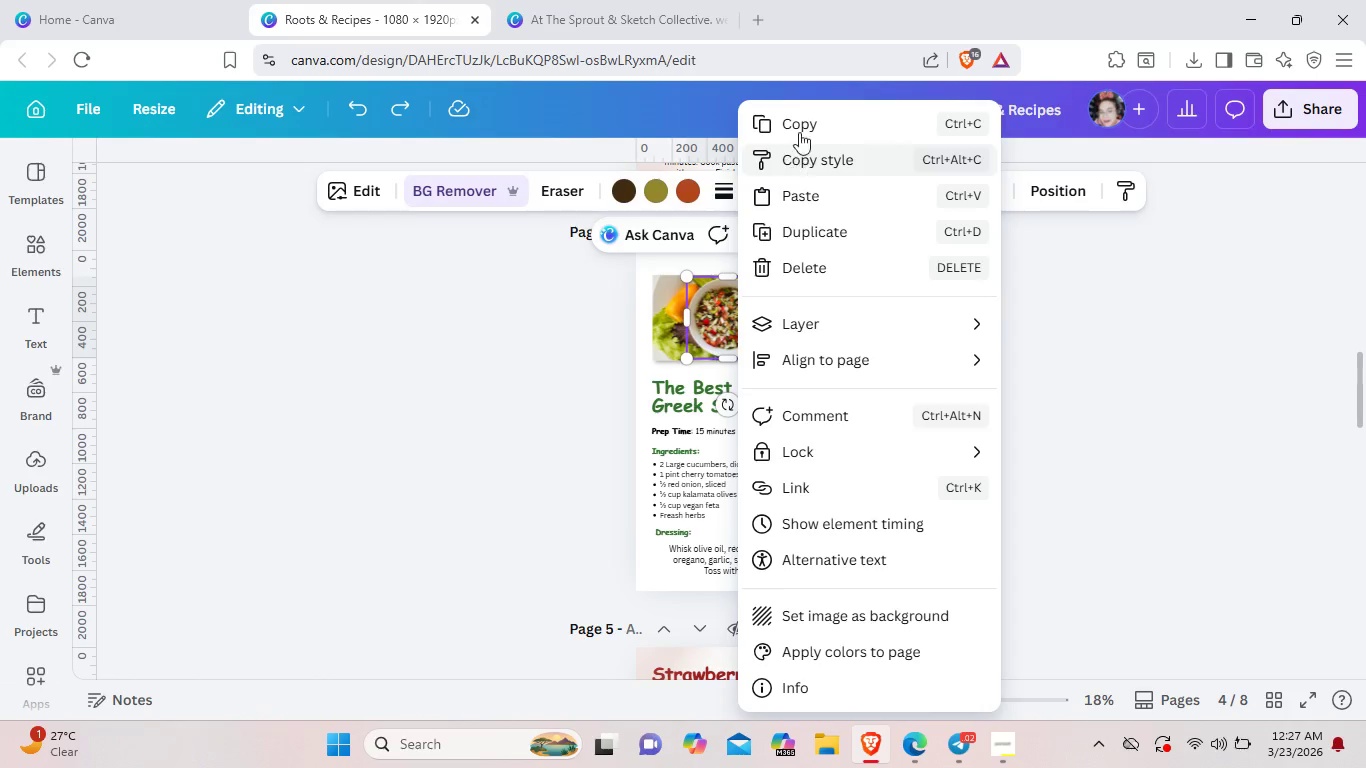 
left_click([801, 116])
 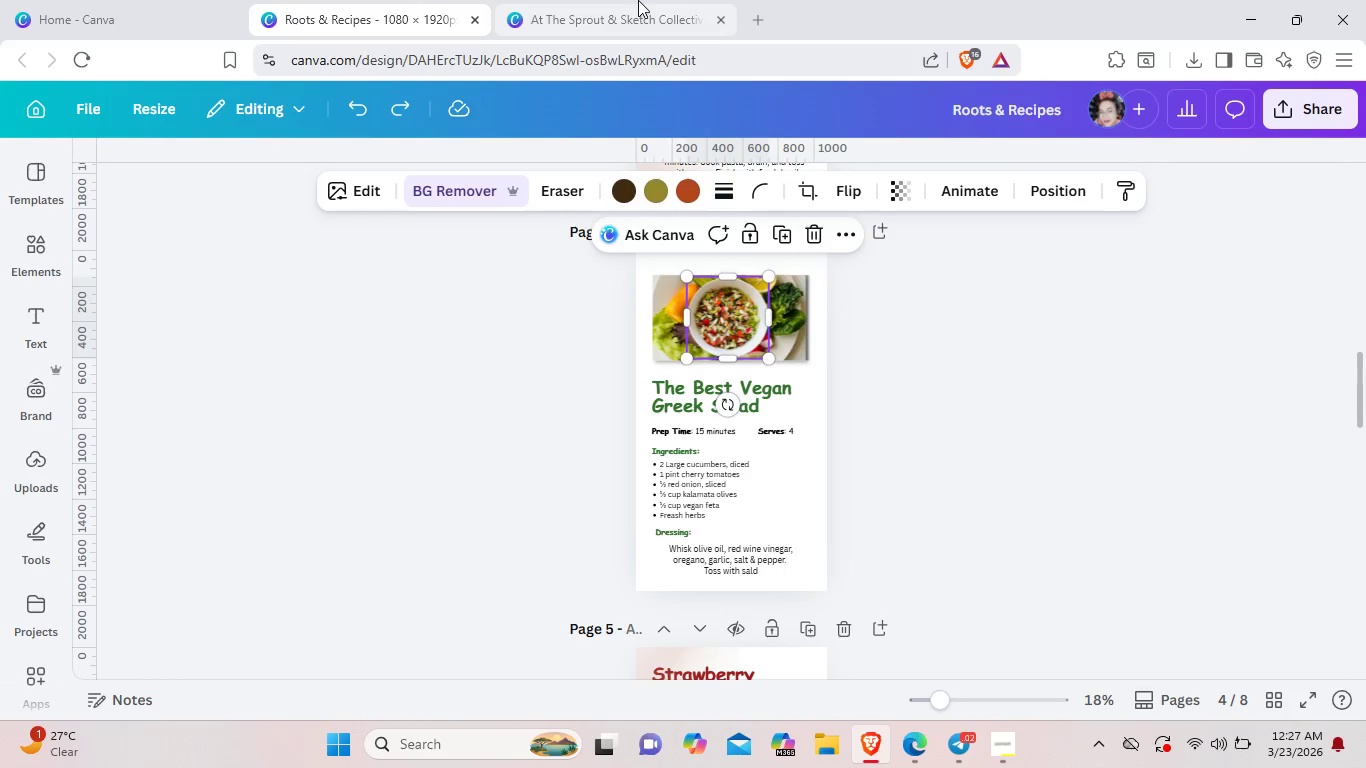 
left_click([638, 0])
 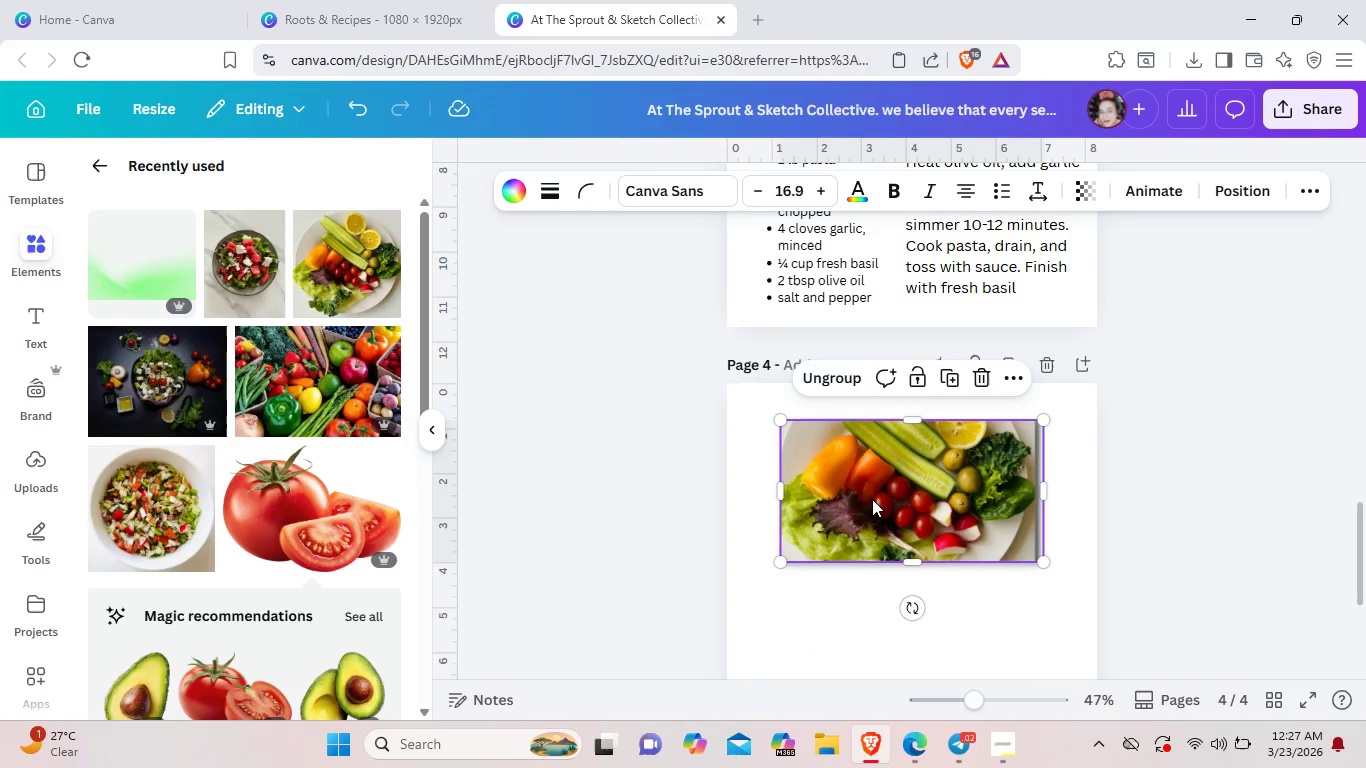 
right_click([872, 499])
 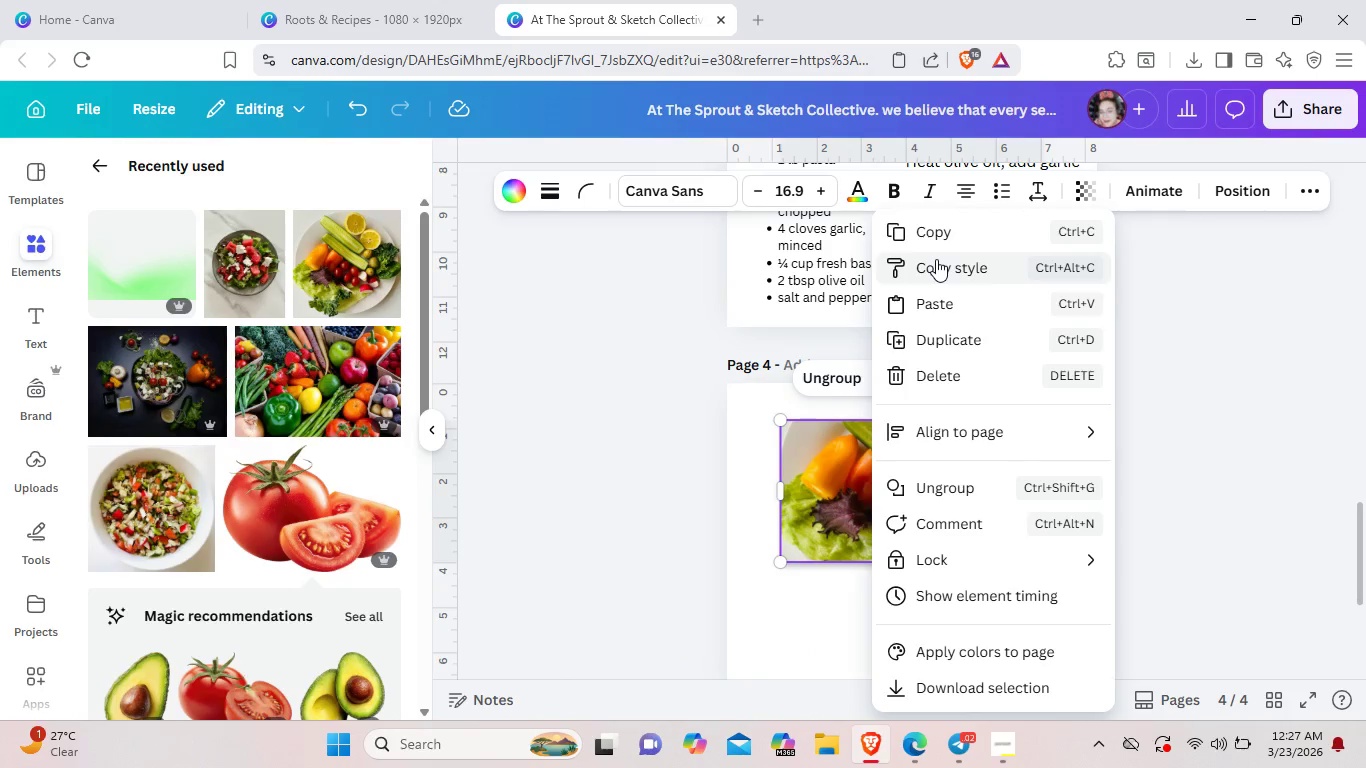 
left_click([943, 302])
 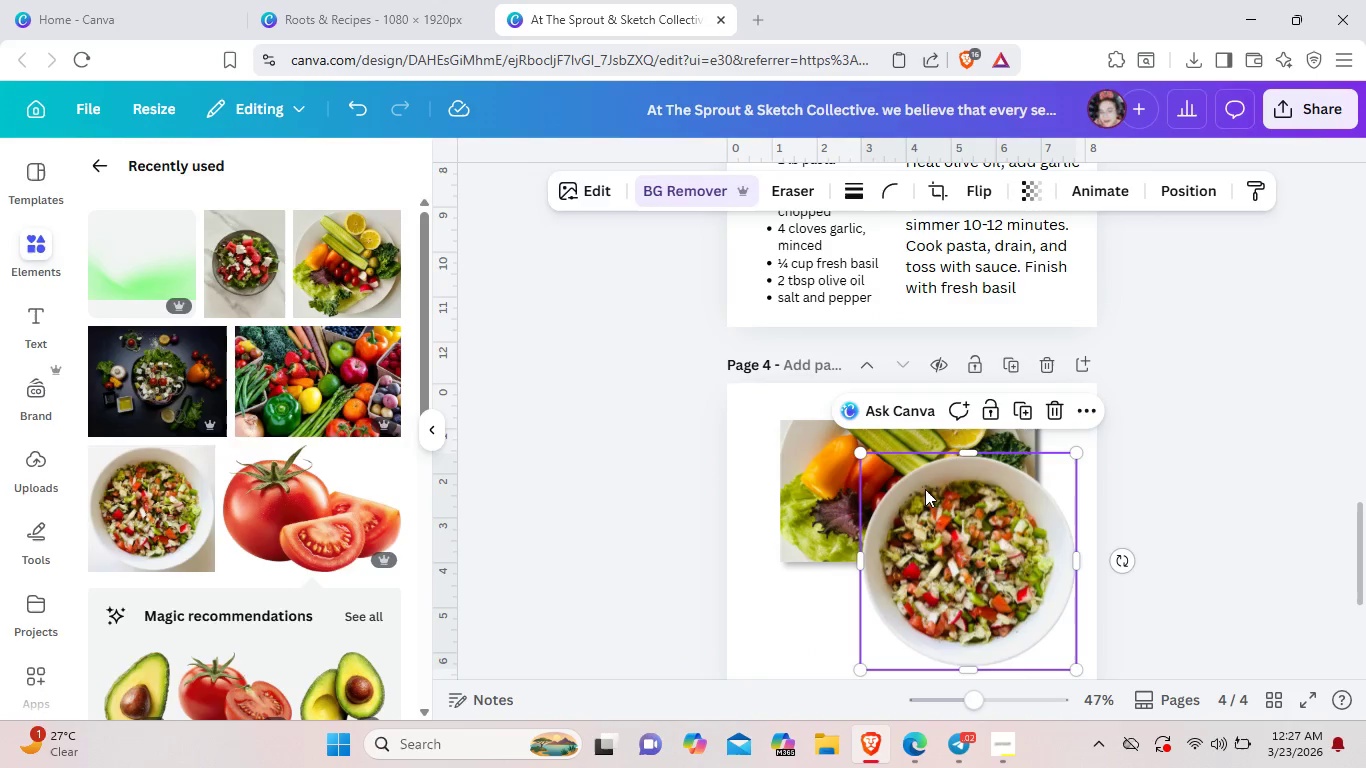 
left_click_drag(start_coordinate=[859, 455], to_coordinate=[987, 564])
 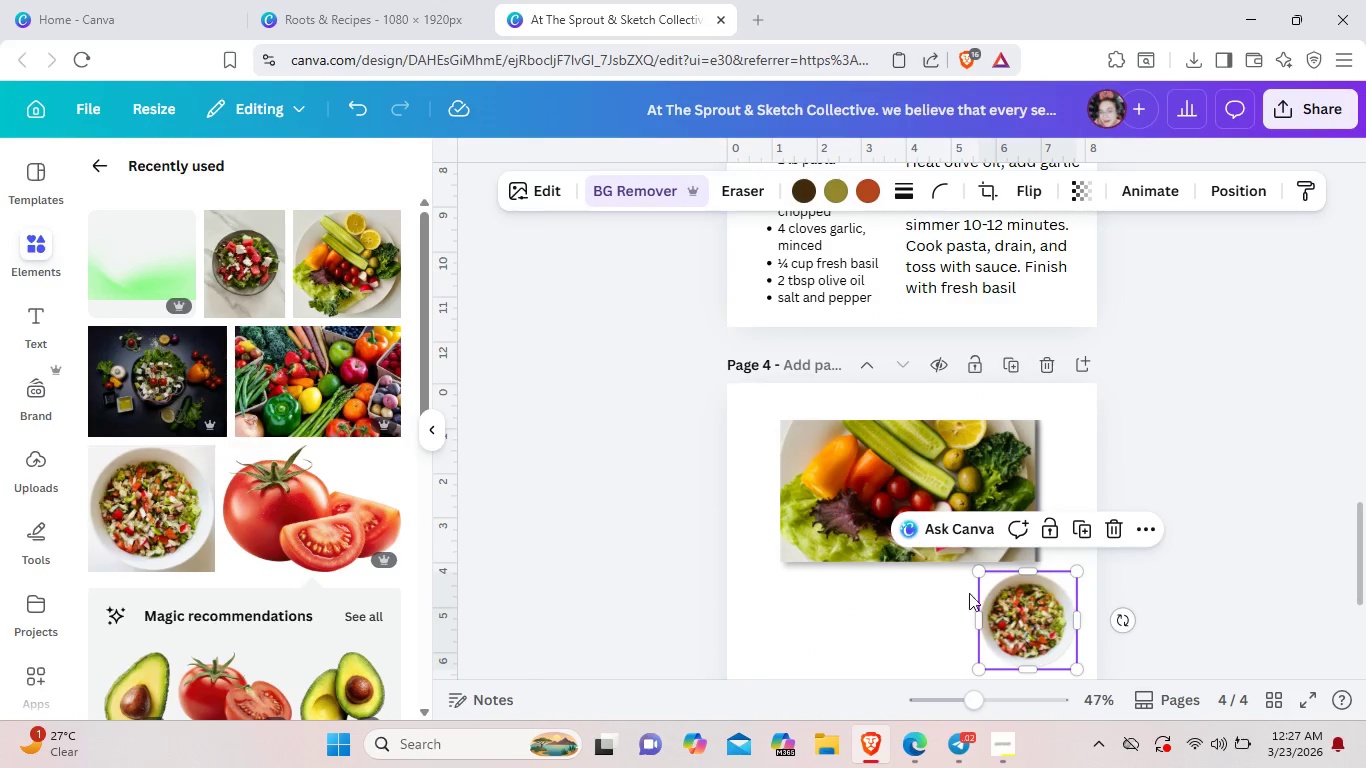 
left_click_drag(start_coordinate=[1019, 624], to_coordinate=[903, 484])
 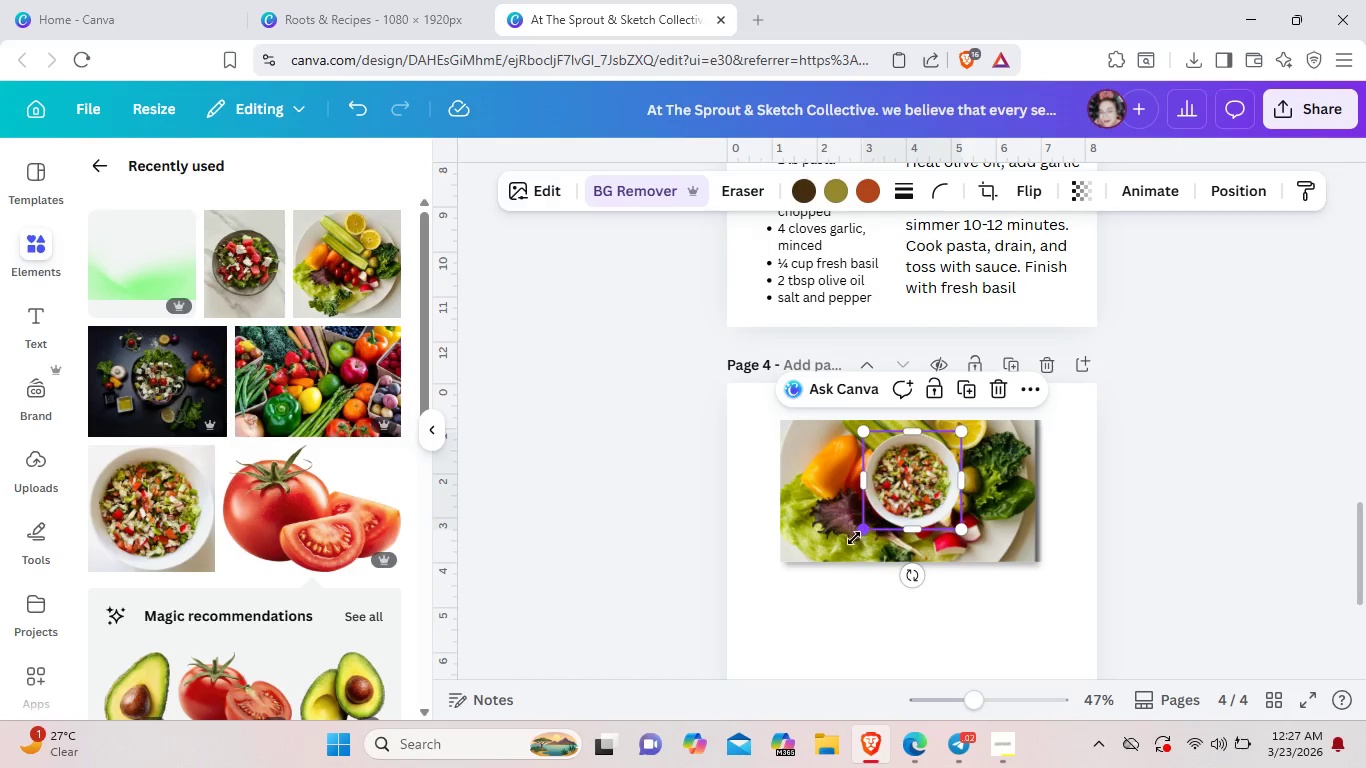 
left_click_drag(start_coordinate=[865, 533], to_coordinate=[808, 562])
 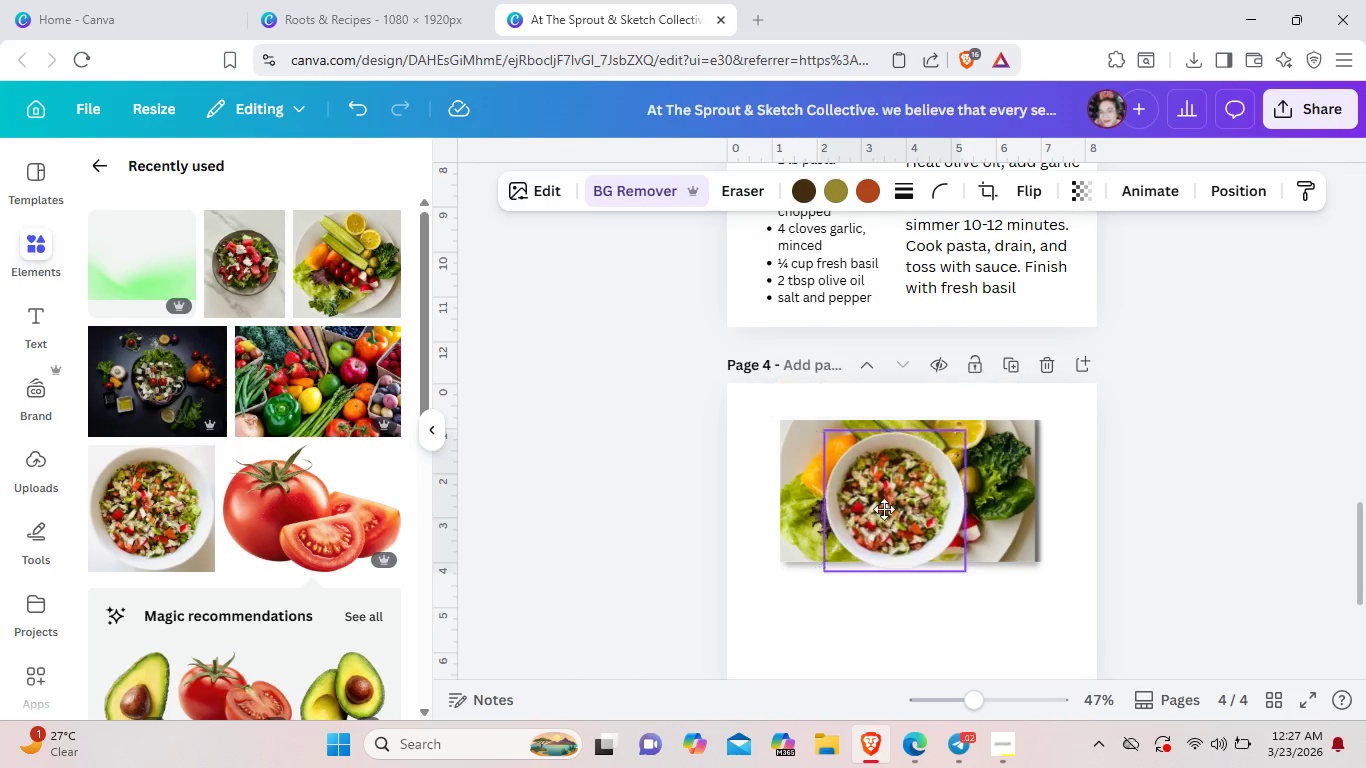 
left_click_drag(start_coordinate=[866, 516], to_coordinate=[884, 509])
 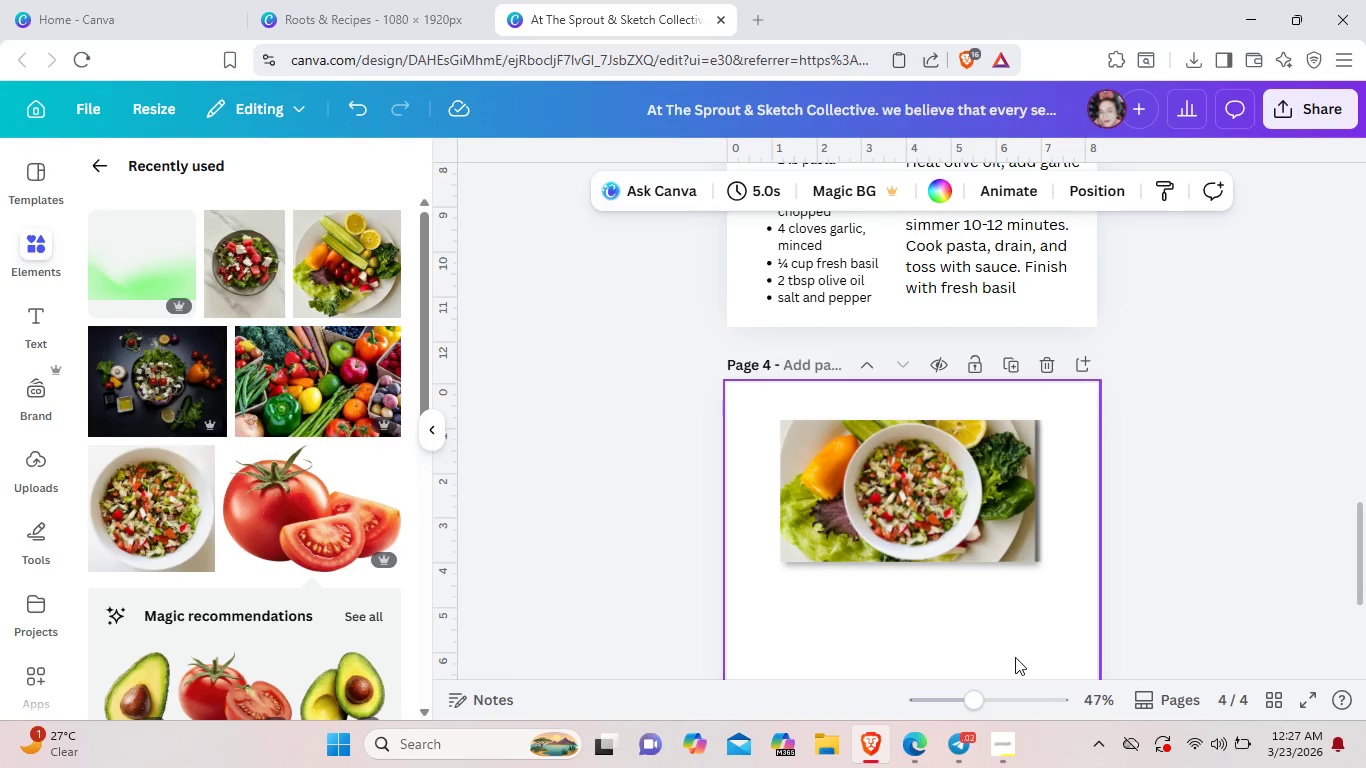 
left_click([374, 18])
 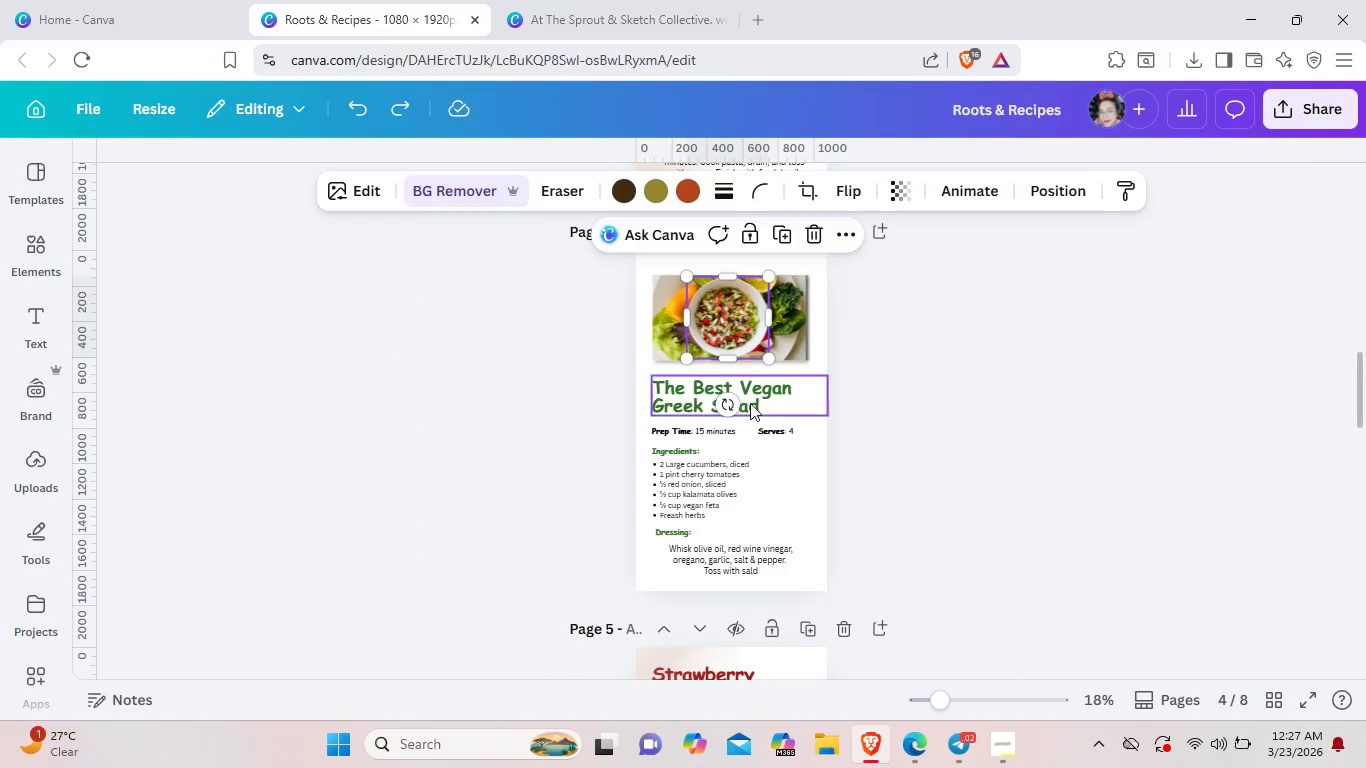 
left_click([754, 399])
 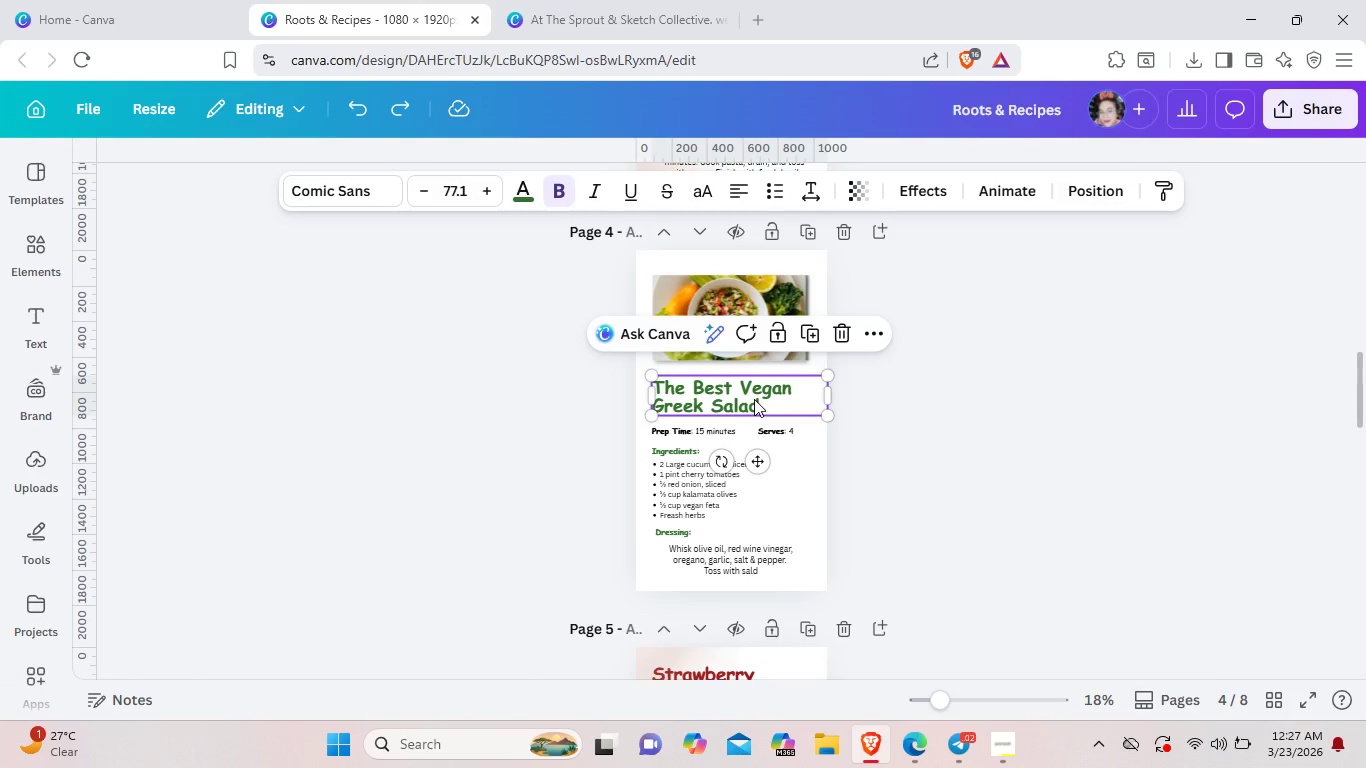 
right_click([754, 399])
 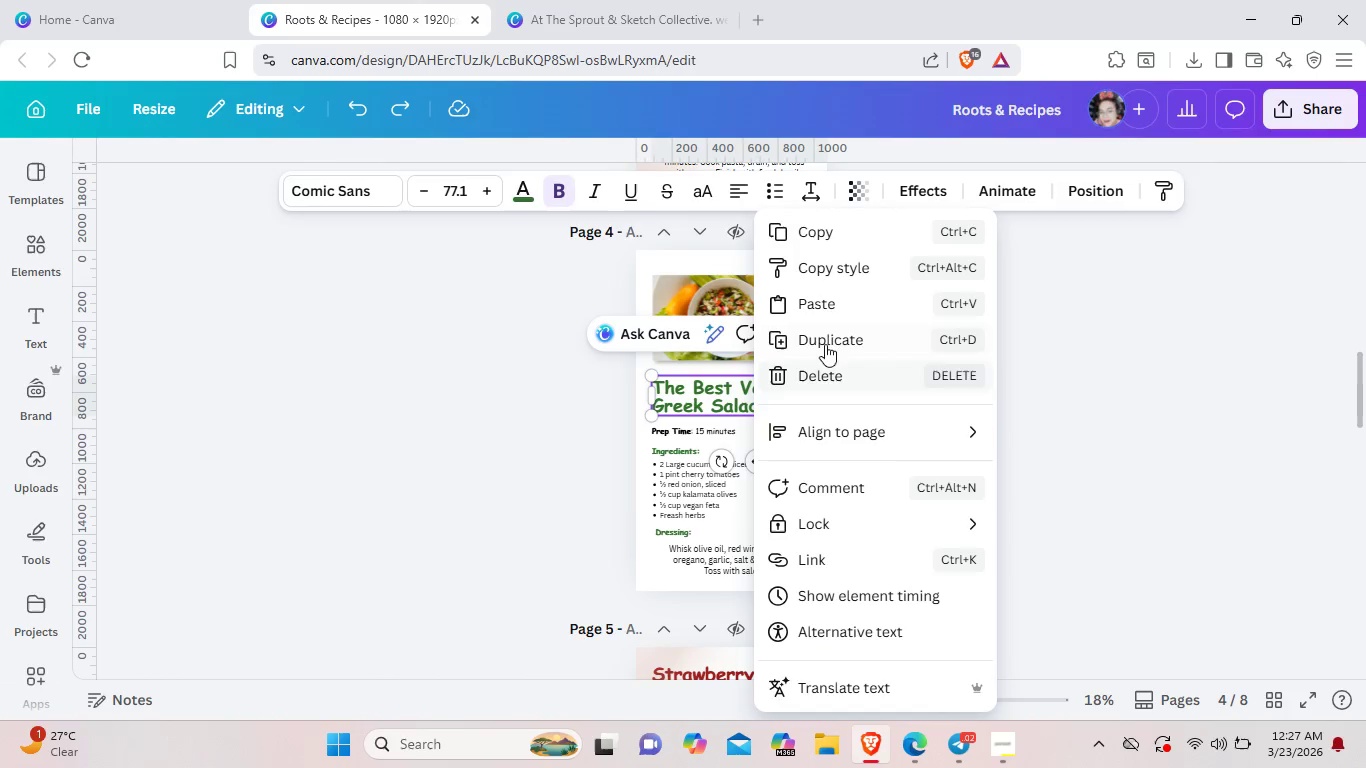 
left_click([859, 236])
 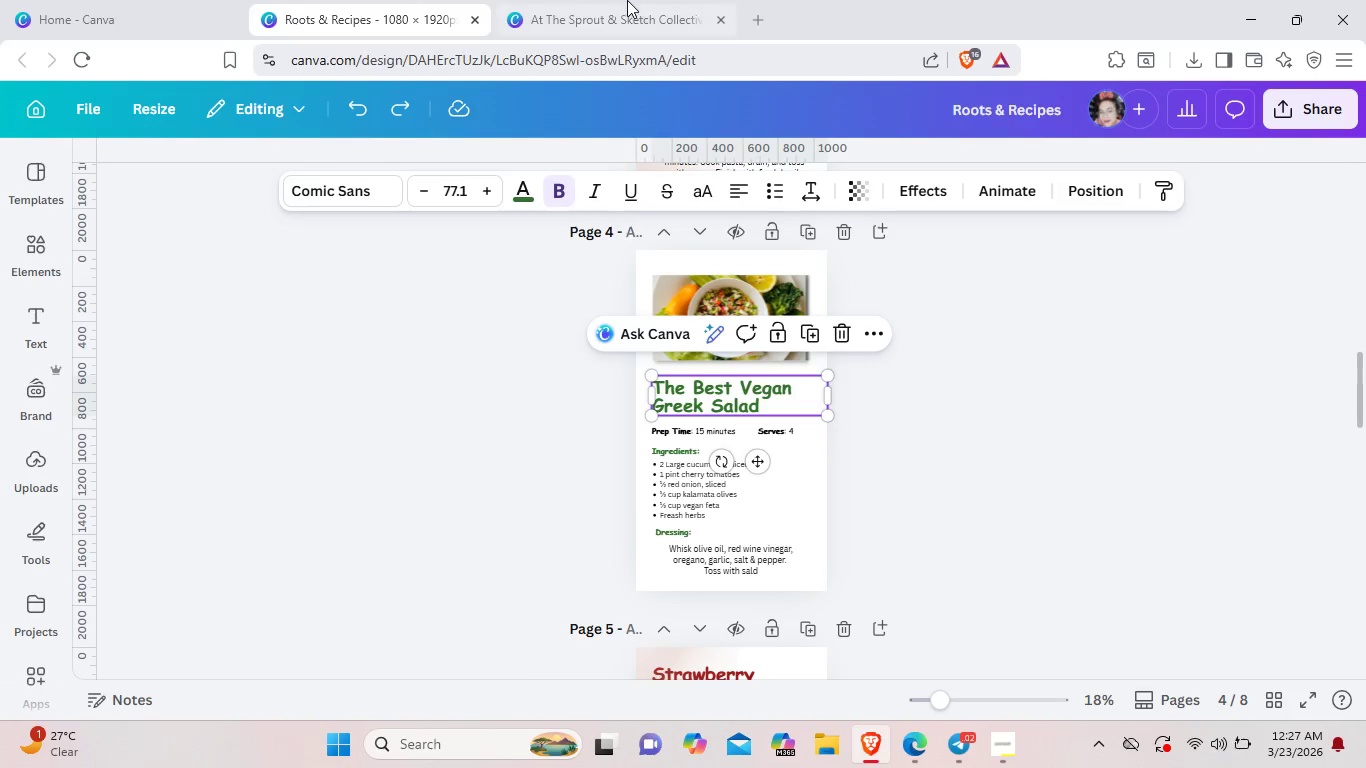 
left_click([626, 0])
 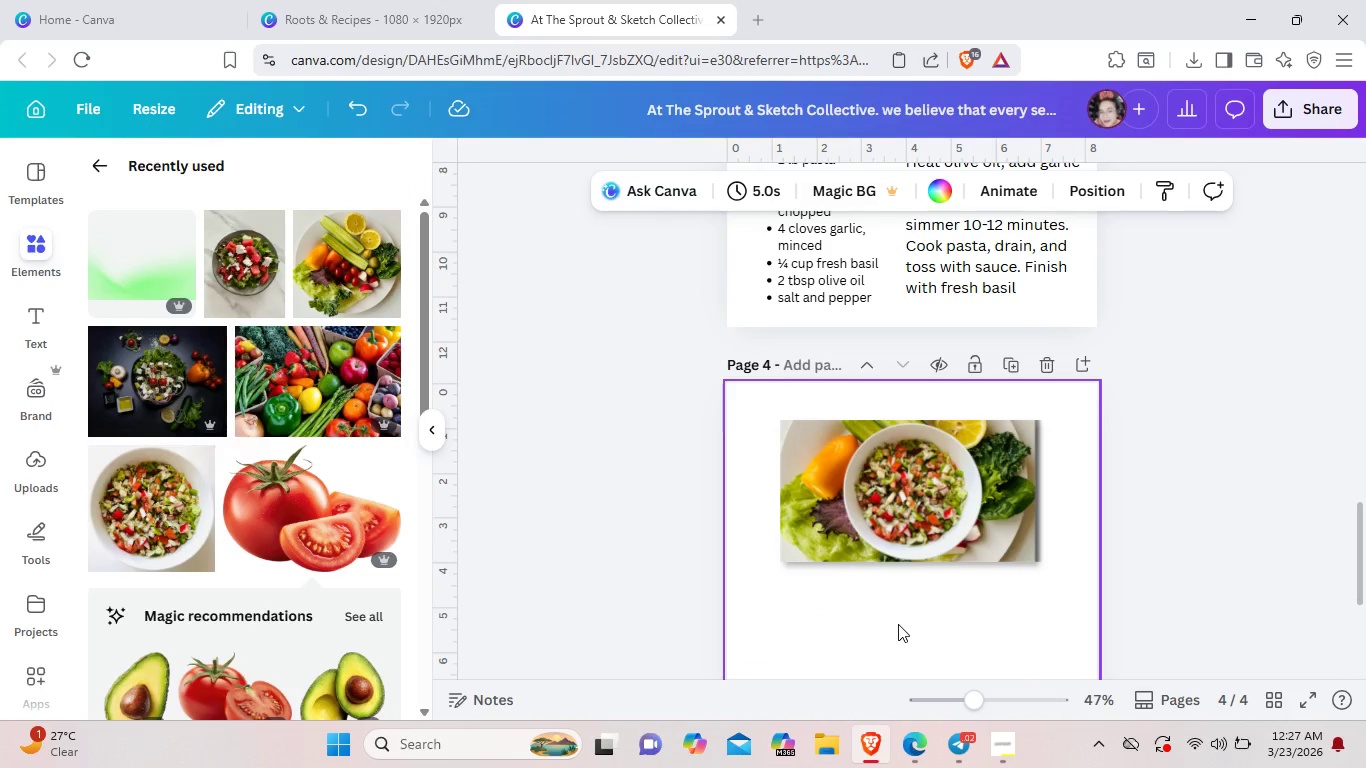 
scroll: coordinate [898, 624], scroll_direction: down, amount: 2.0
 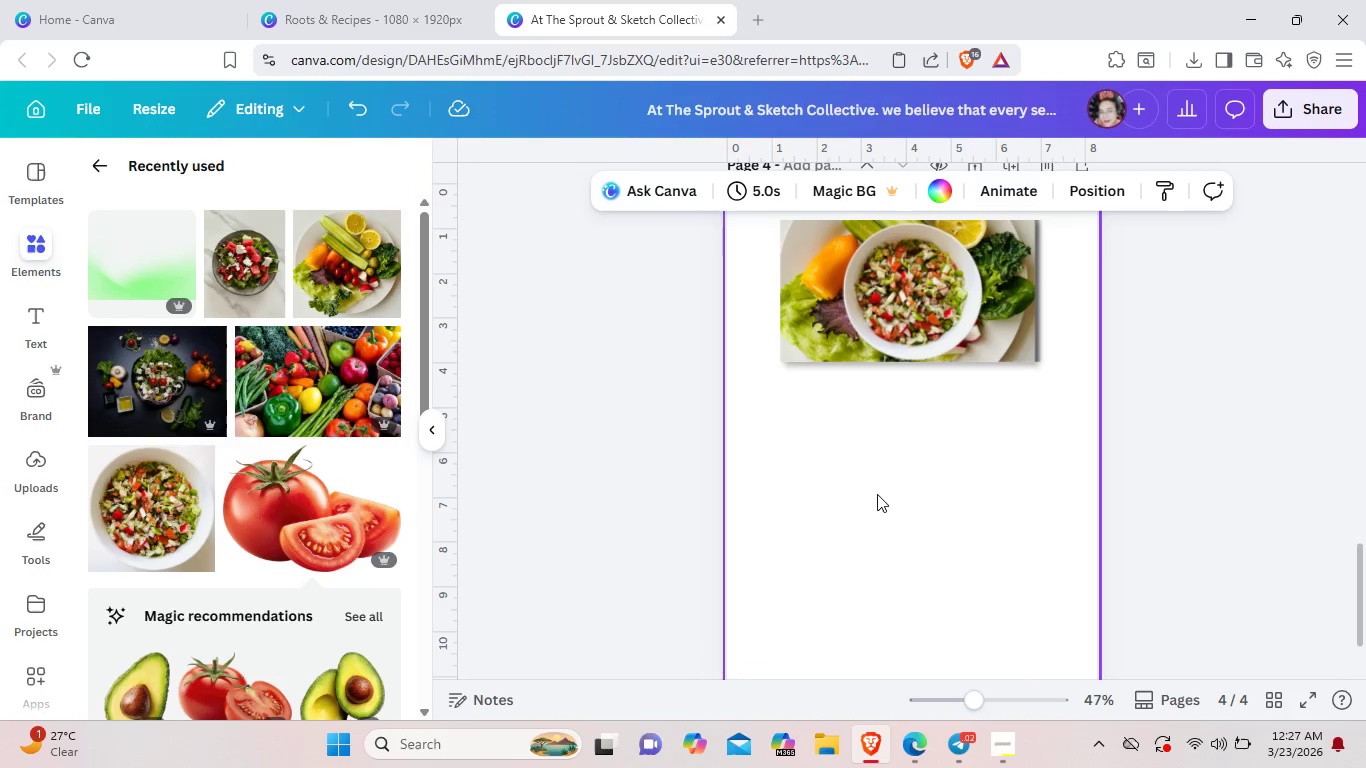 
right_click([877, 494])
 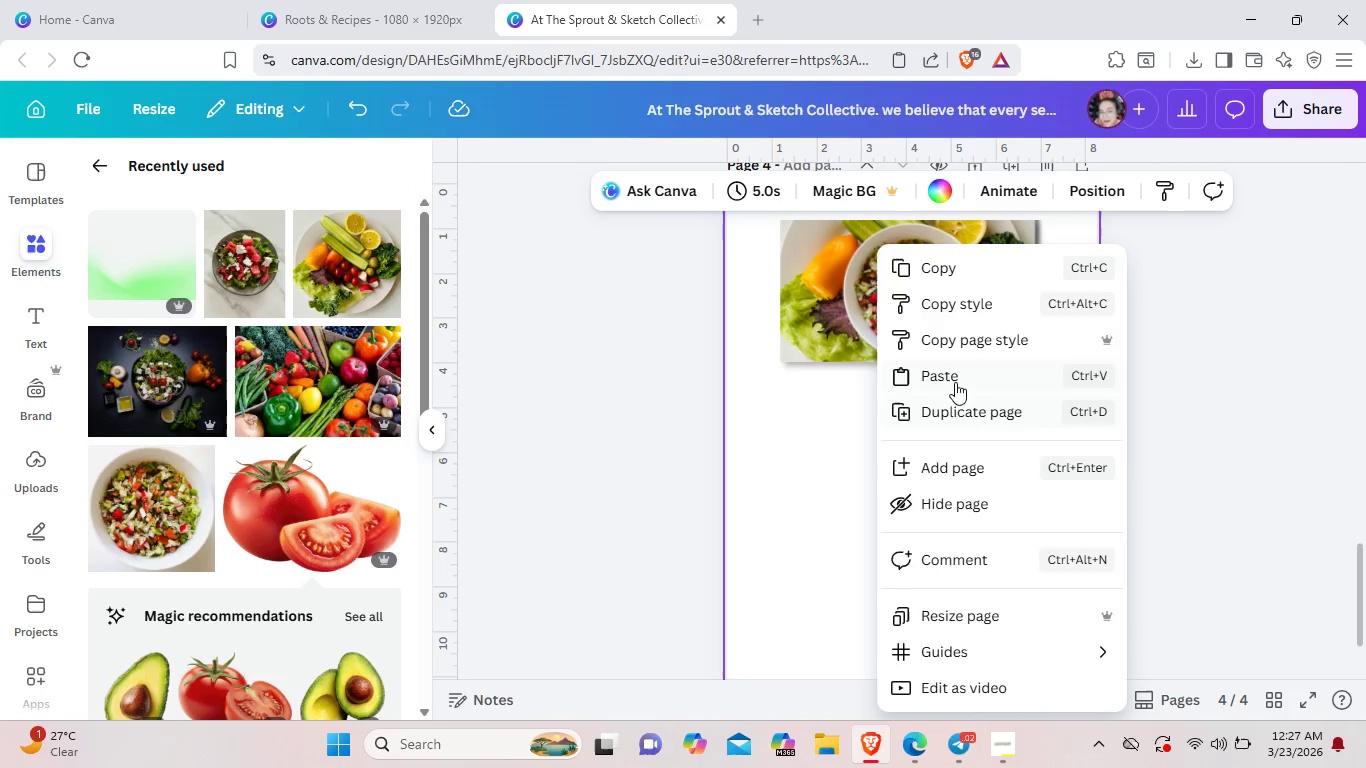 
left_click([955, 380])
 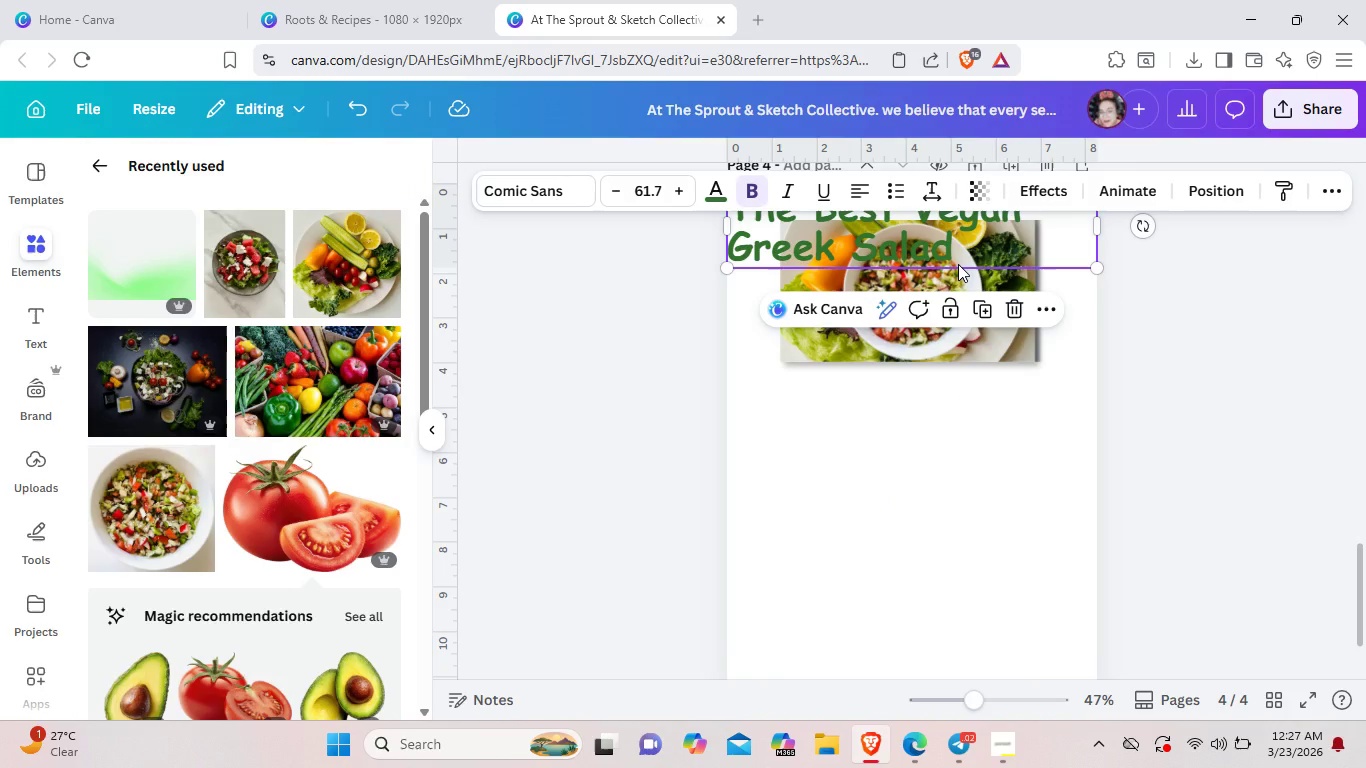 
left_click([958, 264])
 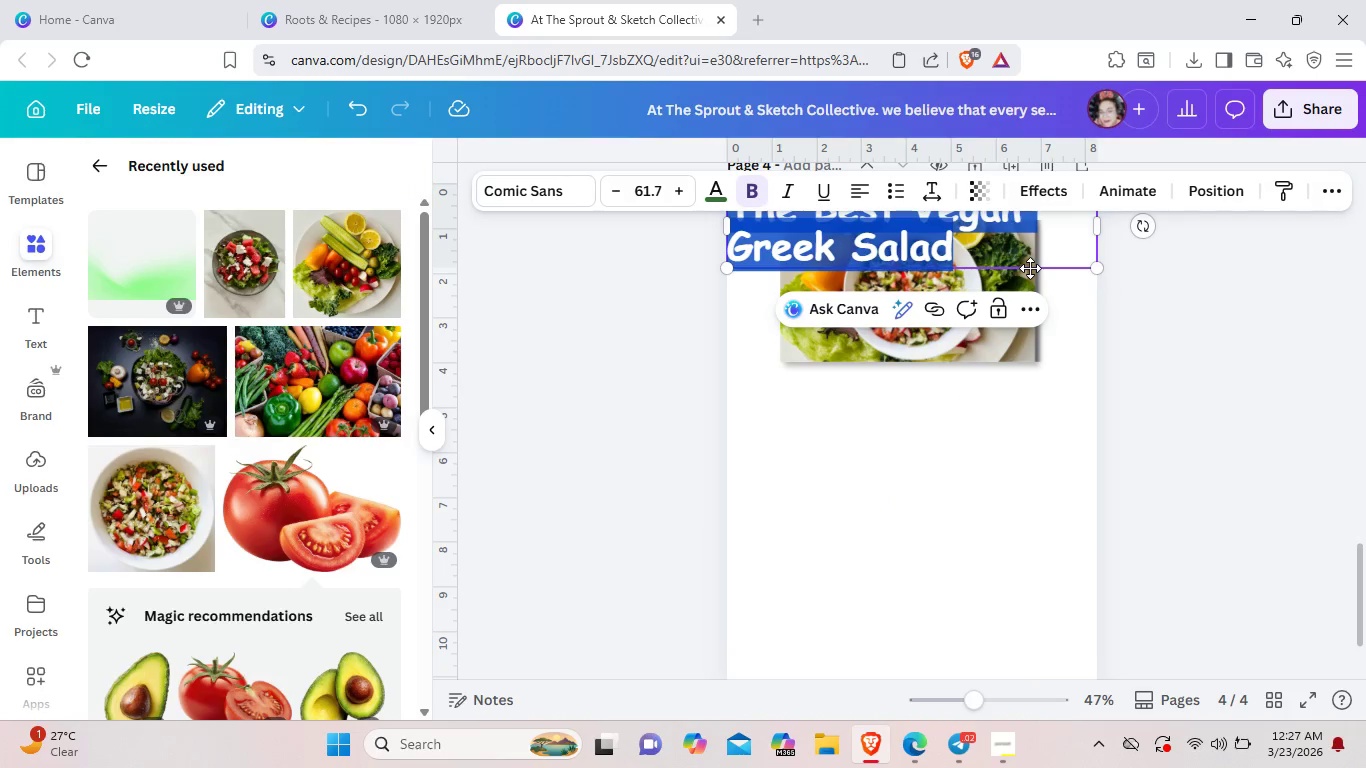 
left_click_drag(start_coordinate=[1030, 268], to_coordinate=[1047, 477])
 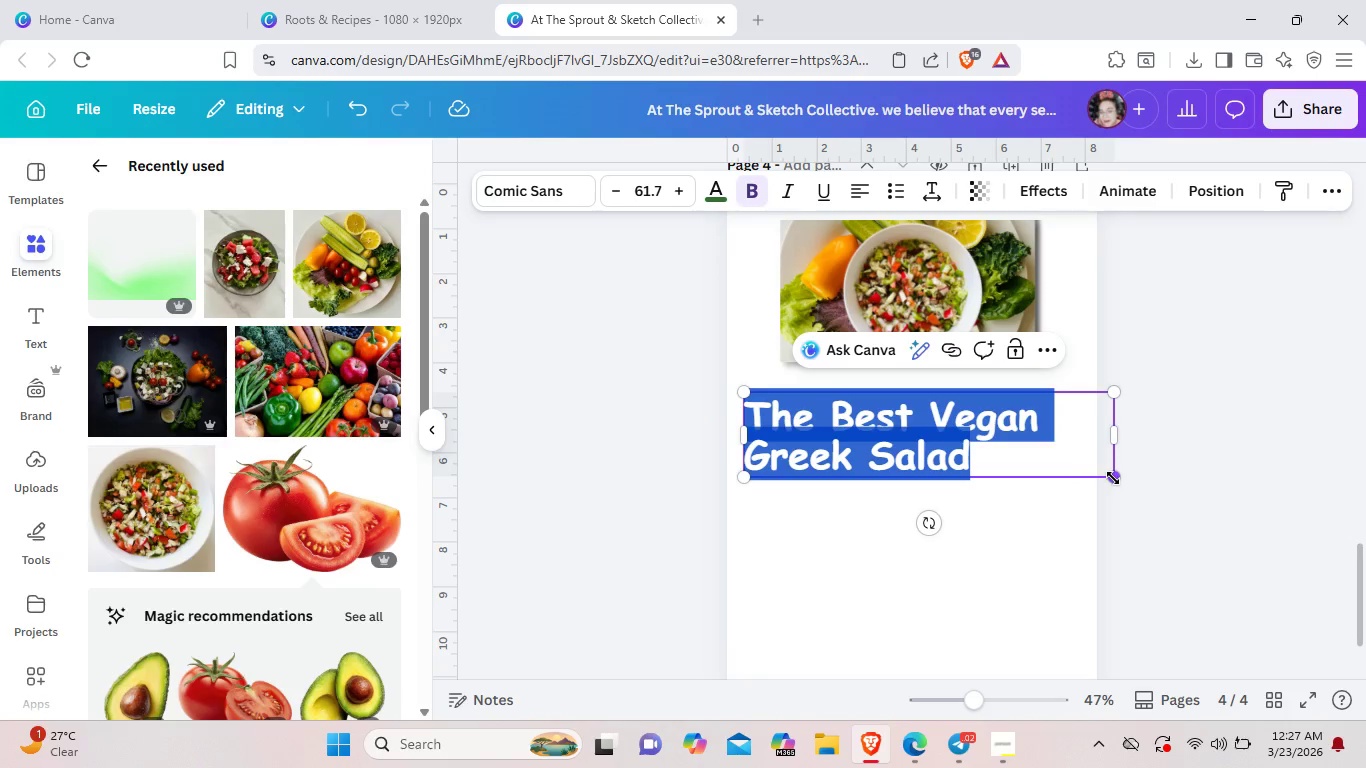 
left_click_drag(start_coordinate=[1113, 478], to_coordinate=[1012, 442])
 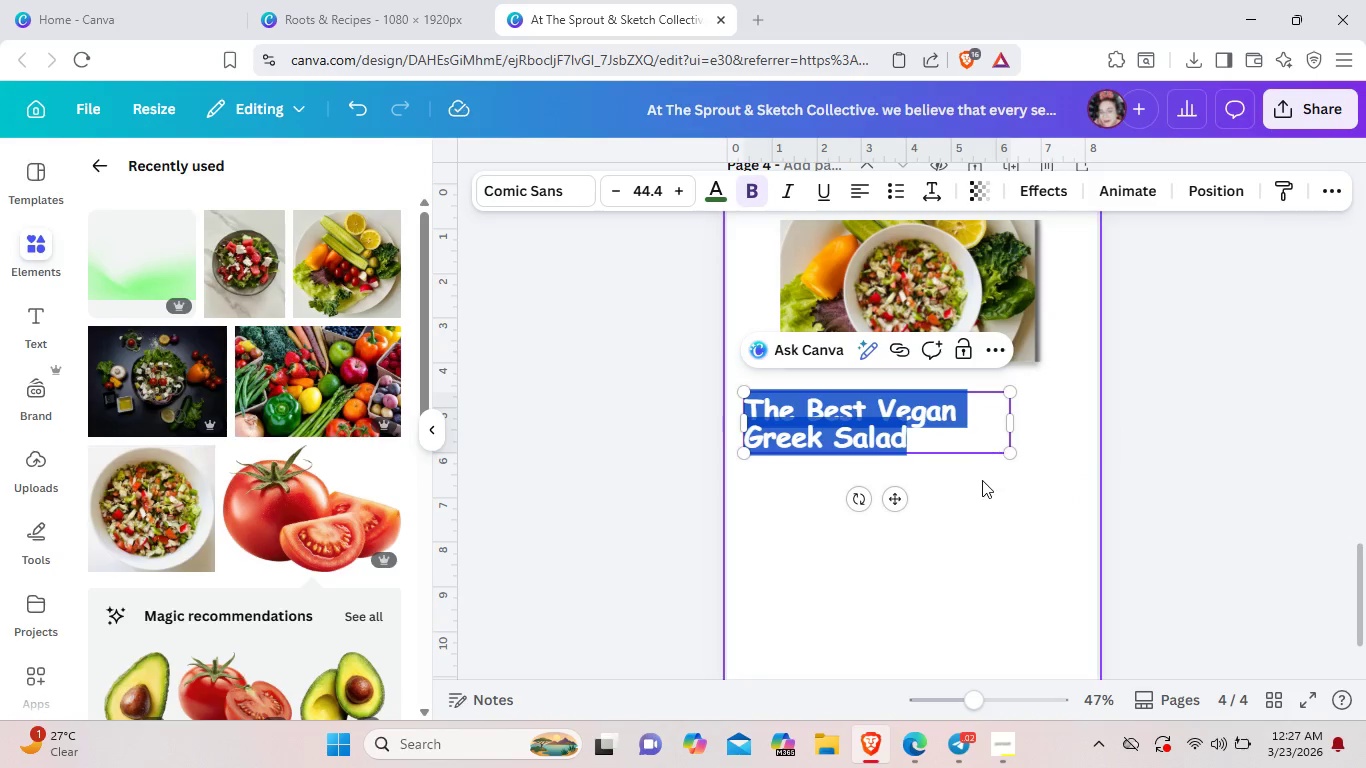 
left_click([982, 480])
 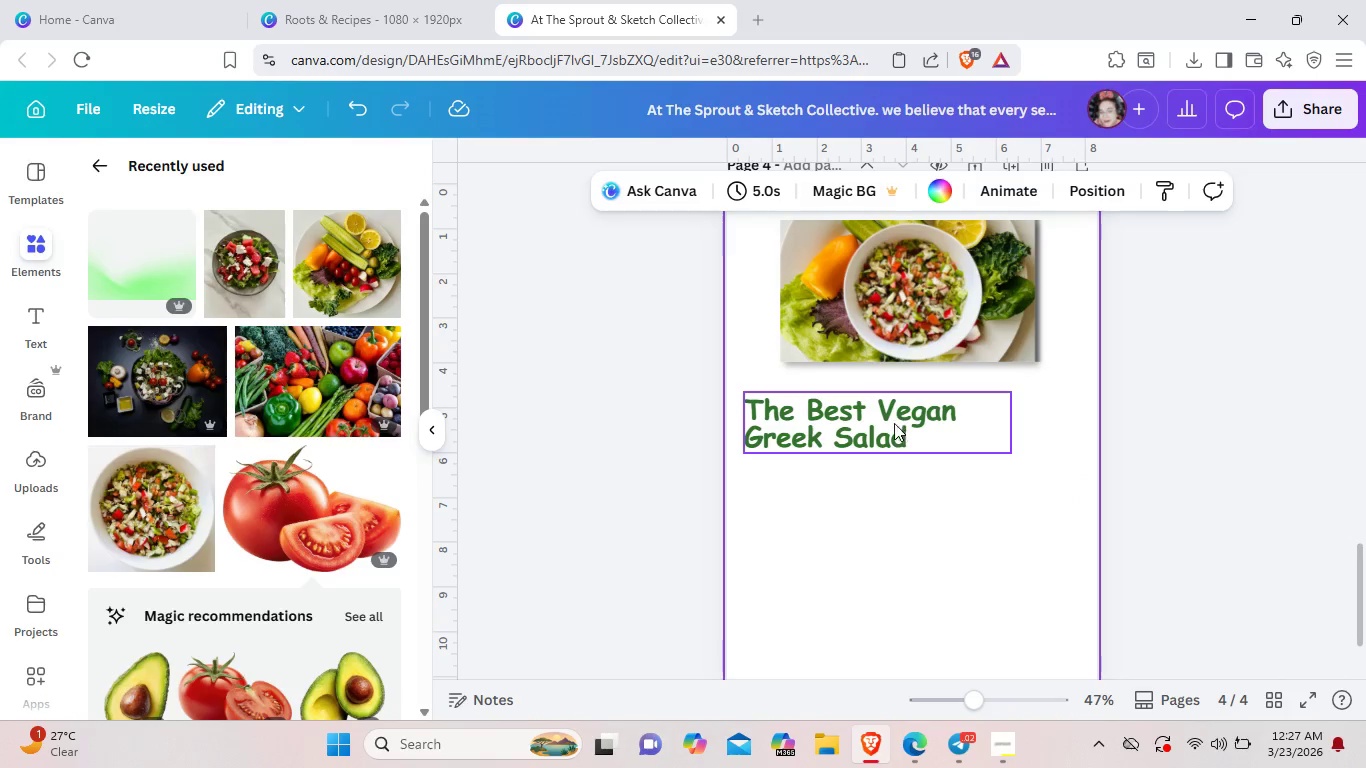 
left_click_drag(start_coordinate=[894, 423], to_coordinate=[909, 417])
 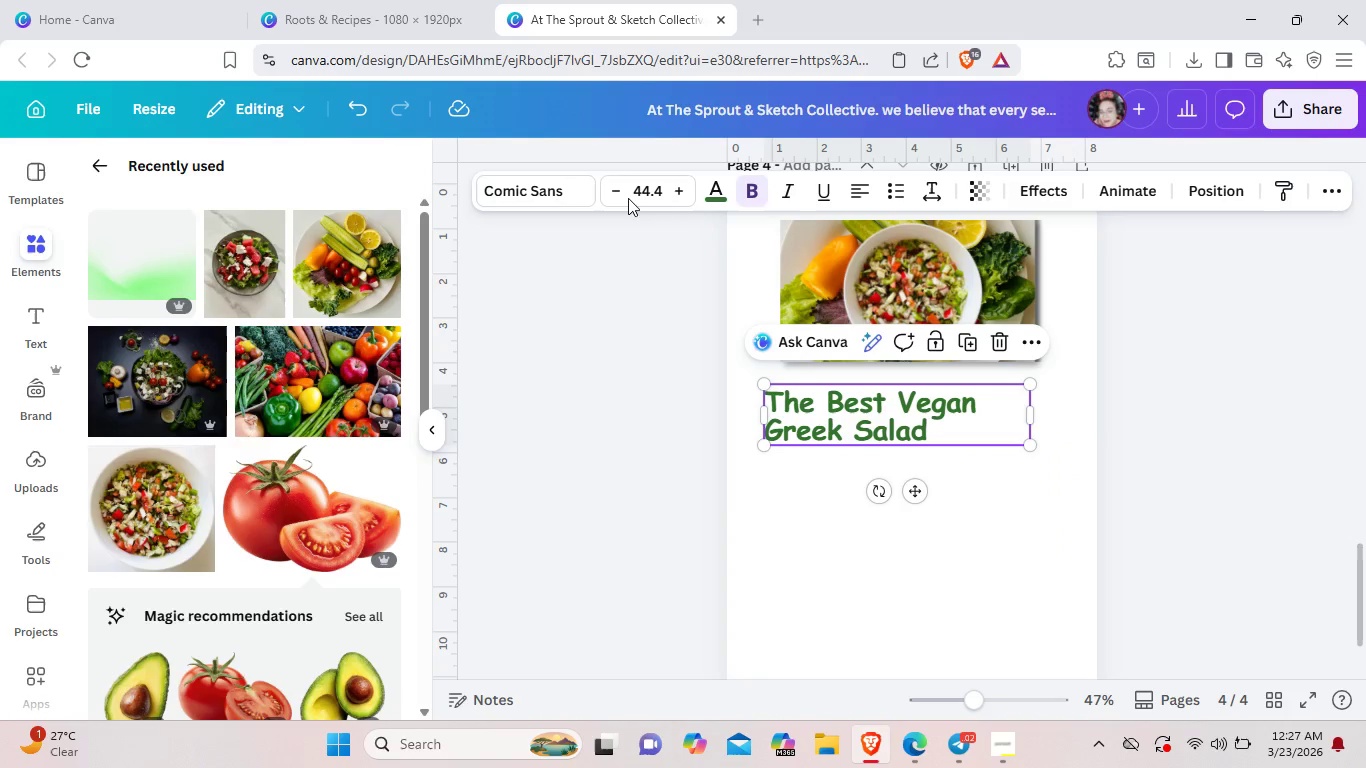 
mouse_move([557, 19])
 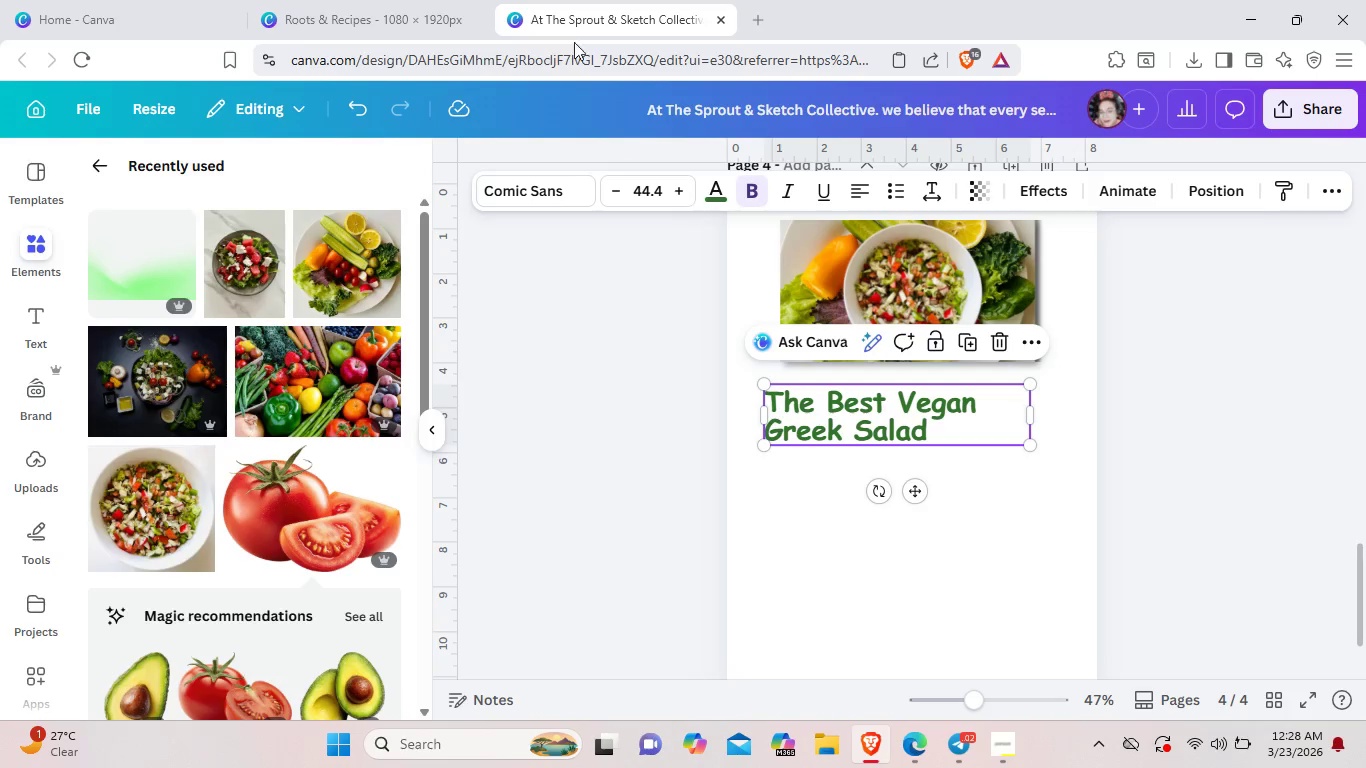 
left_click([406, 0])
 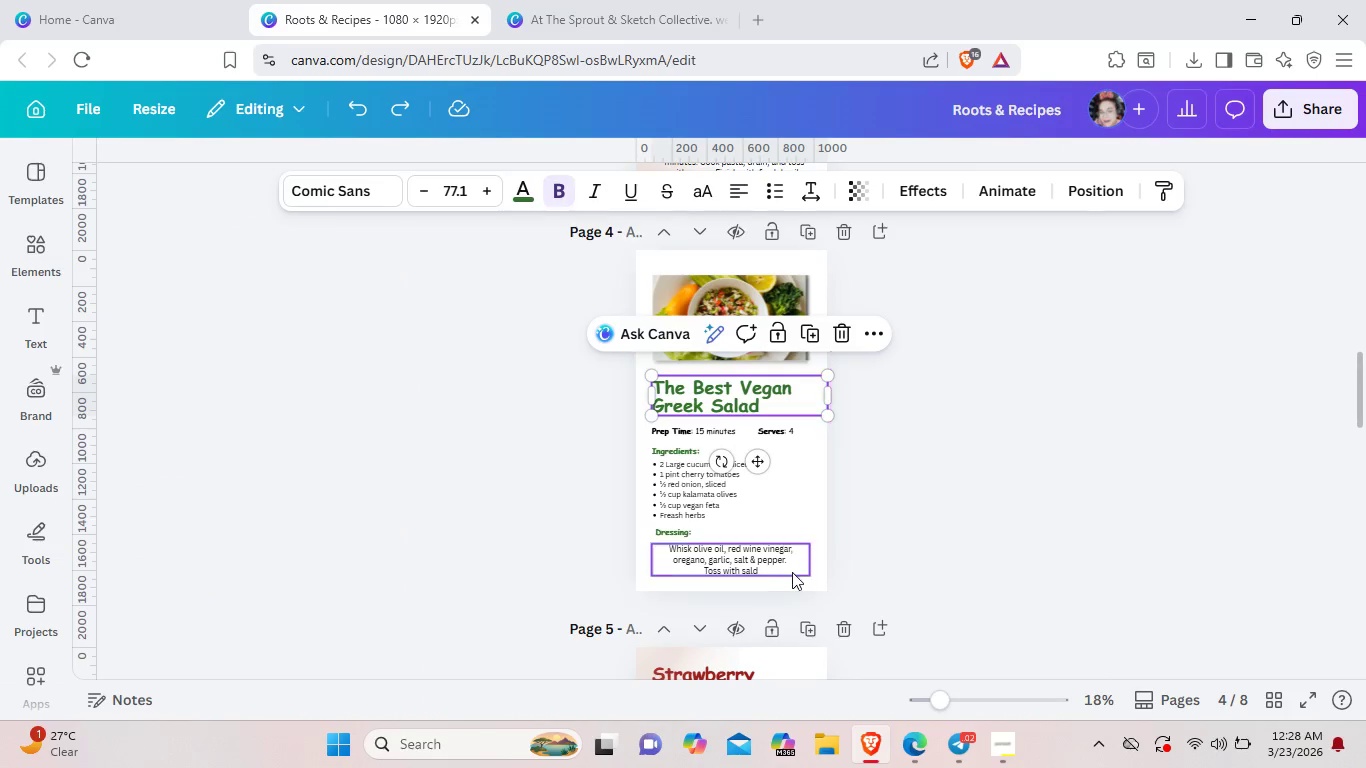 
left_click([822, 580])
 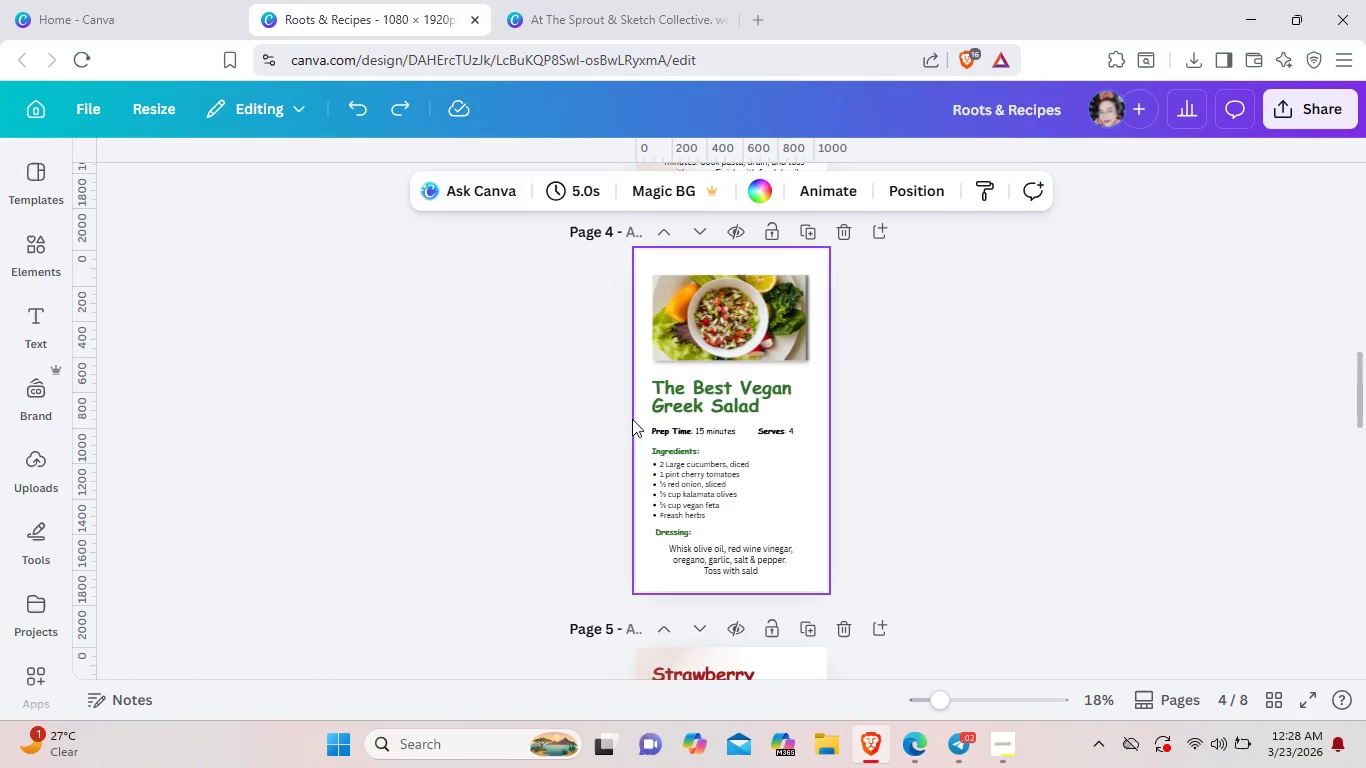 
left_click_drag(start_coordinate=[632, 419], to_coordinate=[821, 565])
 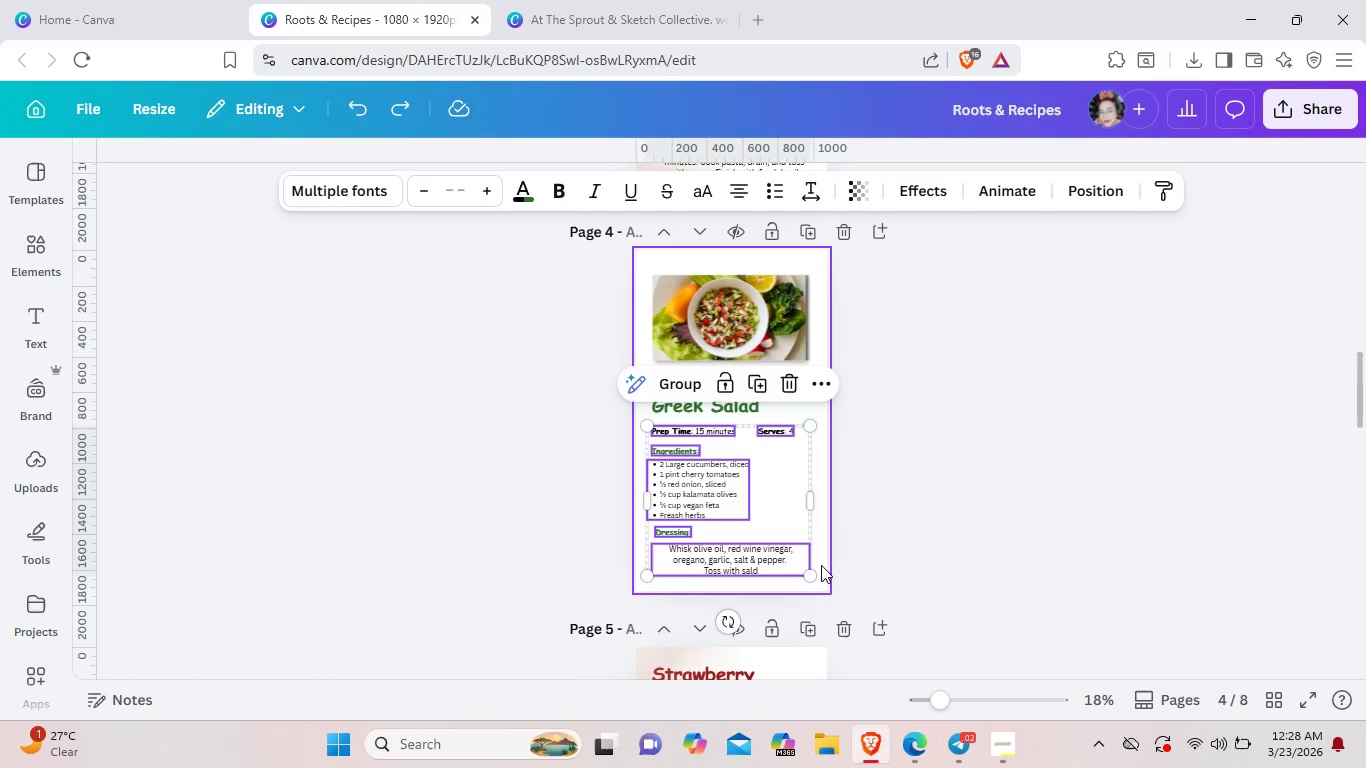 
key(Control+C)
 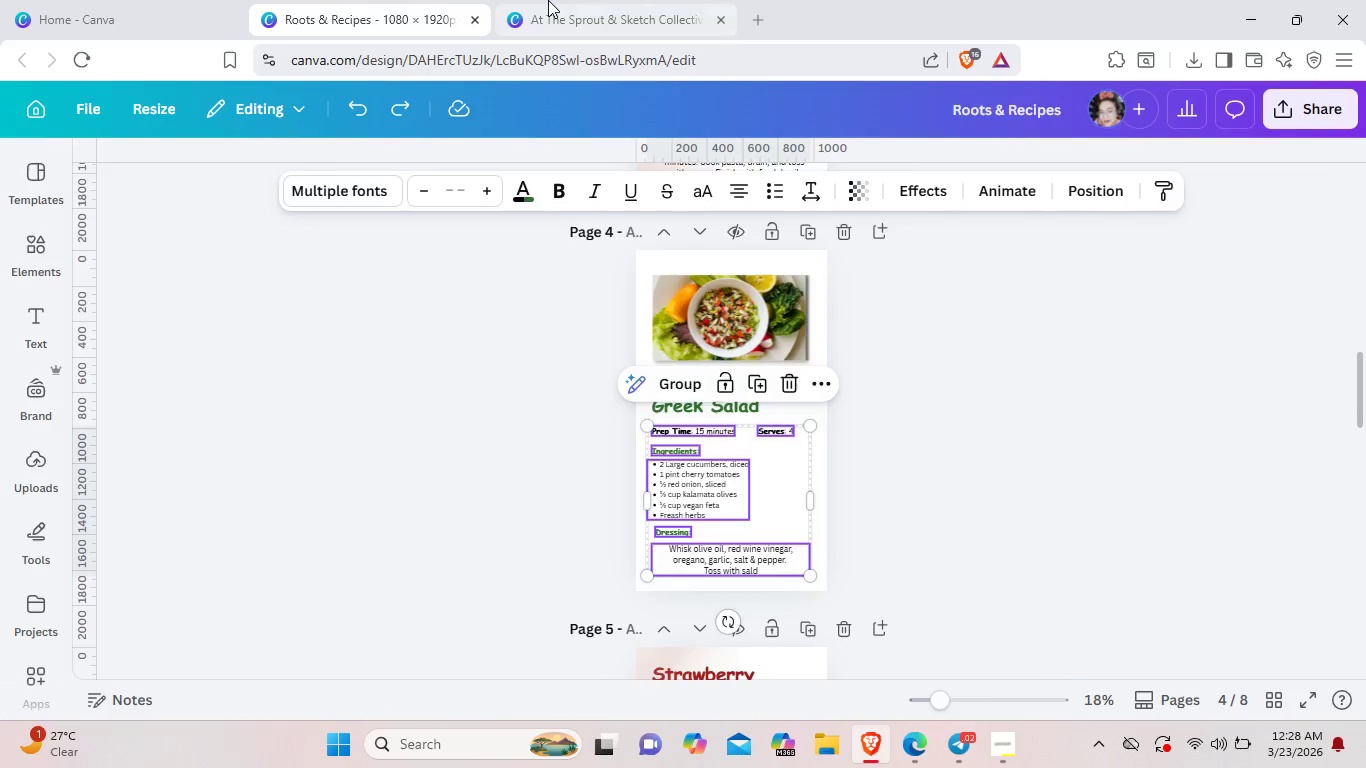 
left_click([548, 0])
 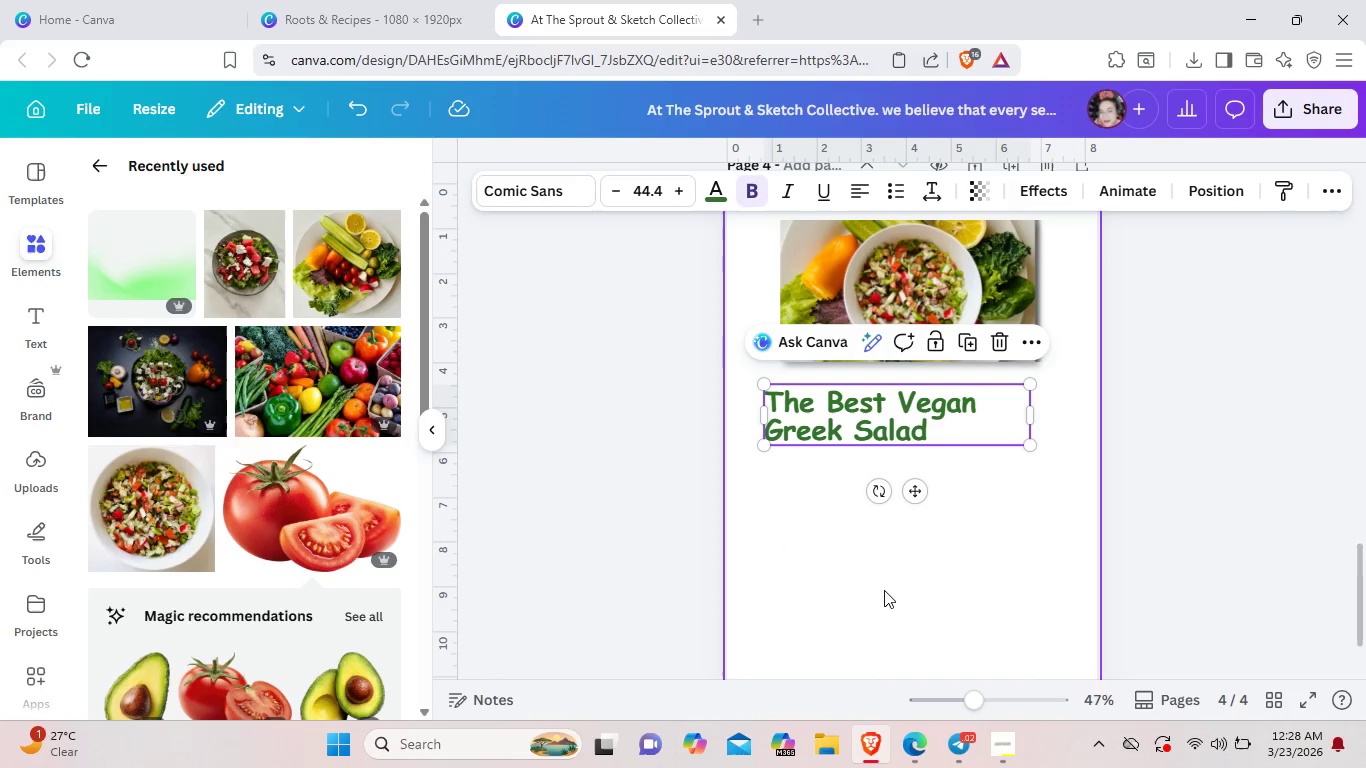 
left_click([884, 590])
 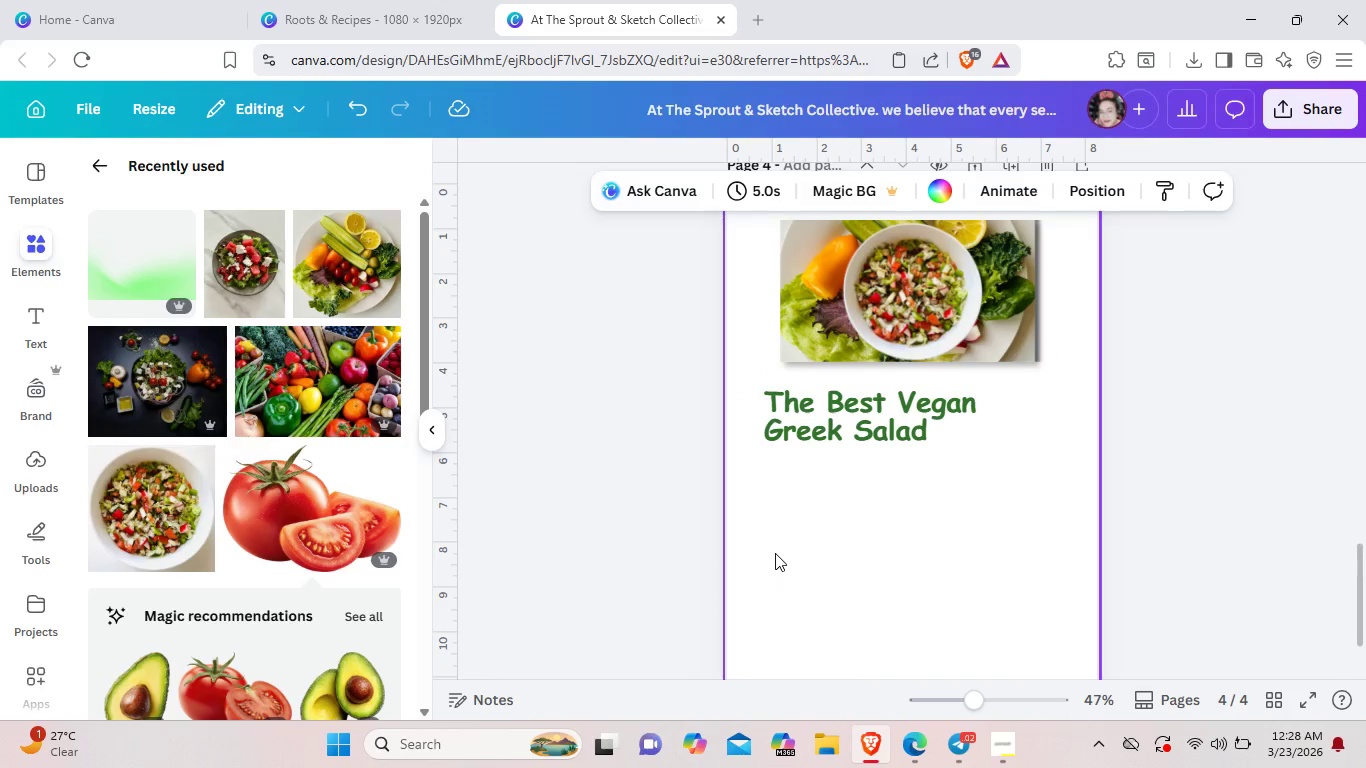 
key(Control+V)
 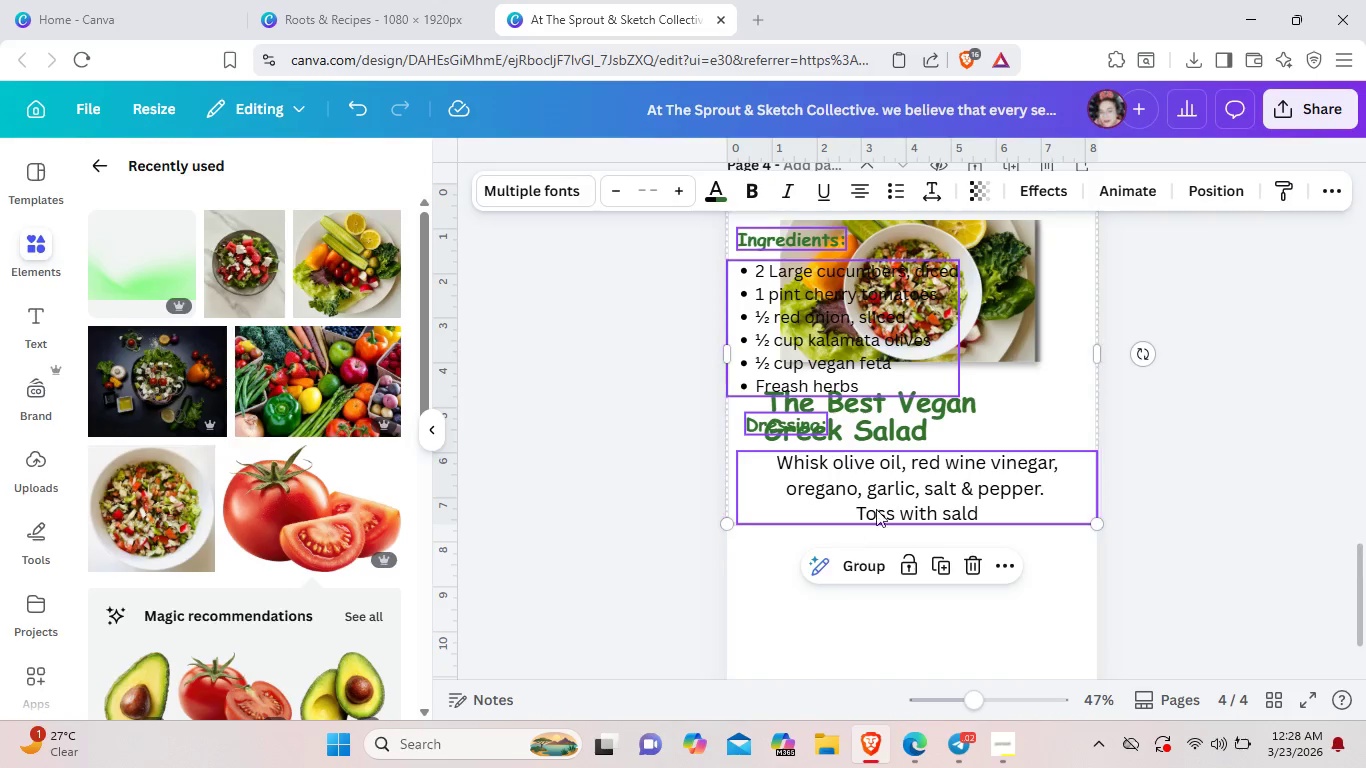 
left_click_drag(start_coordinate=[905, 482], to_coordinate=[916, 664])
 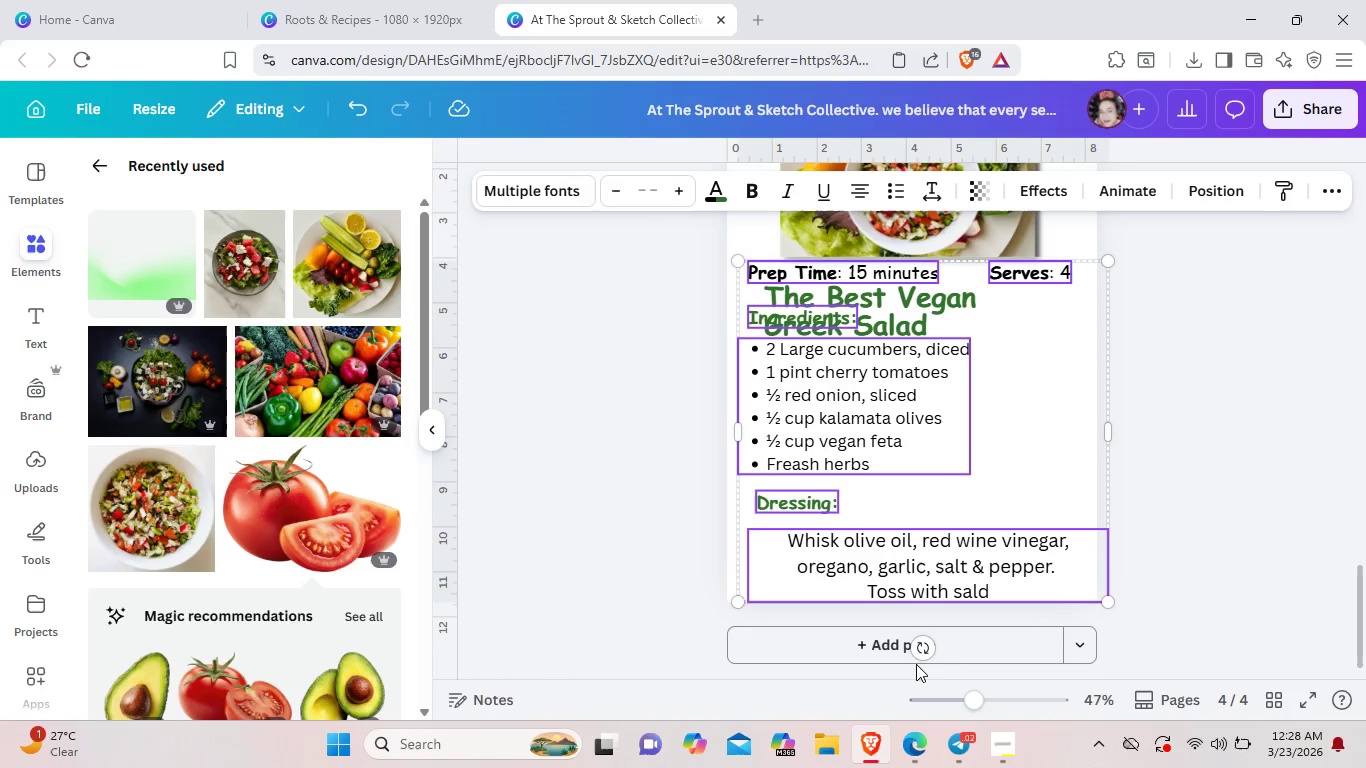 
scroll: coordinate [916, 664], scroll_direction: down, amount: 2.0
 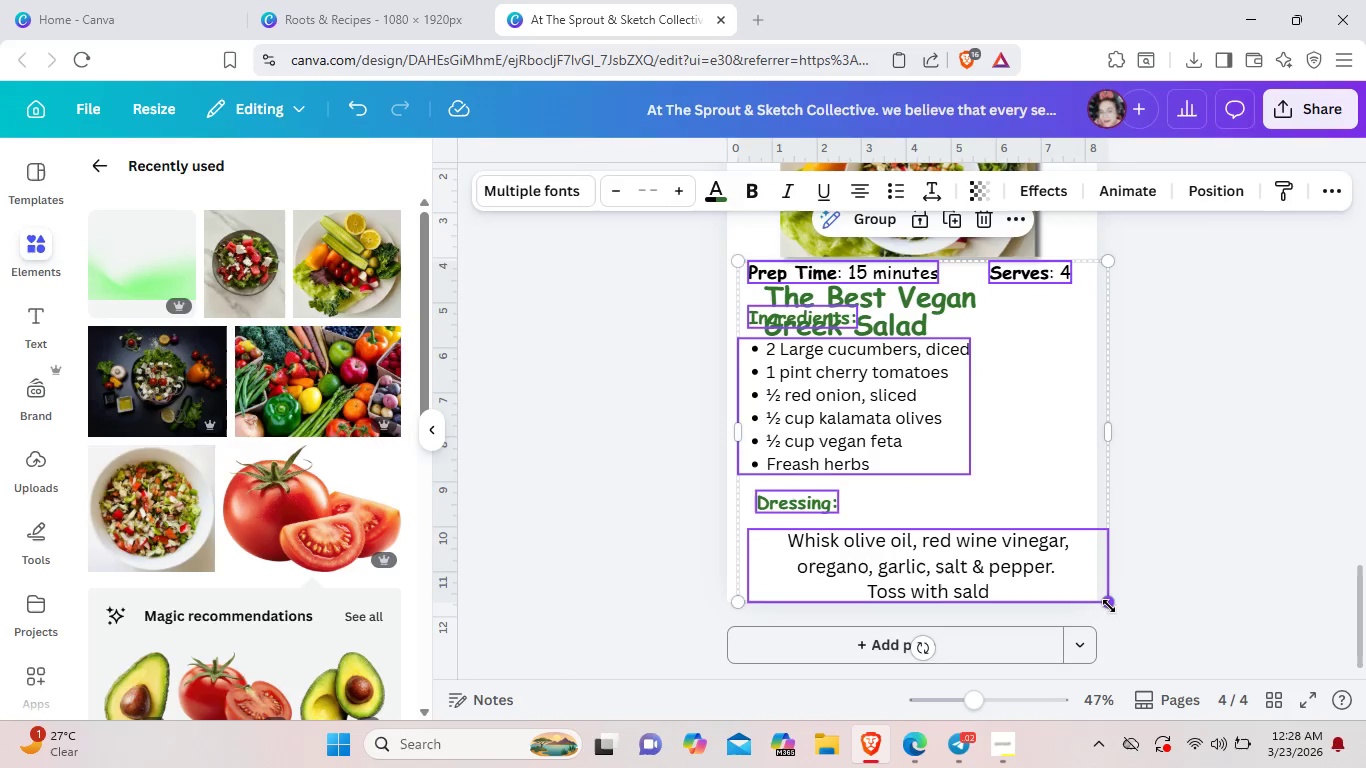 
left_click_drag(start_coordinate=[1109, 606], to_coordinate=[1011, 497])
 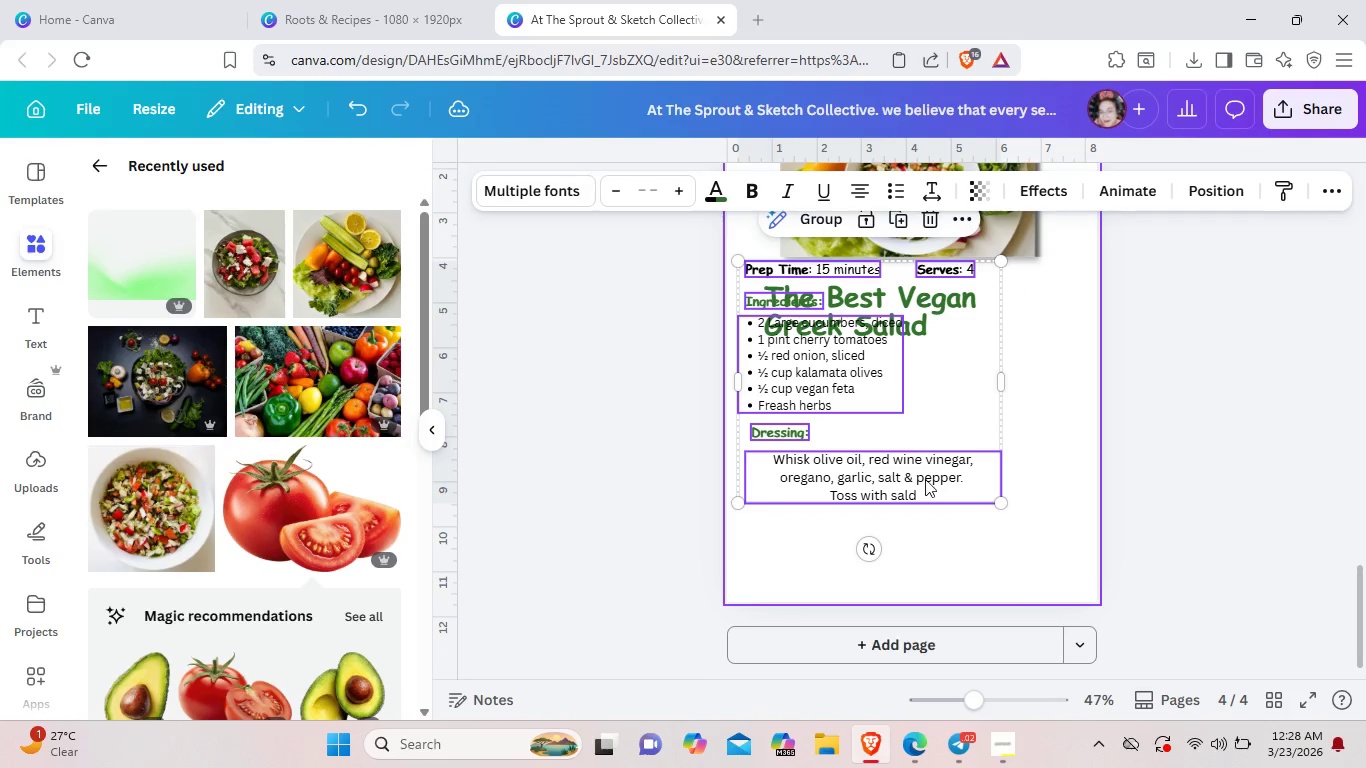 
left_click_drag(start_coordinate=[919, 425], to_coordinate=[938, 510])
 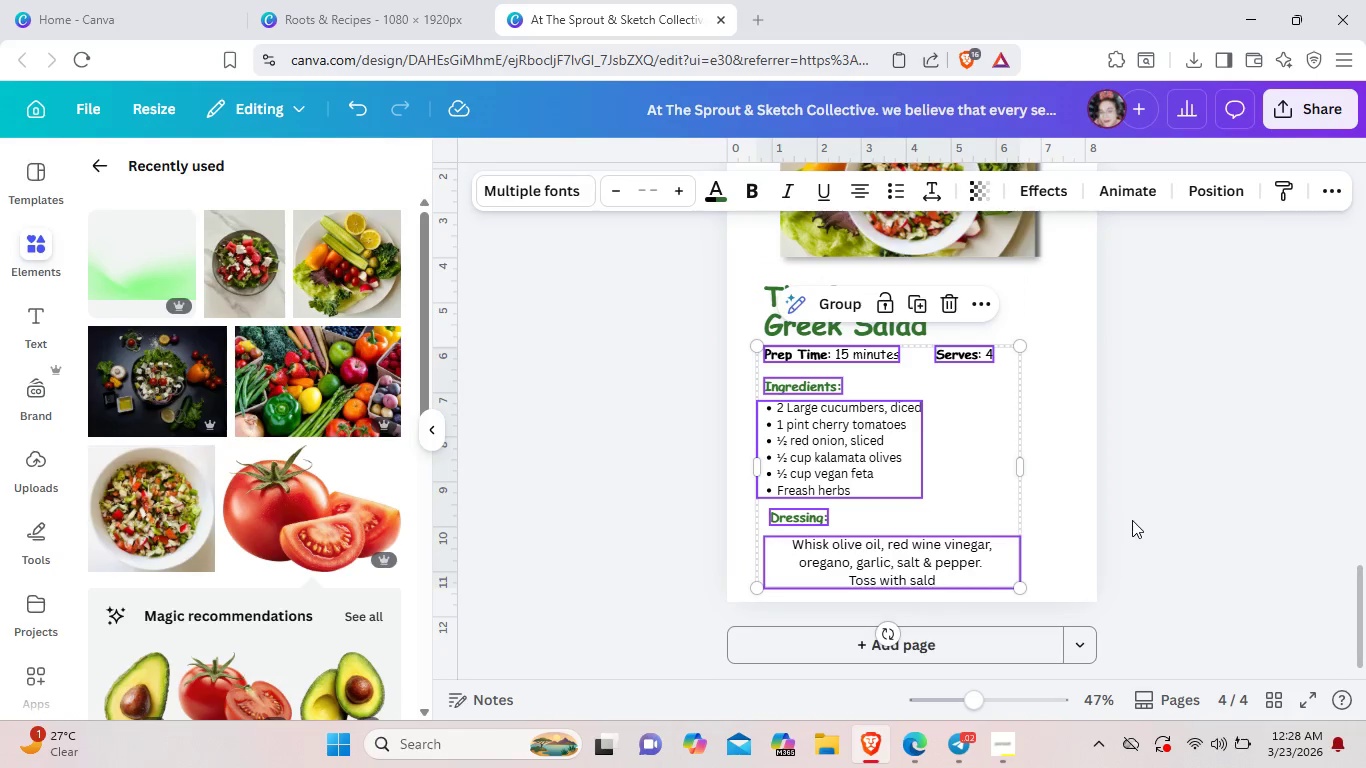 
left_click([1132, 520])
 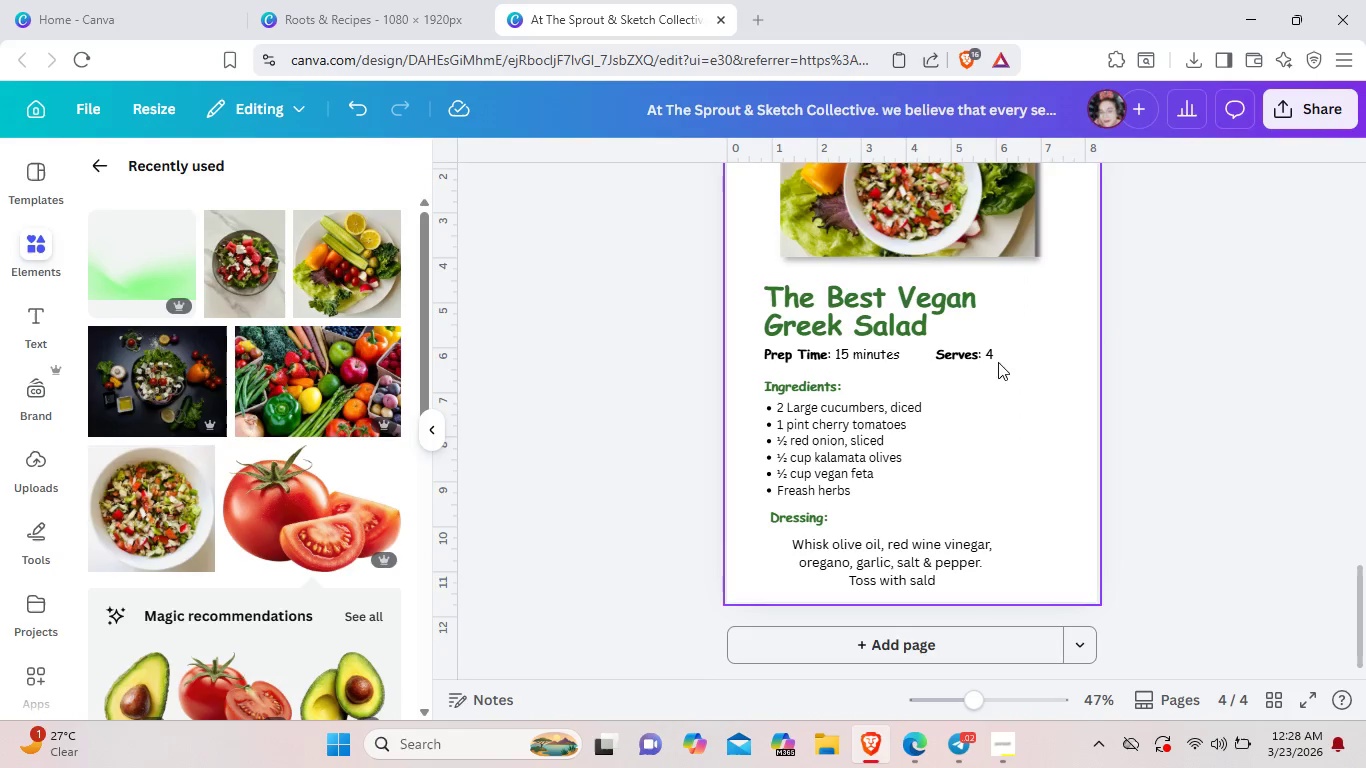 
left_click_drag(start_coordinate=[924, 325], to_coordinate=[923, 314])
 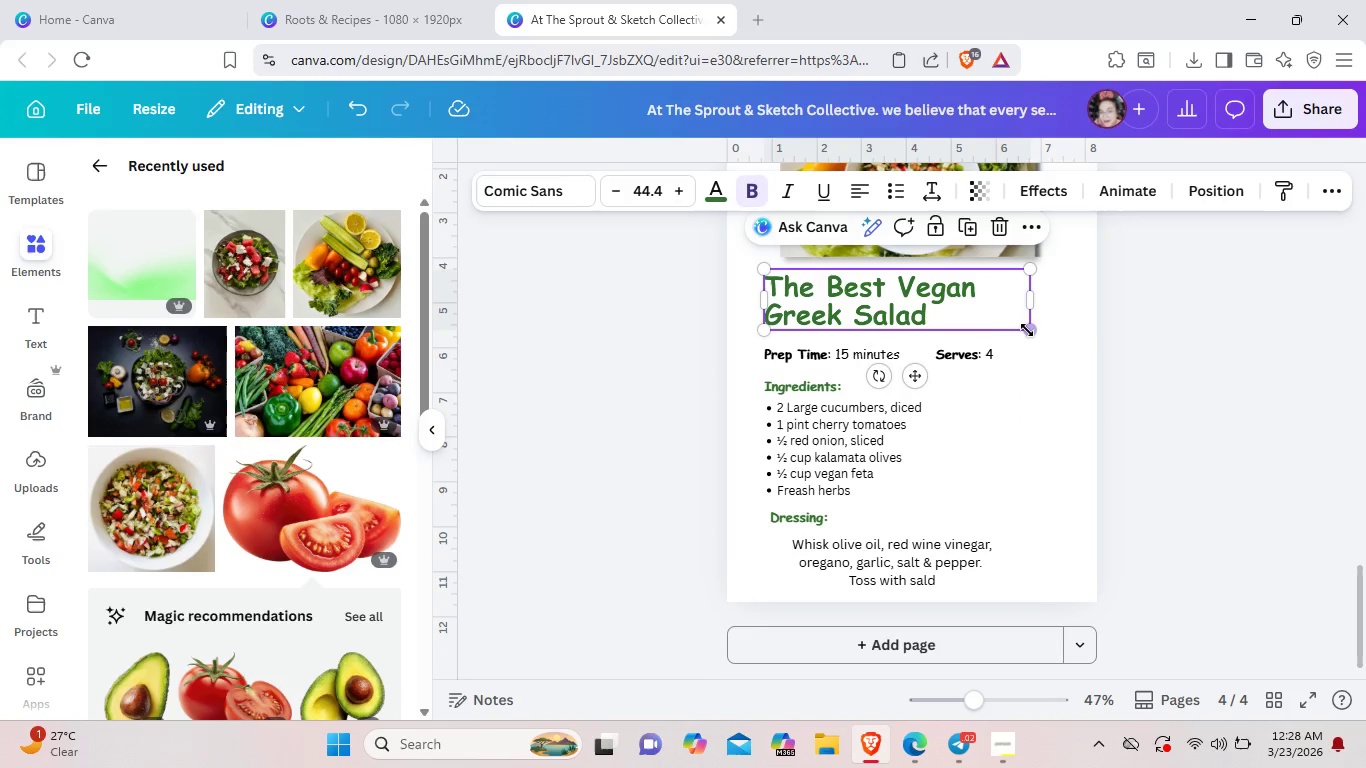 
left_click_drag(start_coordinate=[1028, 330], to_coordinate=[1015, 319])
 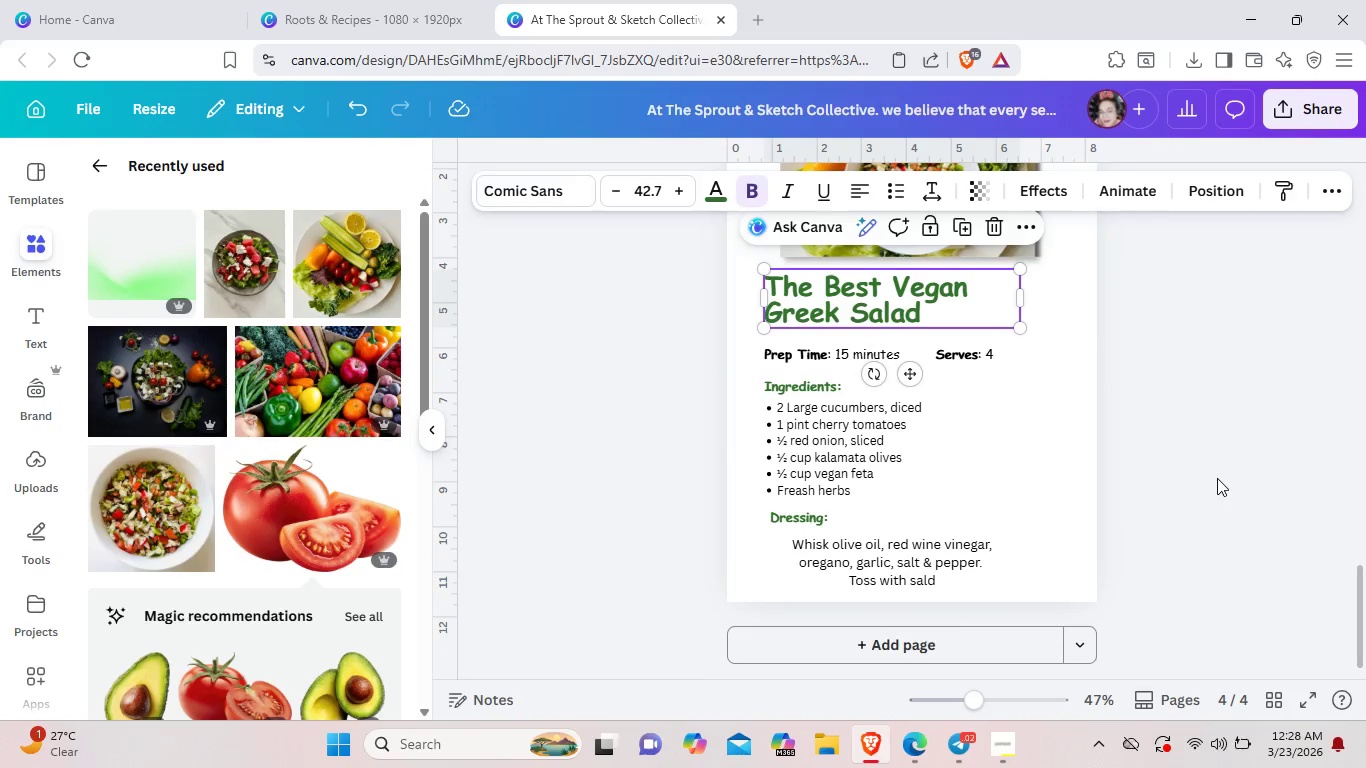 
left_click([1217, 478])
 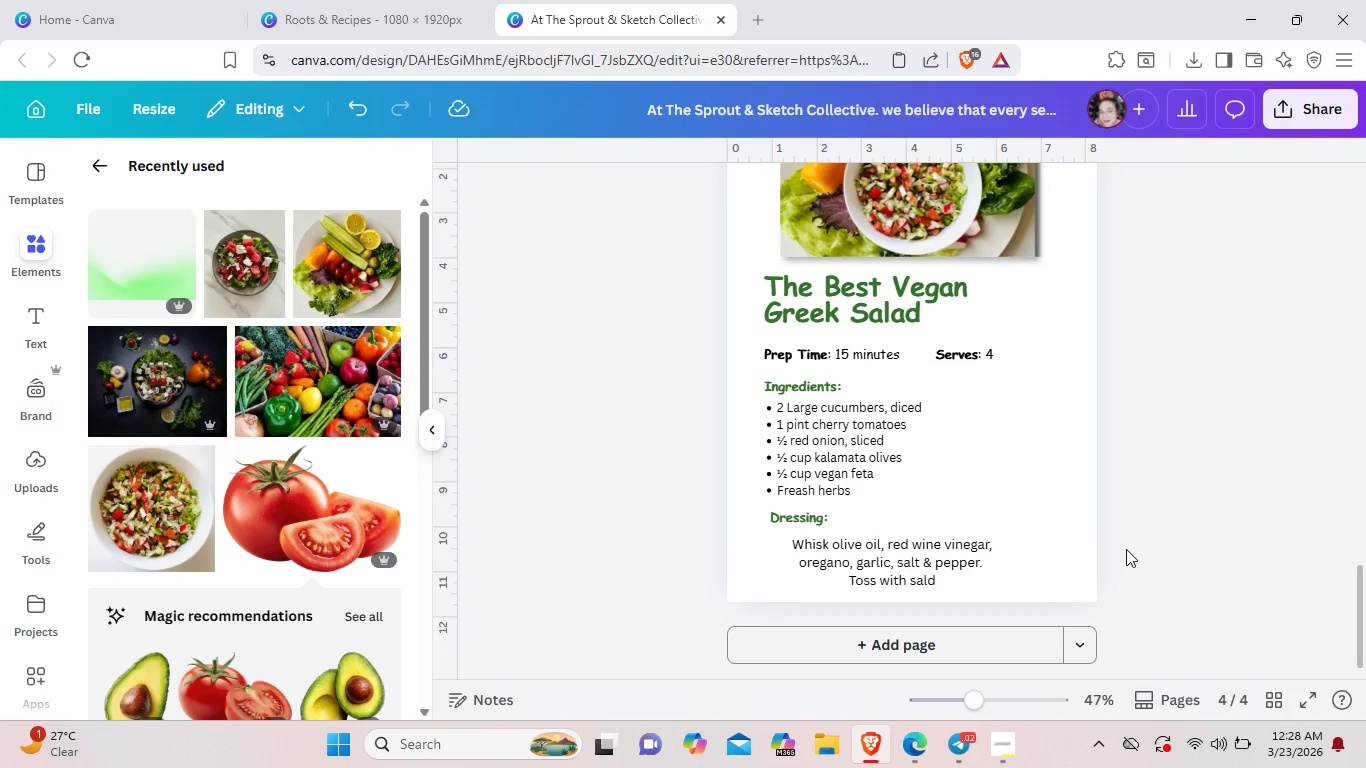 
left_click([1171, 547])
 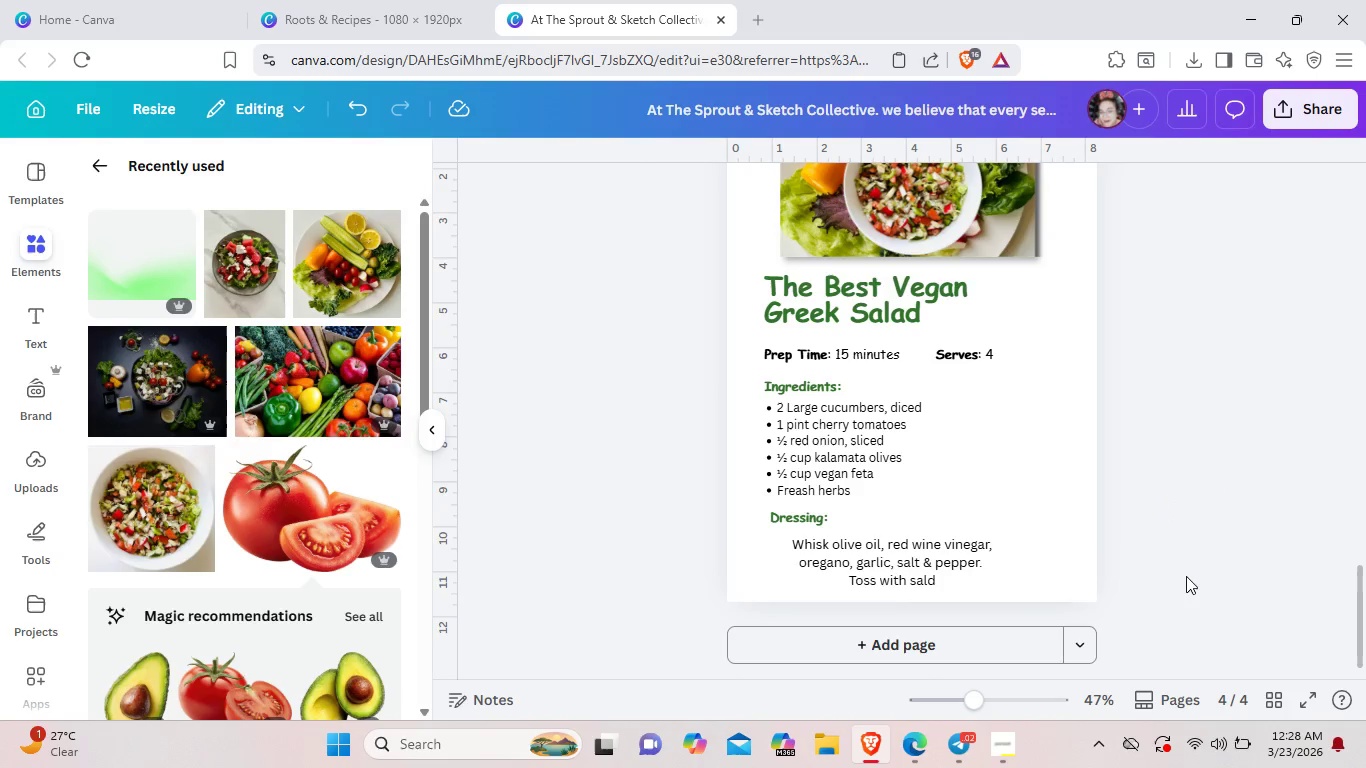 
scroll: coordinate [1187, 581], scroll_direction: up, amount: 2.0
 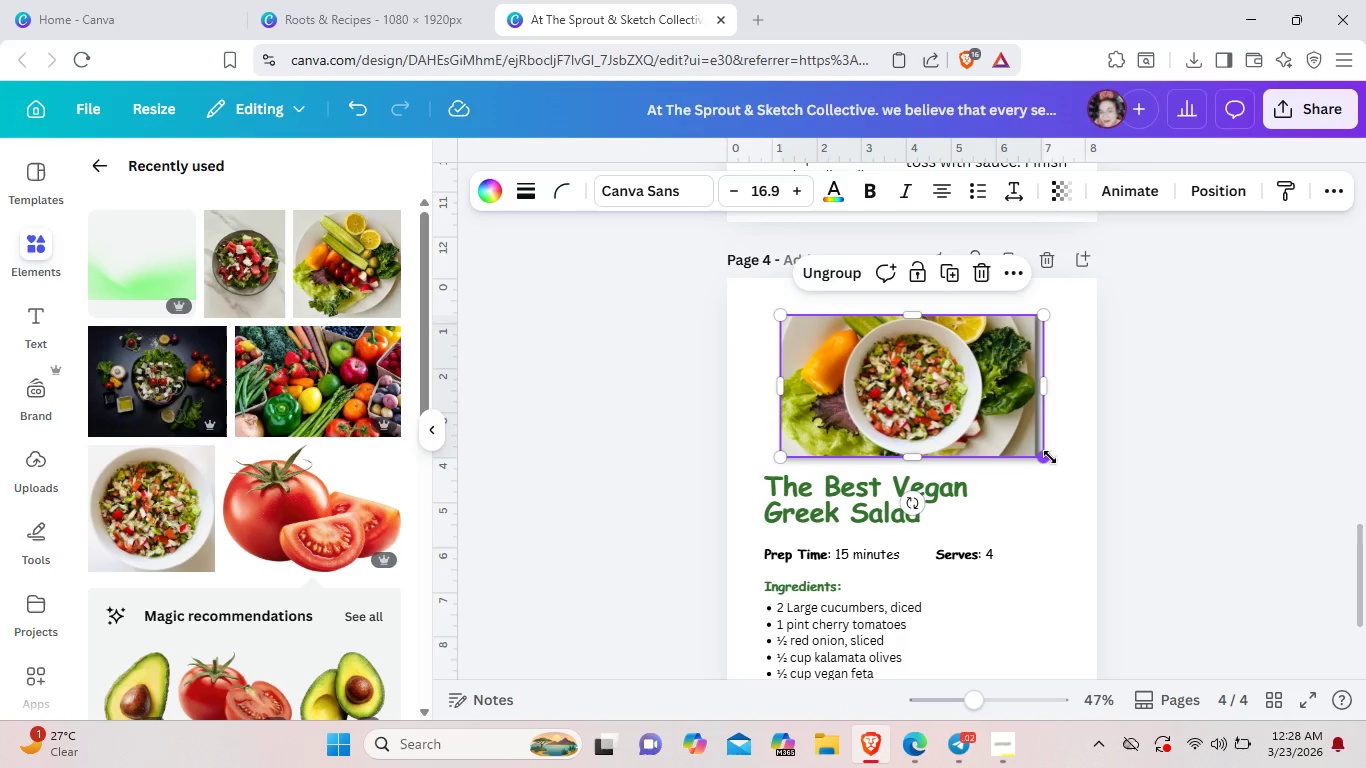 
left_click_drag(start_coordinate=[1049, 457], to_coordinate=[1028, 434])
 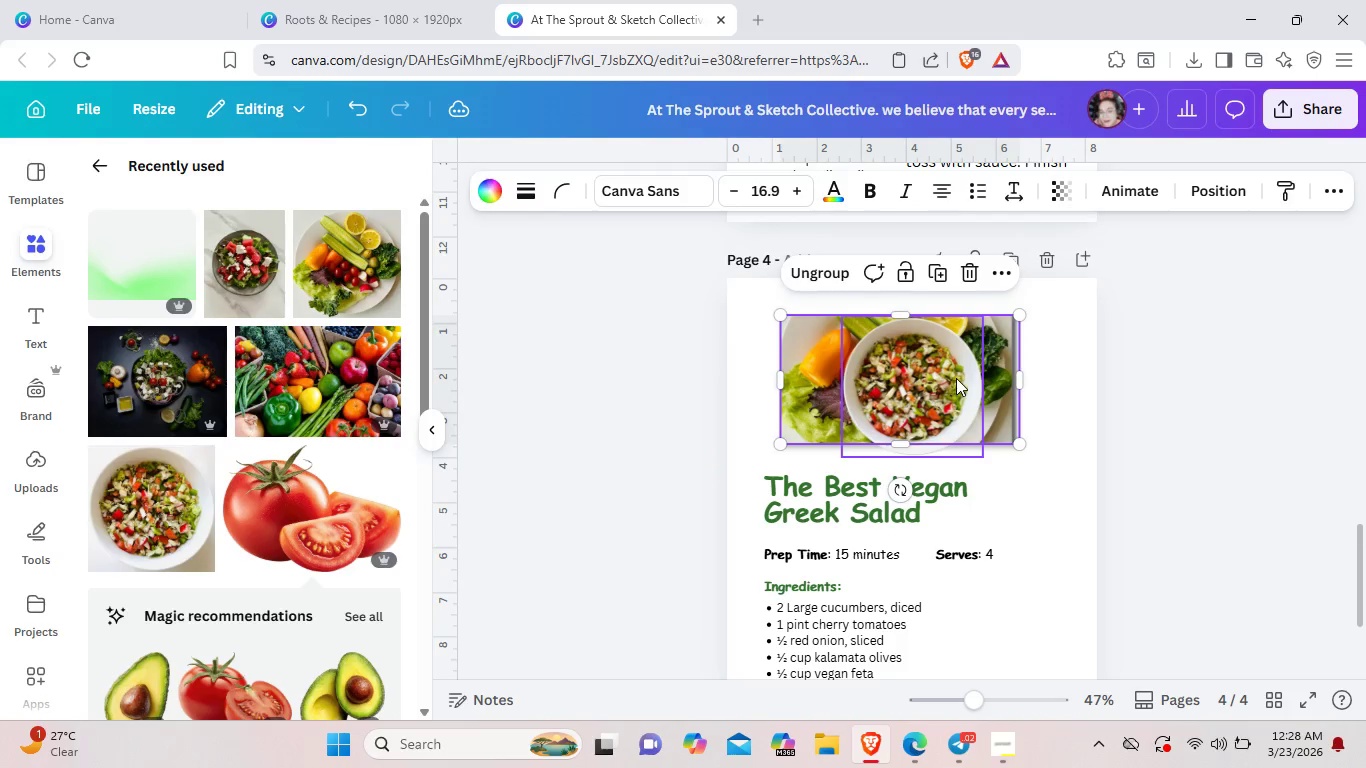 
left_click([956, 378])
 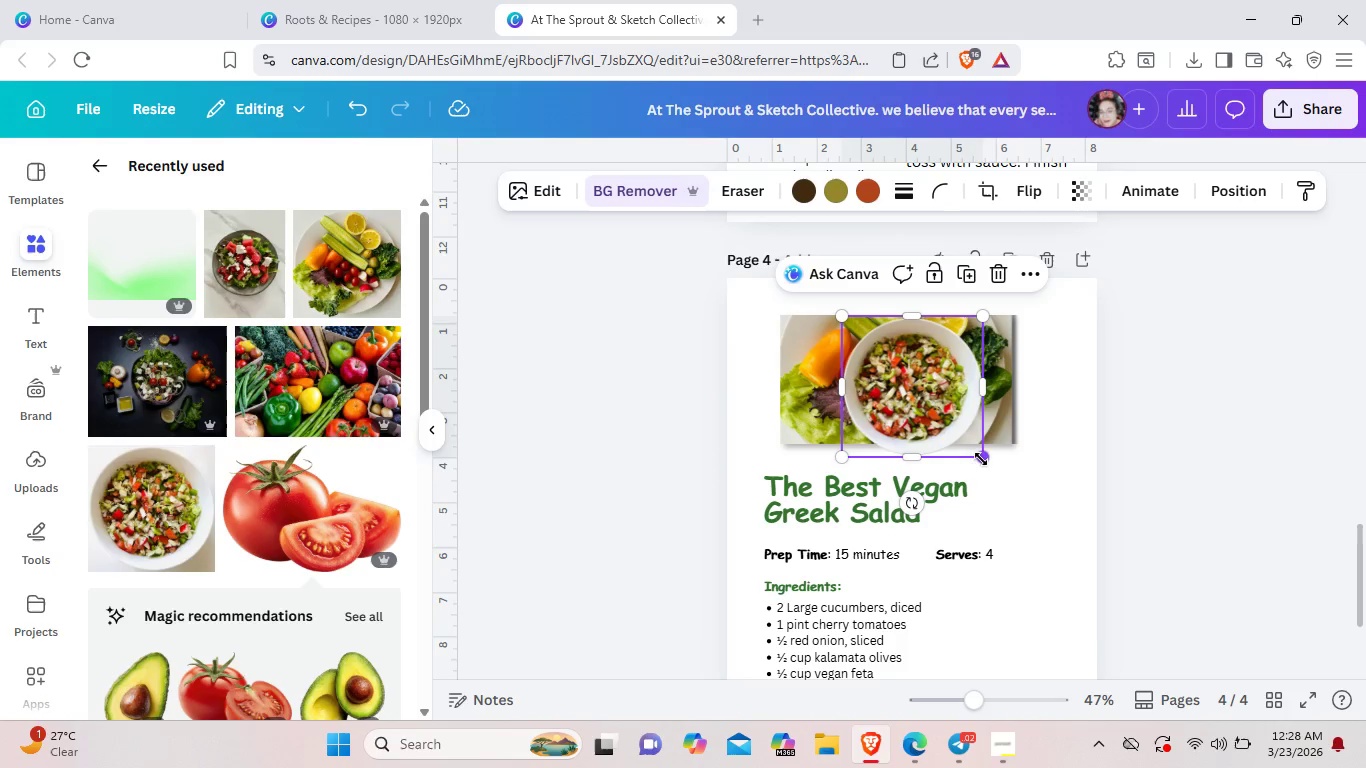 
left_click_drag(start_coordinate=[981, 459], to_coordinate=[974, 431])
 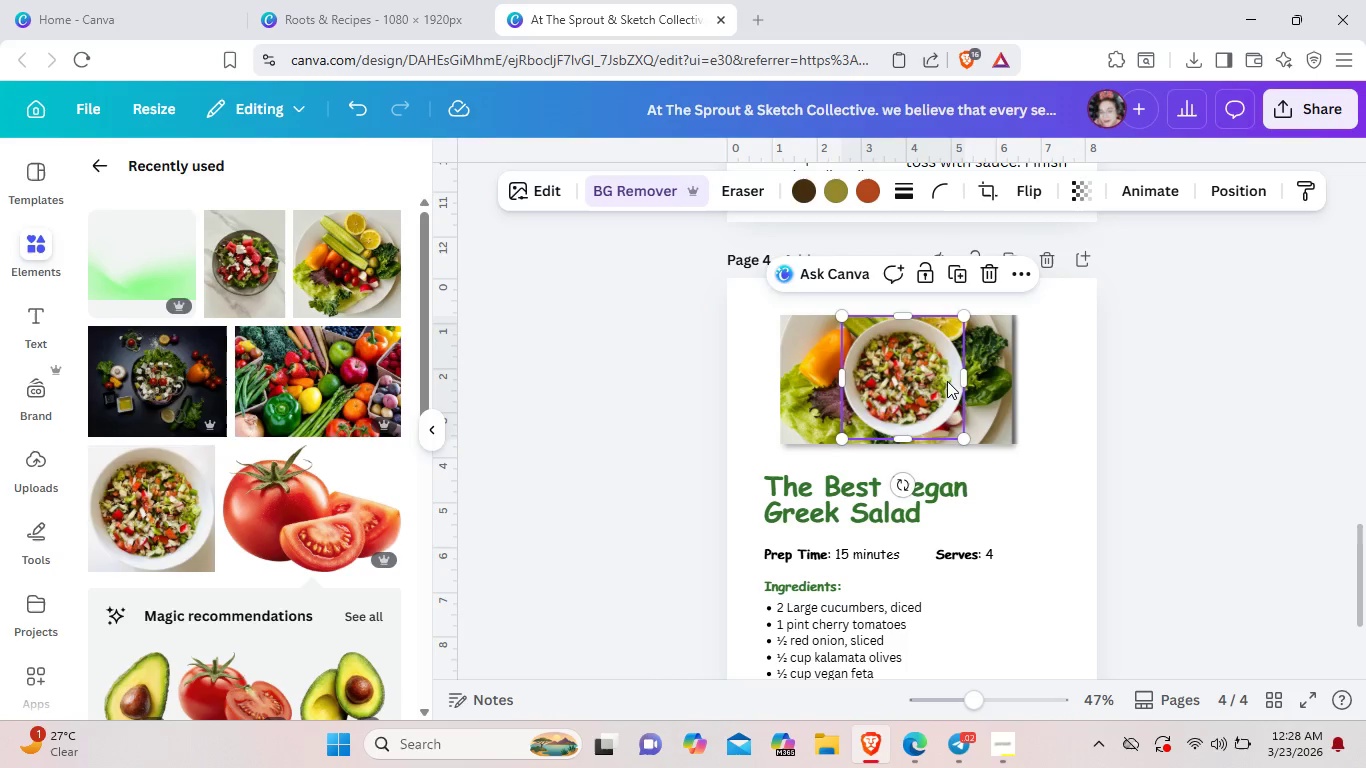 
left_click_drag(start_coordinate=[949, 381], to_coordinate=[939, 383])
 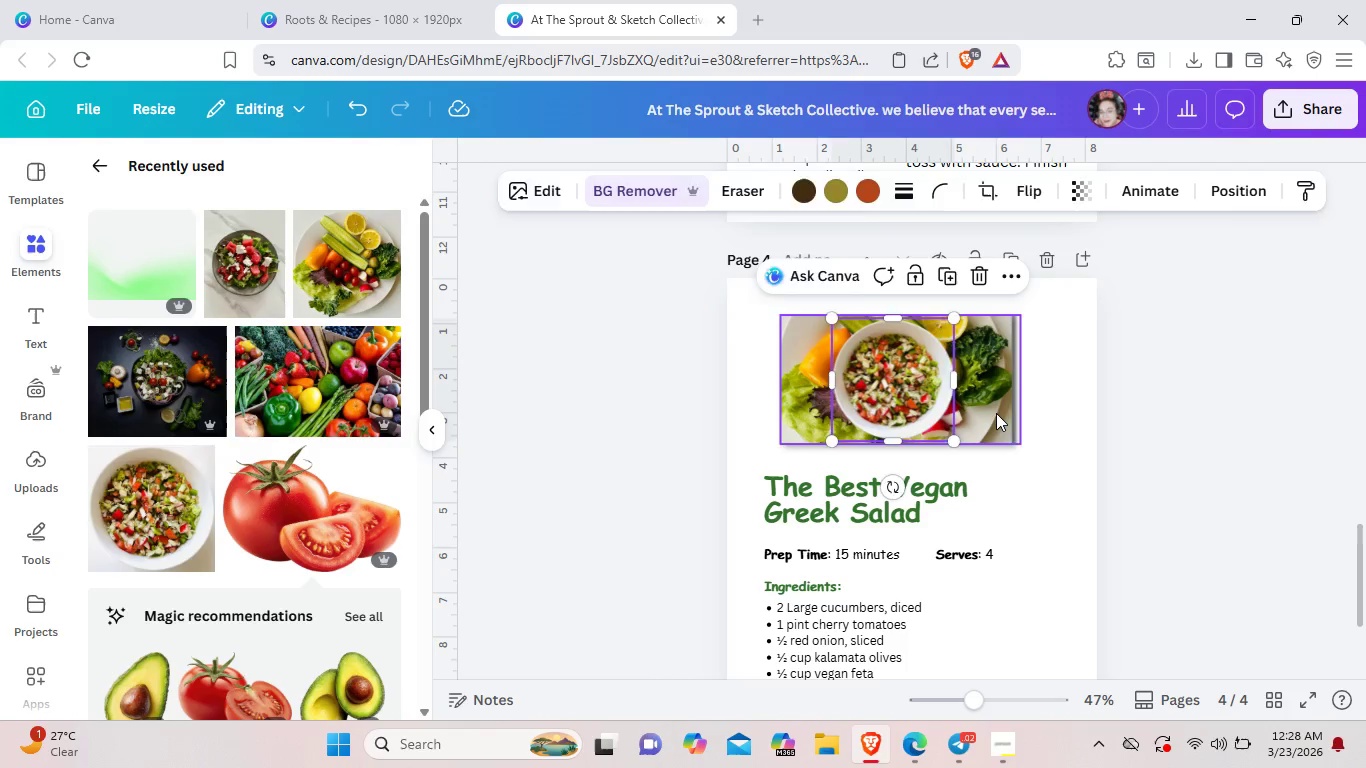 
left_click([996, 413])
 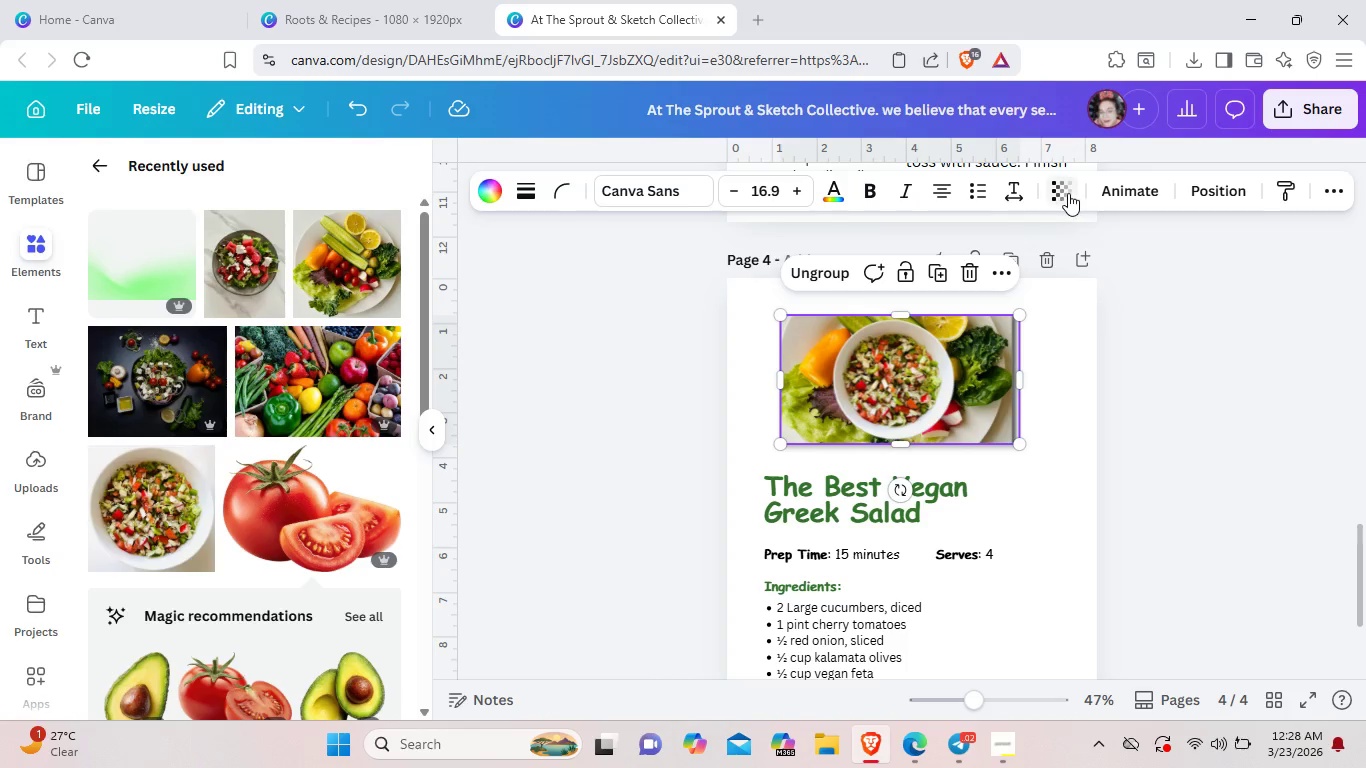 
left_click([1068, 193])
 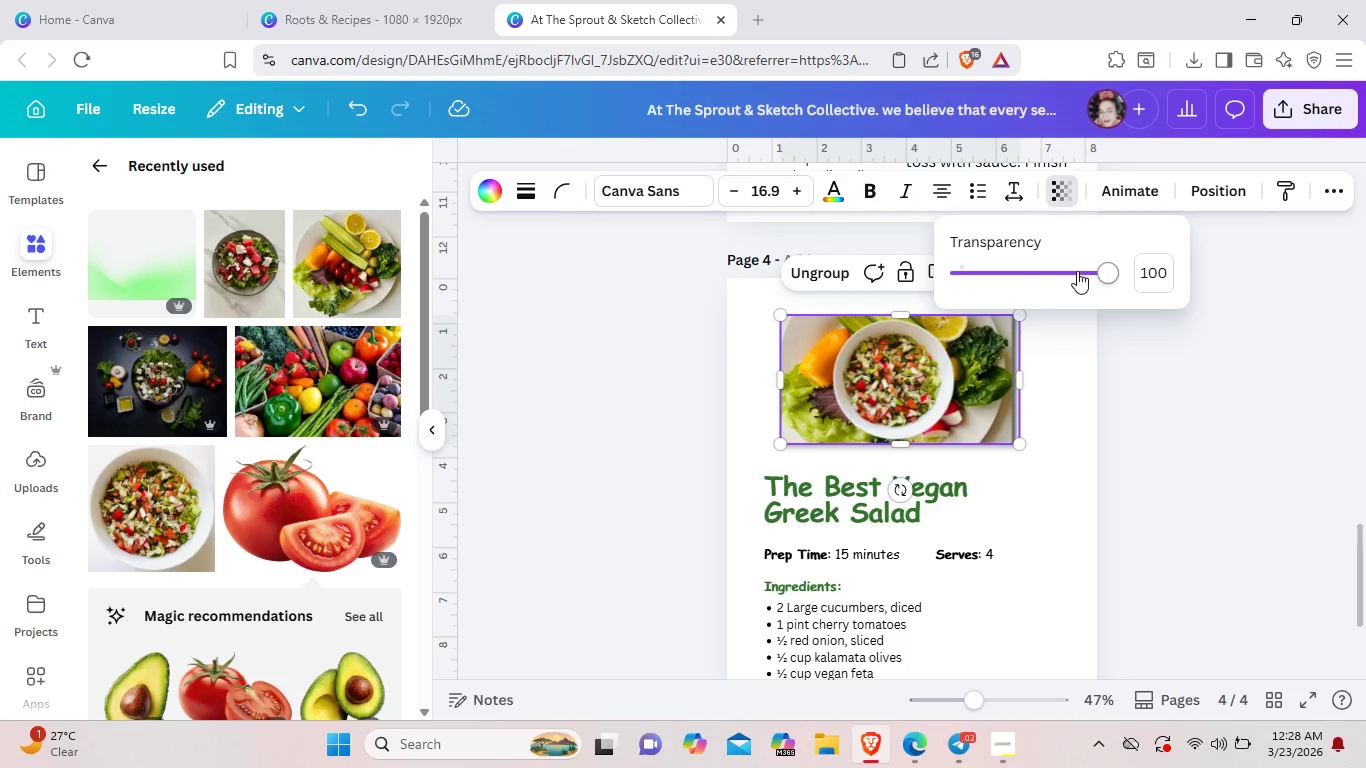 
left_click([1077, 271])
 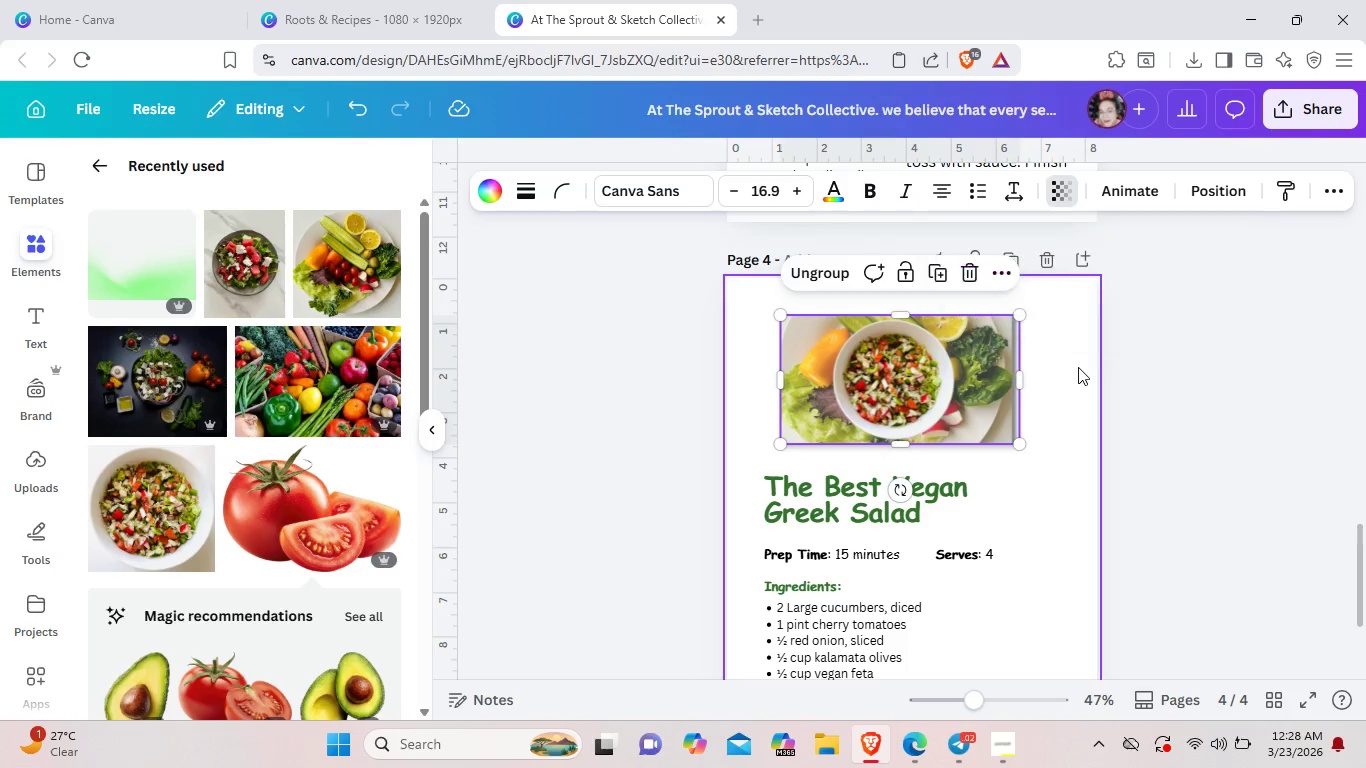 
left_click([1078, 367])
 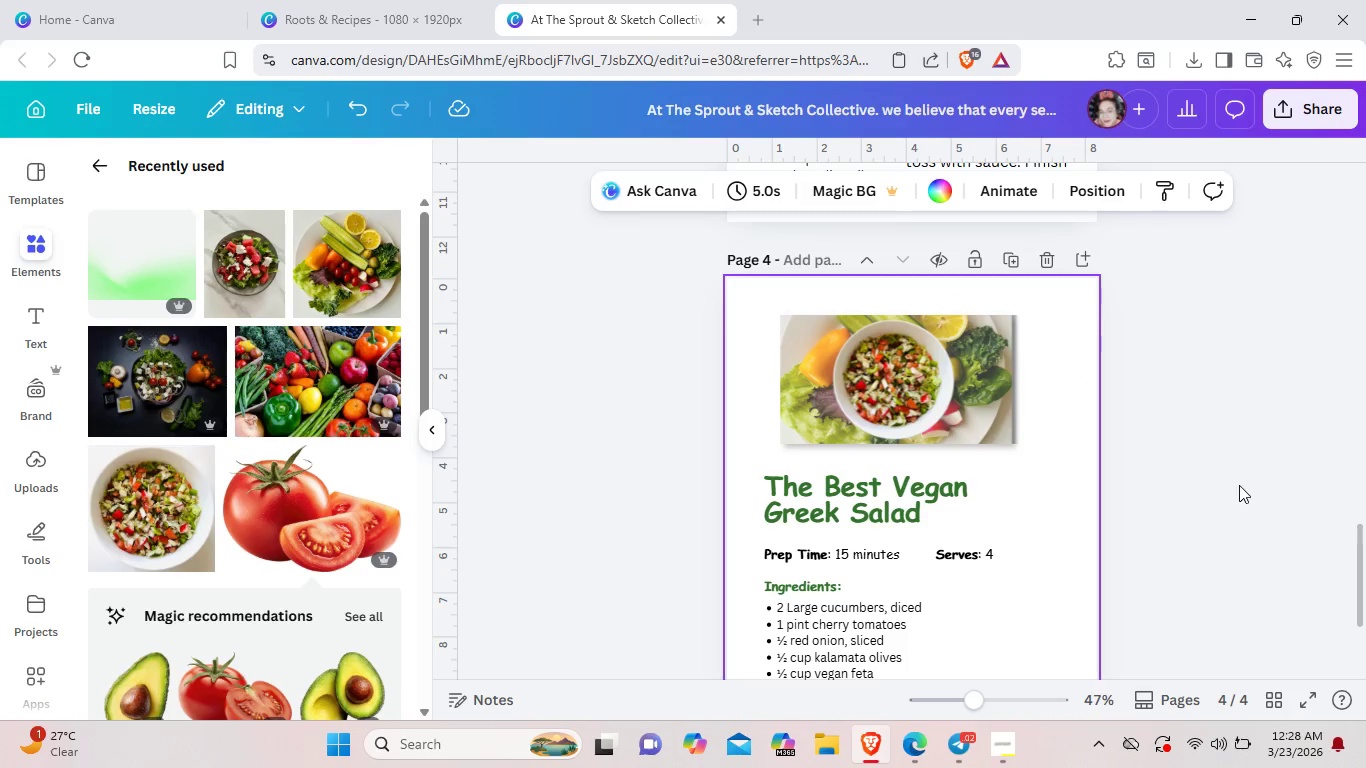 
left_click([1239, 485])
 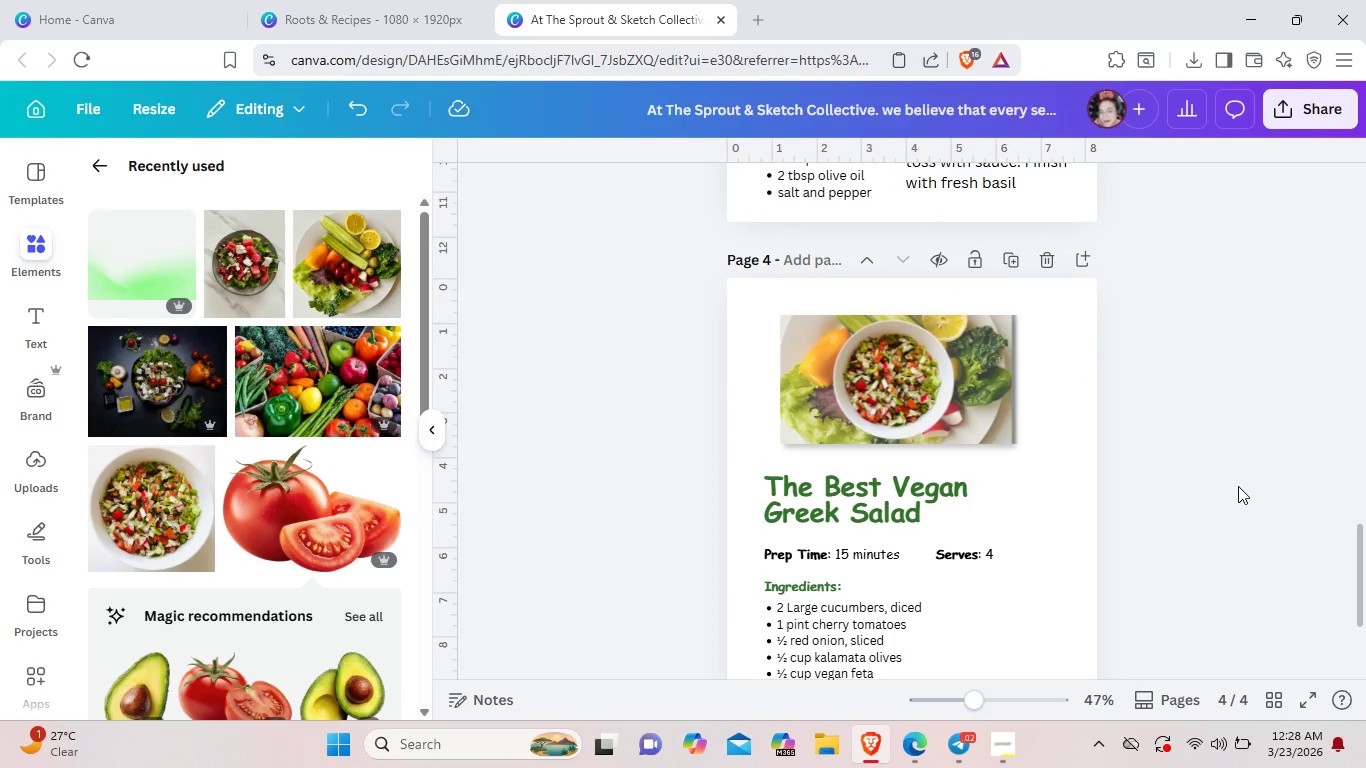 
scroll: coordinate [1238, 486], scroll_direction: down, amount: 2.0
 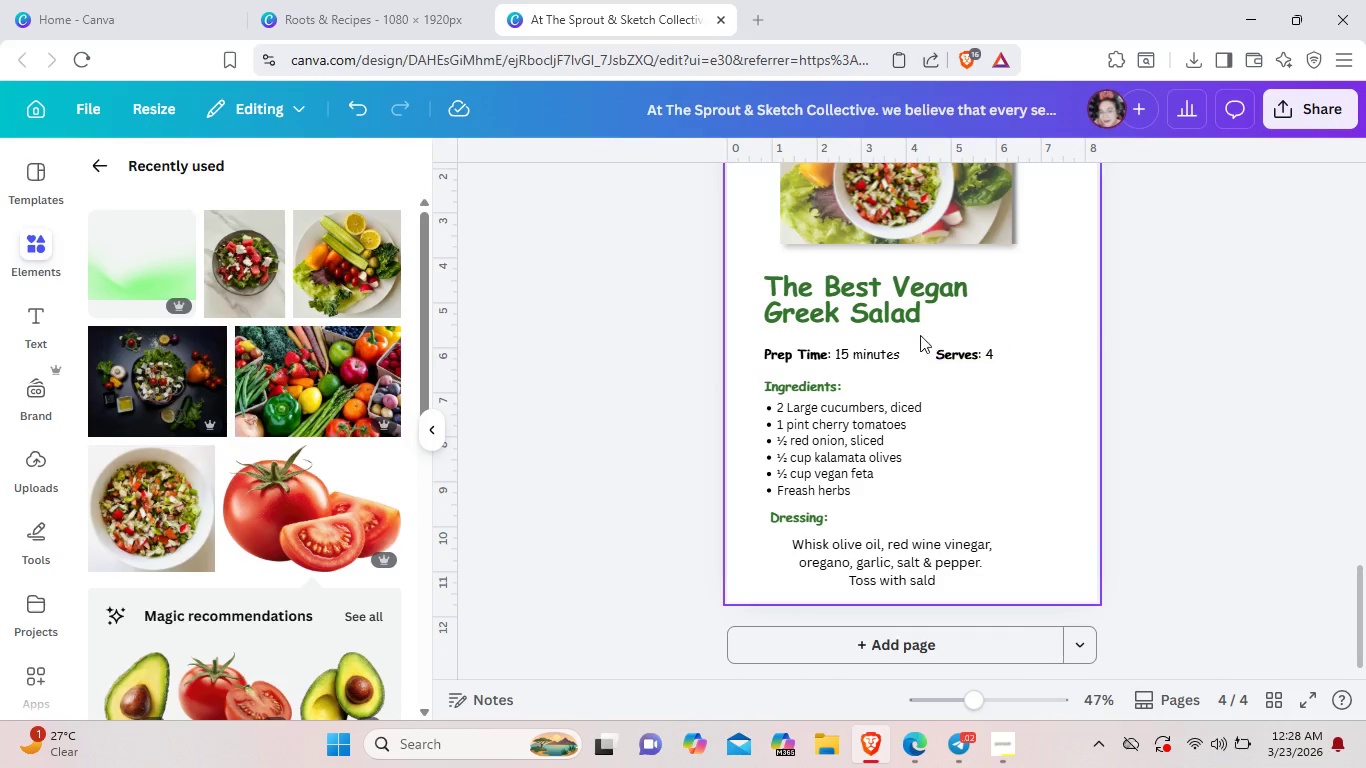 
left_click_drag(start_coordinate=[896, 322], to_coordinate=[896, 312])
 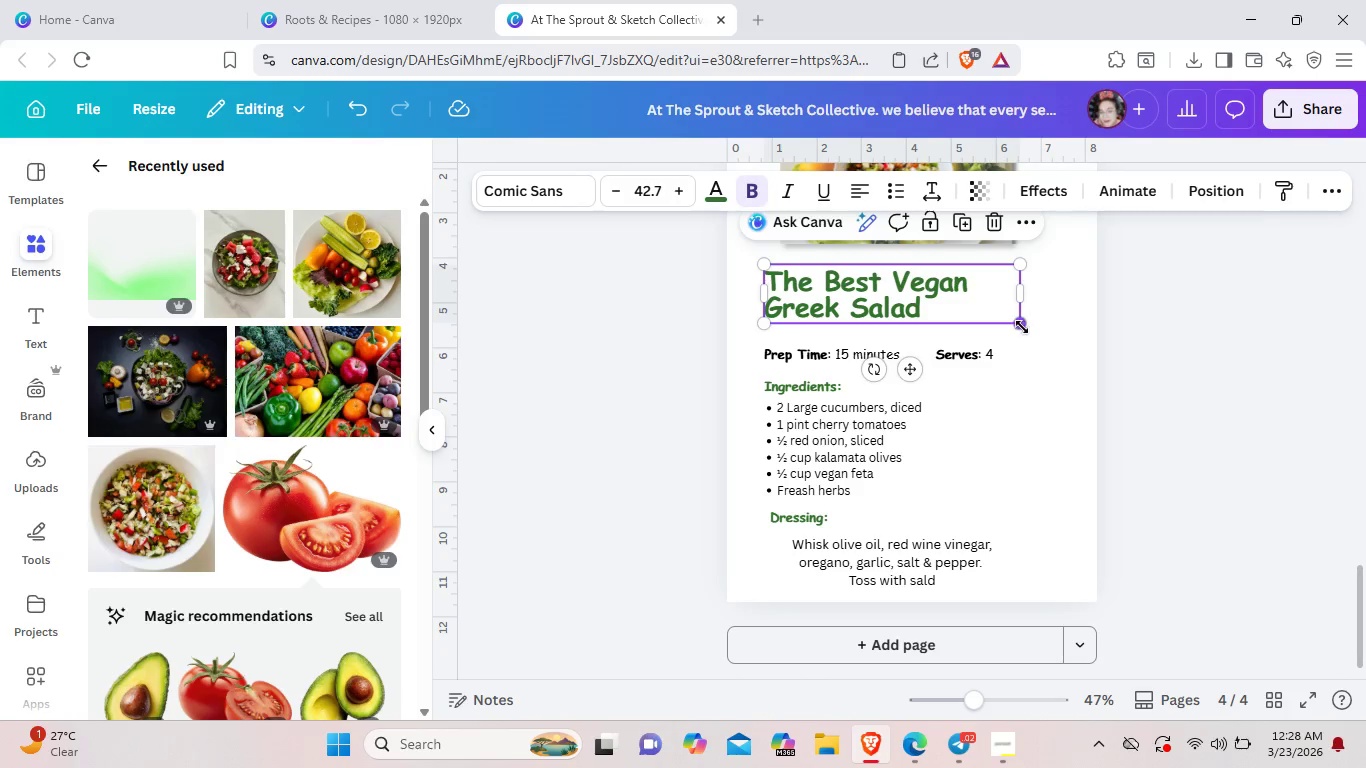 
left_click_drag(start_coordinate=[1022, 327], to_coordinate=[1006, 315])
 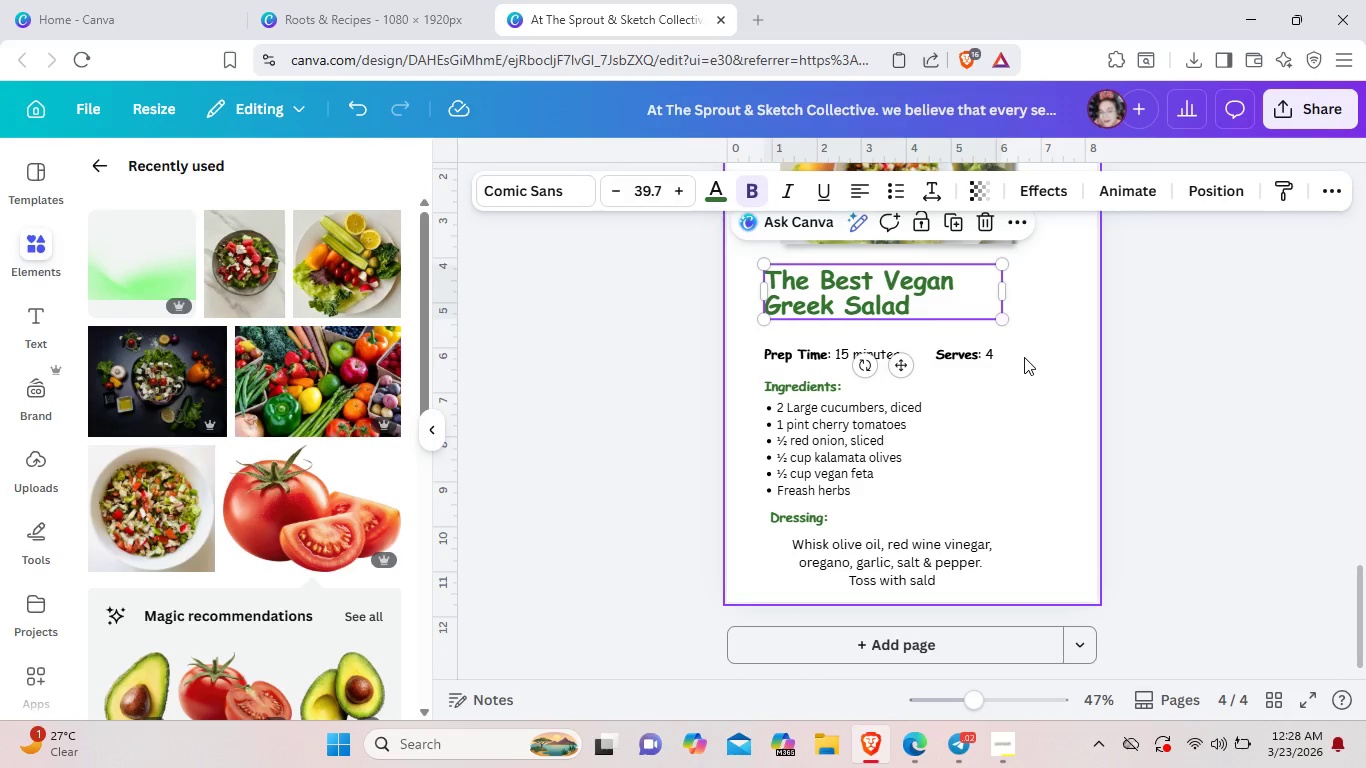 
left_click([1024, 357])
 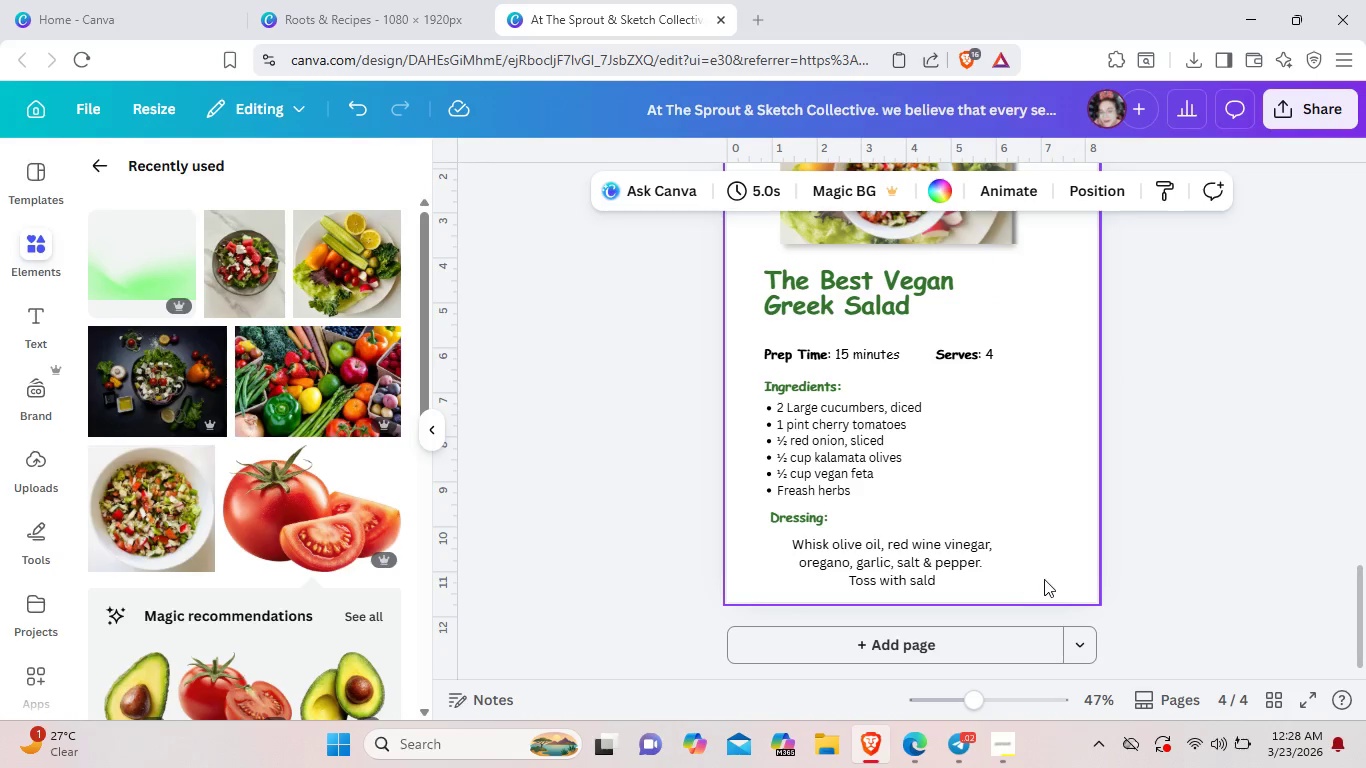 
left_click_drag(start_coordinate=[1055, 579], to_coordinate=[830, 337])
 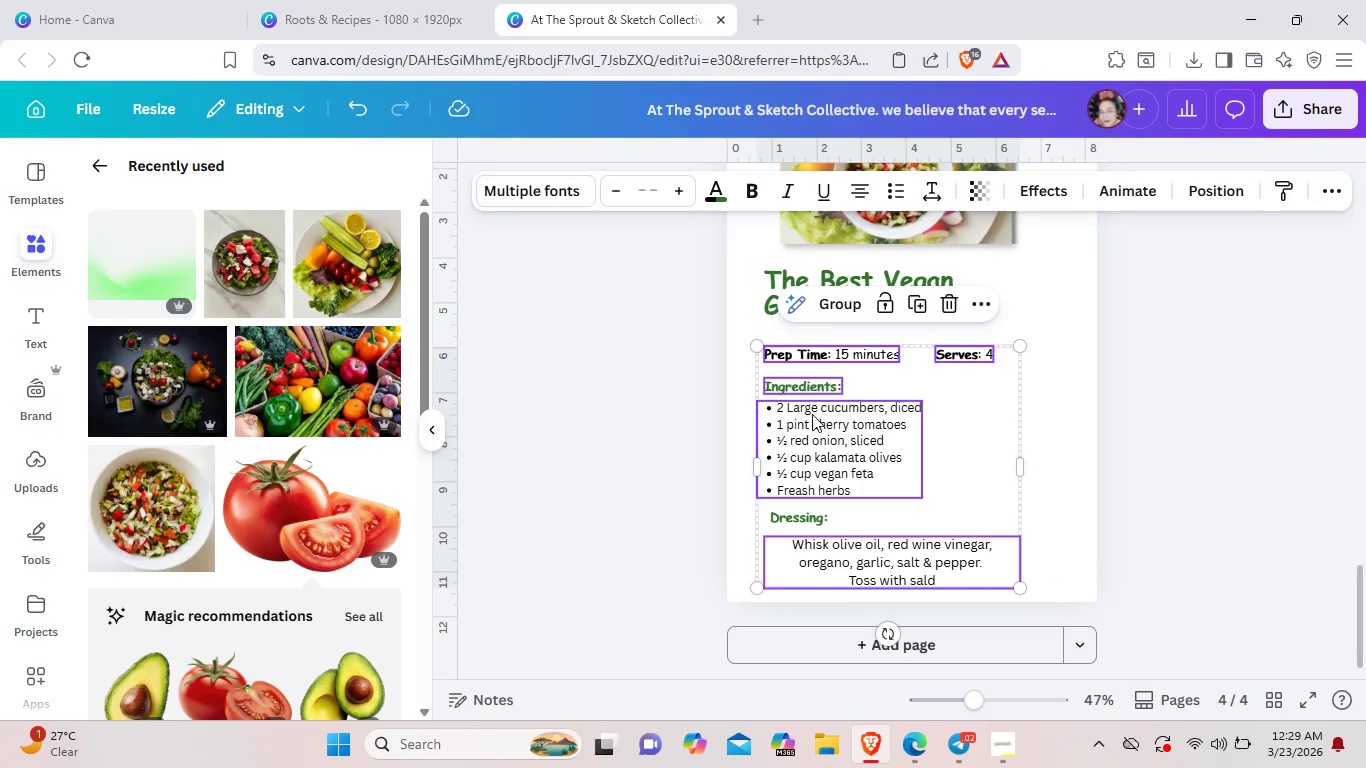 
left_click_drag(start_coordinate=[812, 417], to_coordinate=[809, 402])
 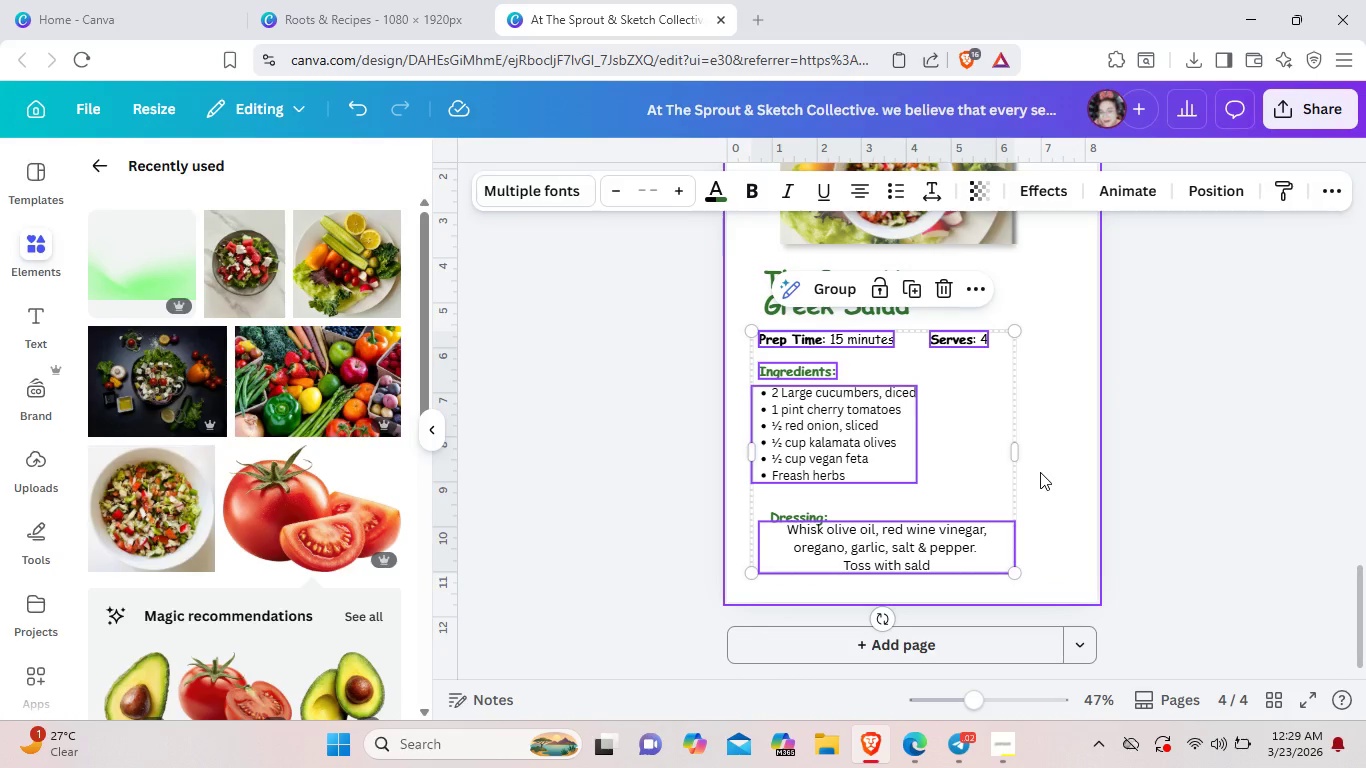 
left_click([1040, 472])
 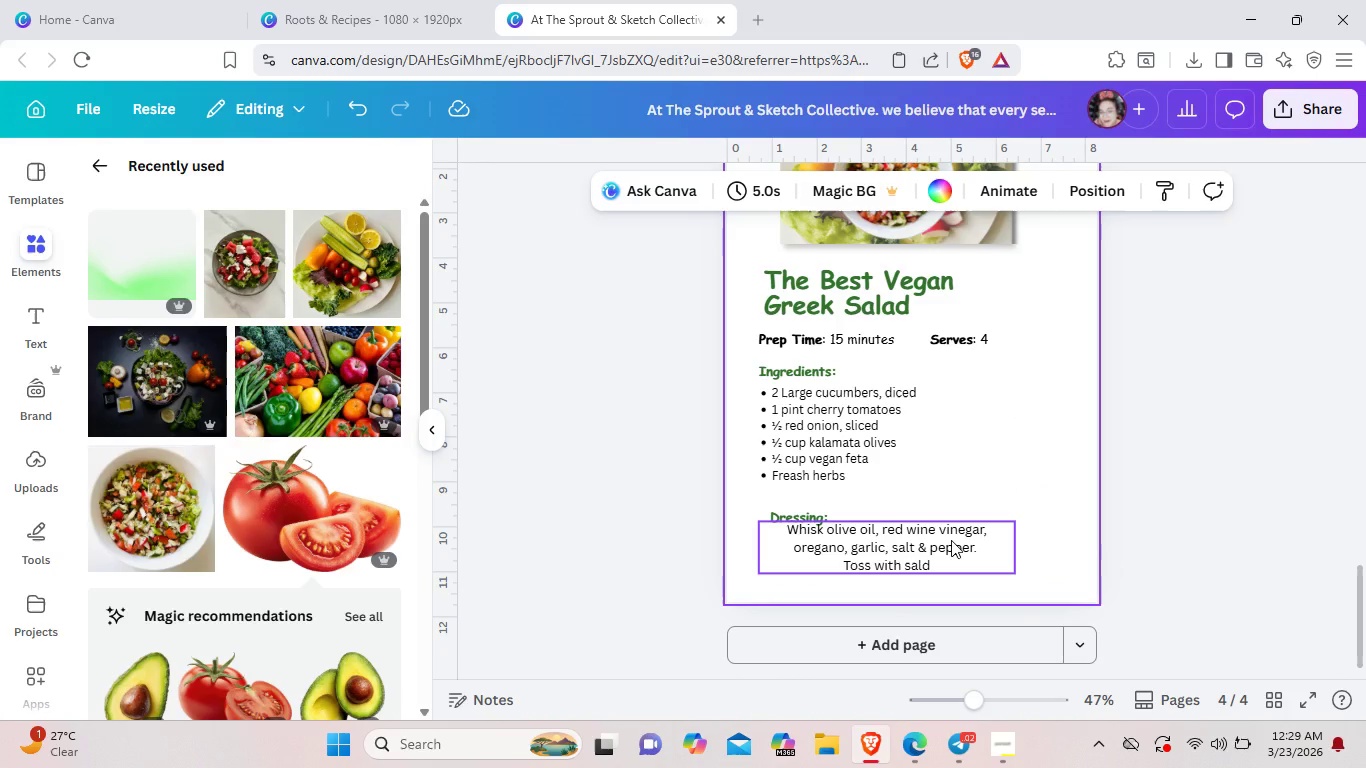 
left_click([951, 540])
 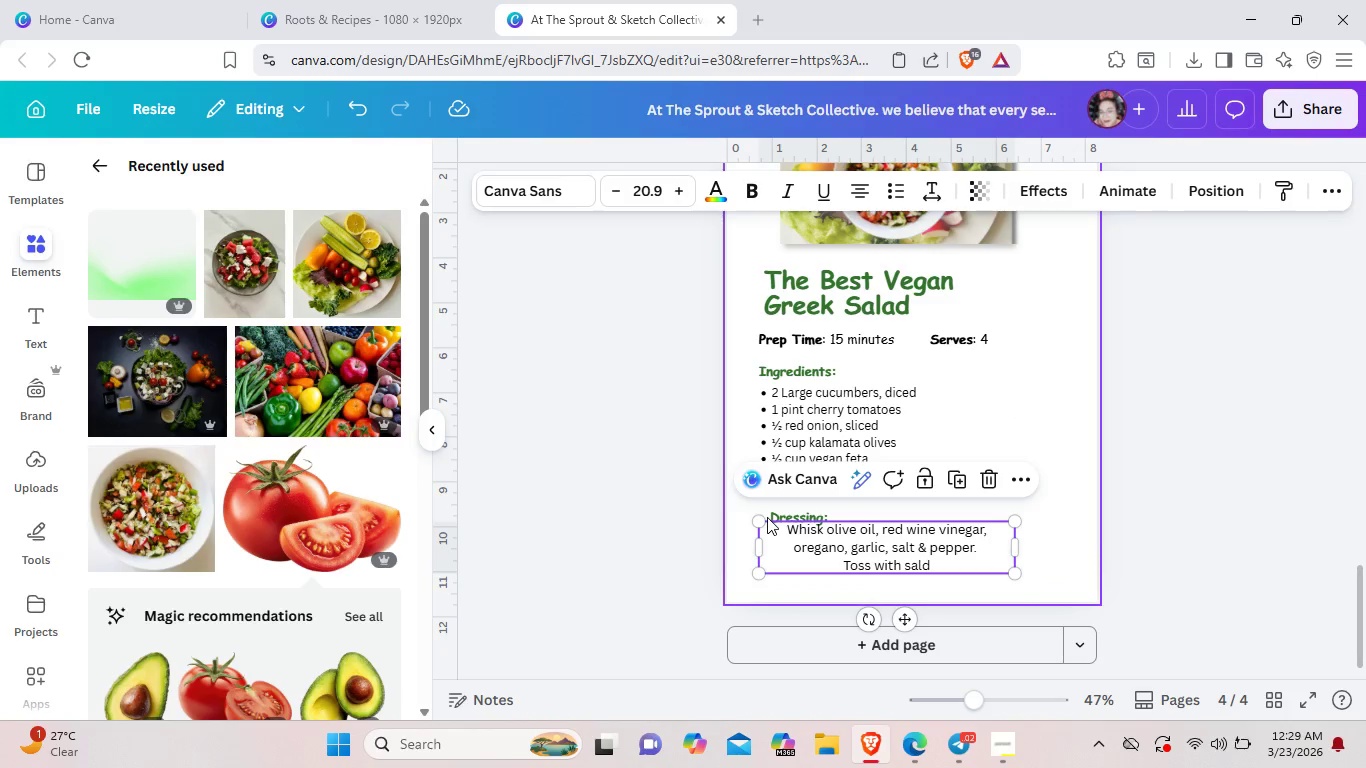 
left_click([767, 517])
 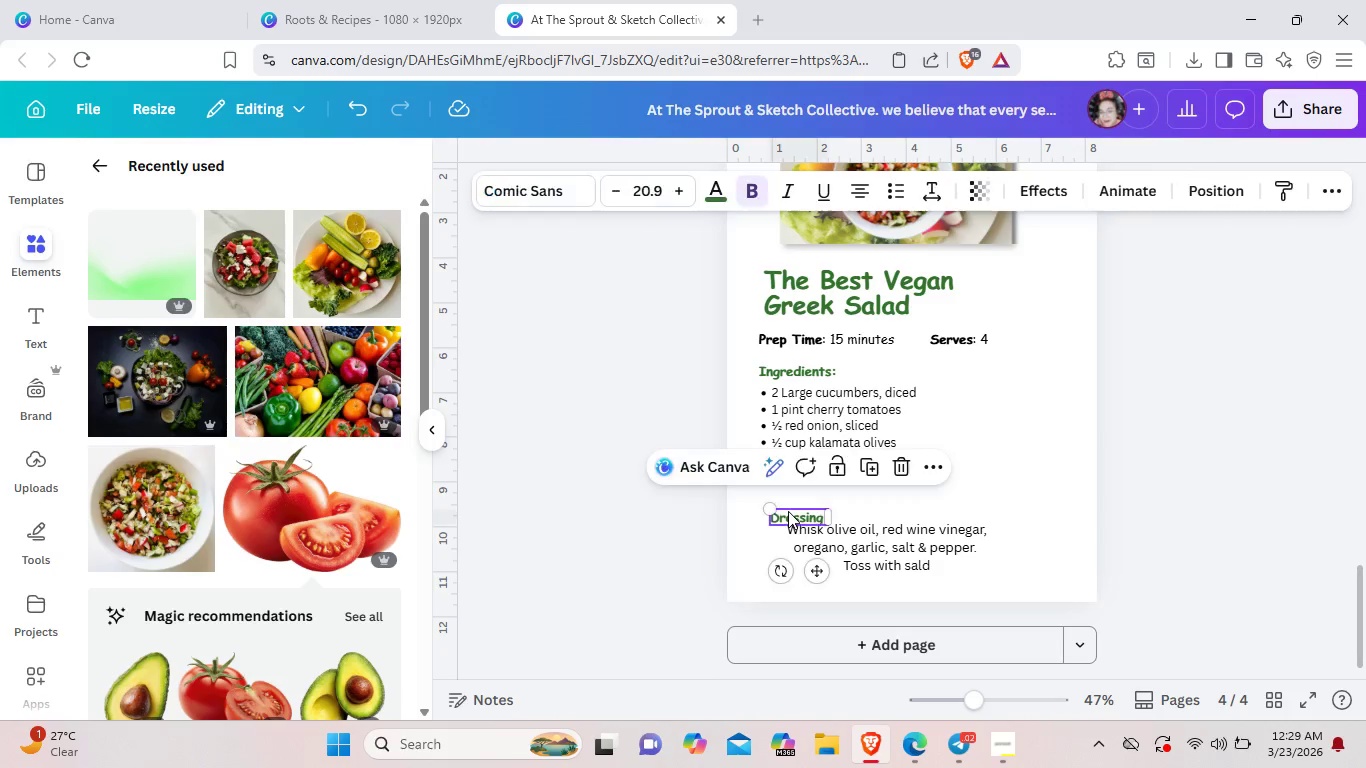 
left_click([788, 511])
 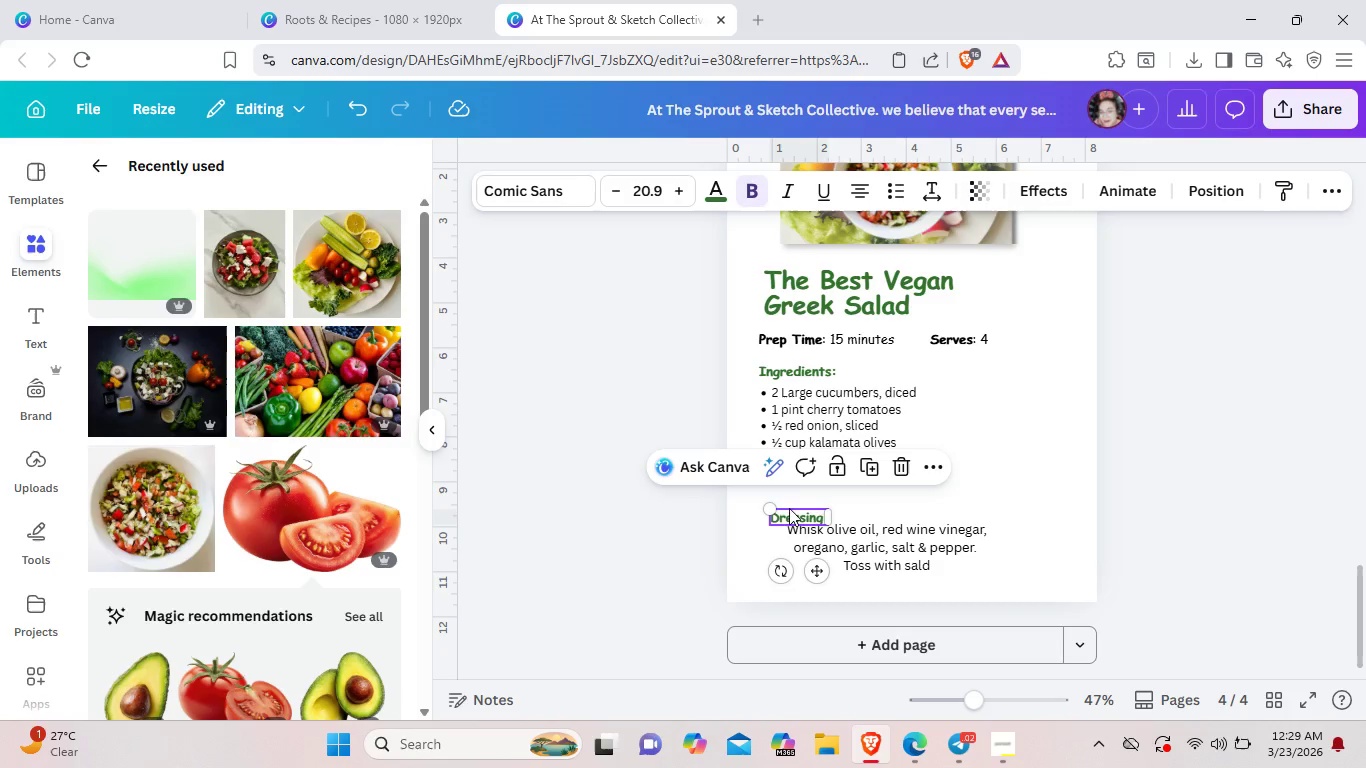 
left_click_drag(start_coordinate=[788, 511], to_coordinate=[788, 498])
 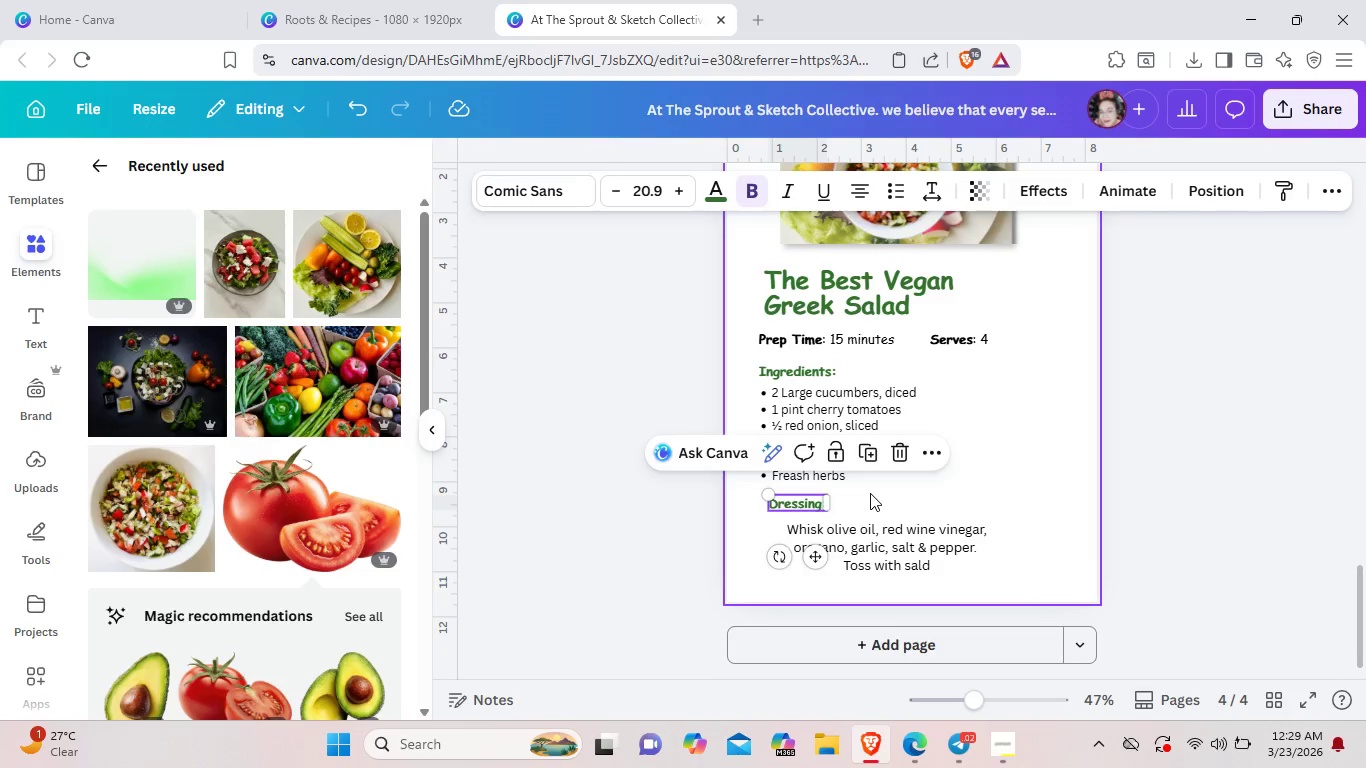 
left_click([870, 493])
 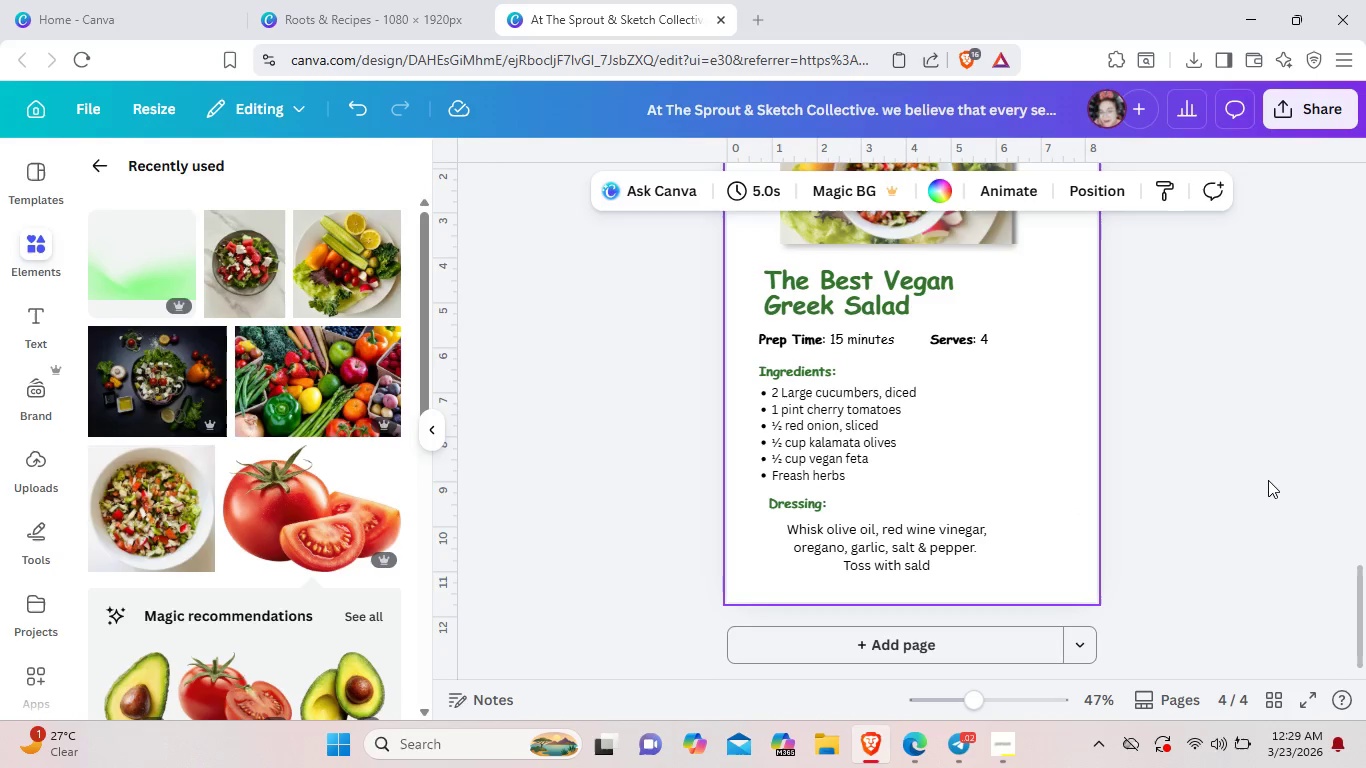 
left_click([1269, 480])
 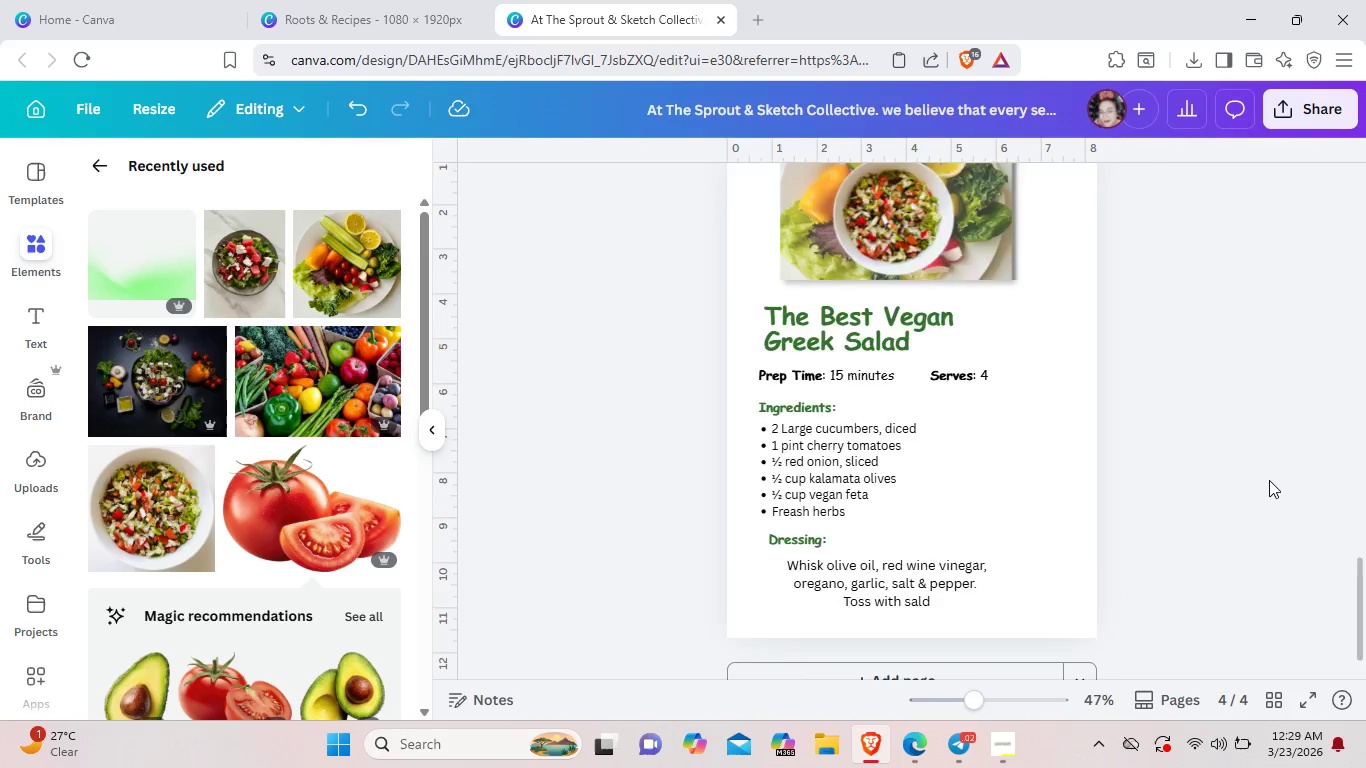 
scroll: coordinate [1269, 480], scroll_direction: up, amount: 5.0
 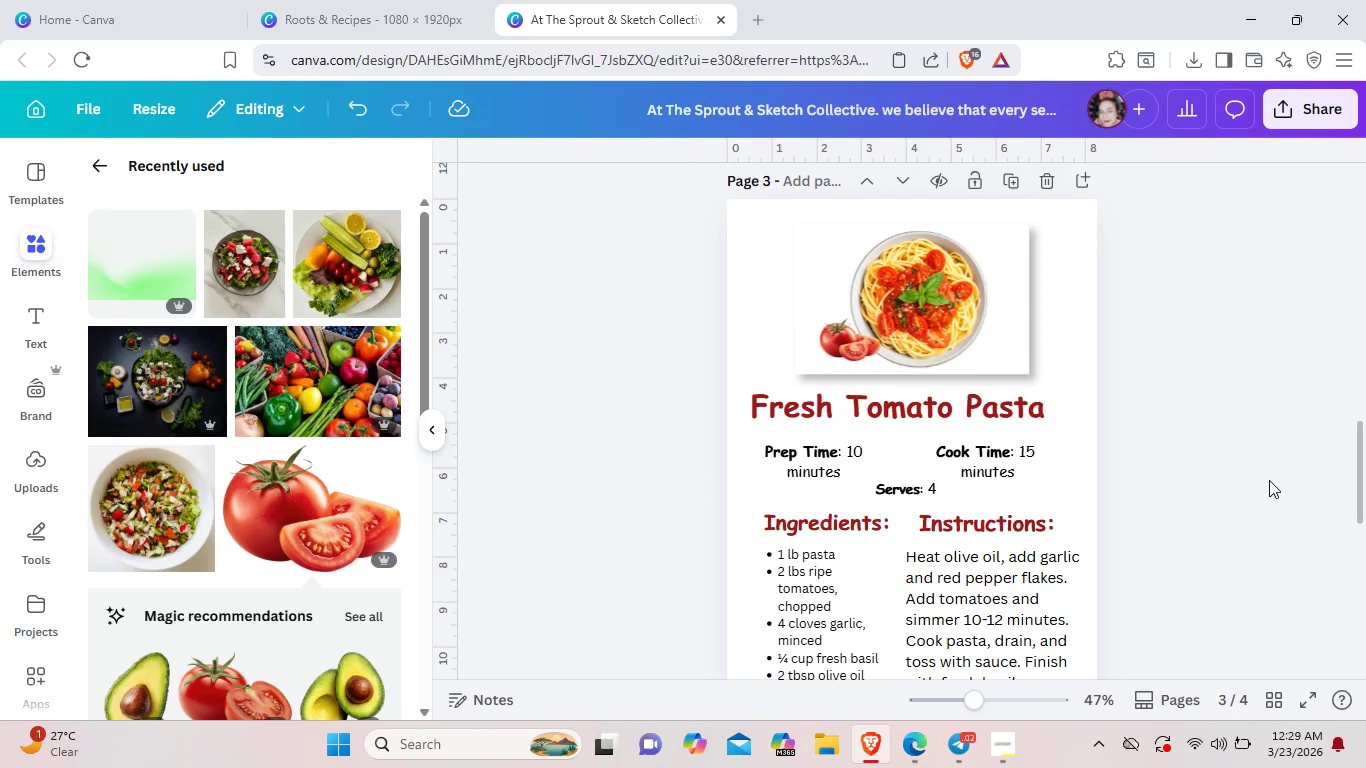 
scroll: coordinate [1269, 480], scroll_direction: down, amount: 2.0
 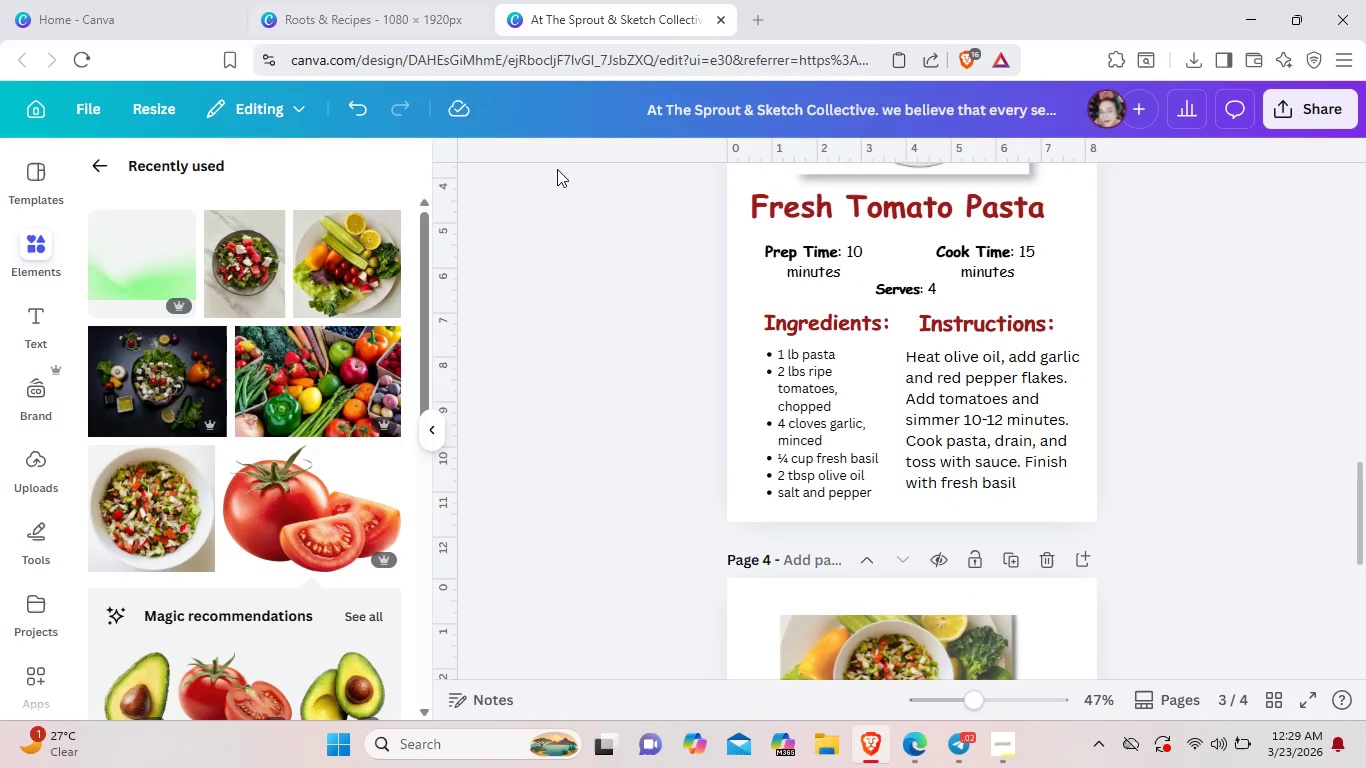 
mouse_move([1040, 556])
 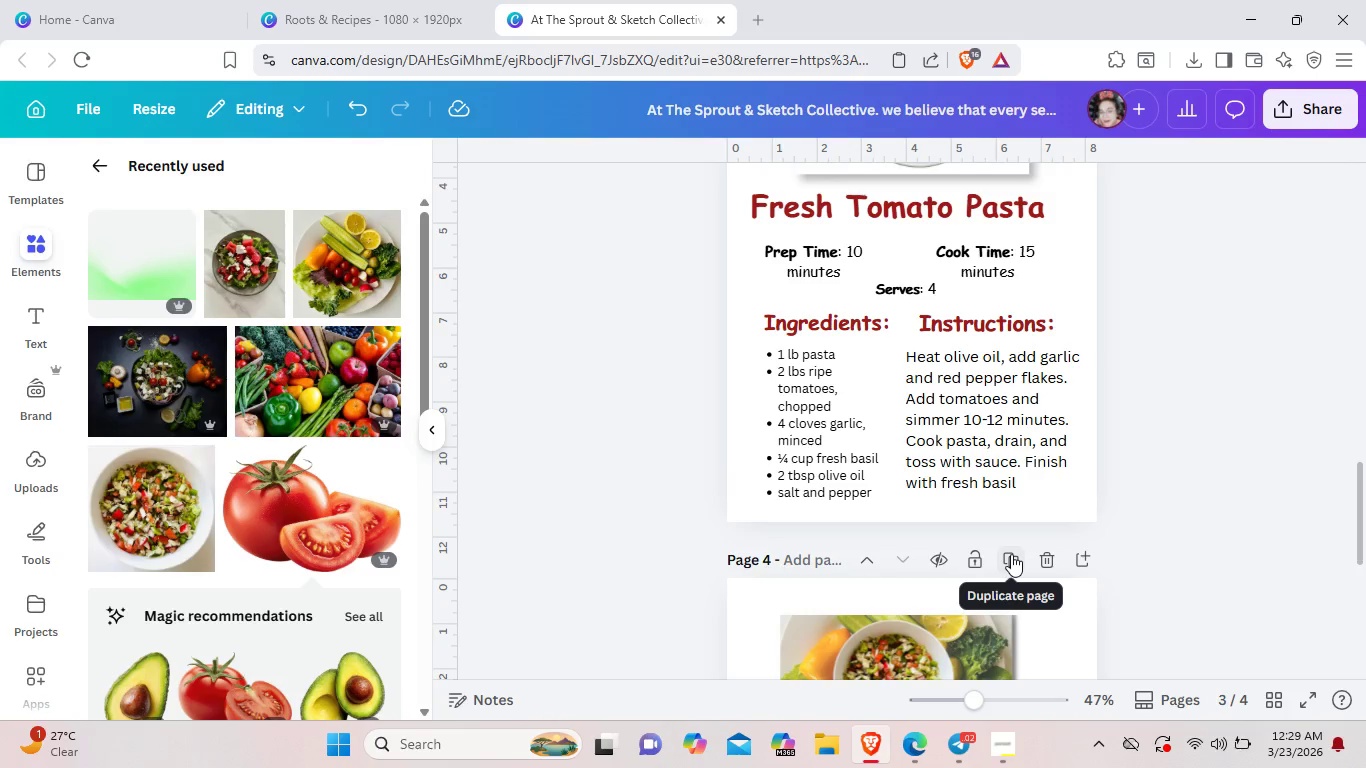 
left_click([1011, 554])
 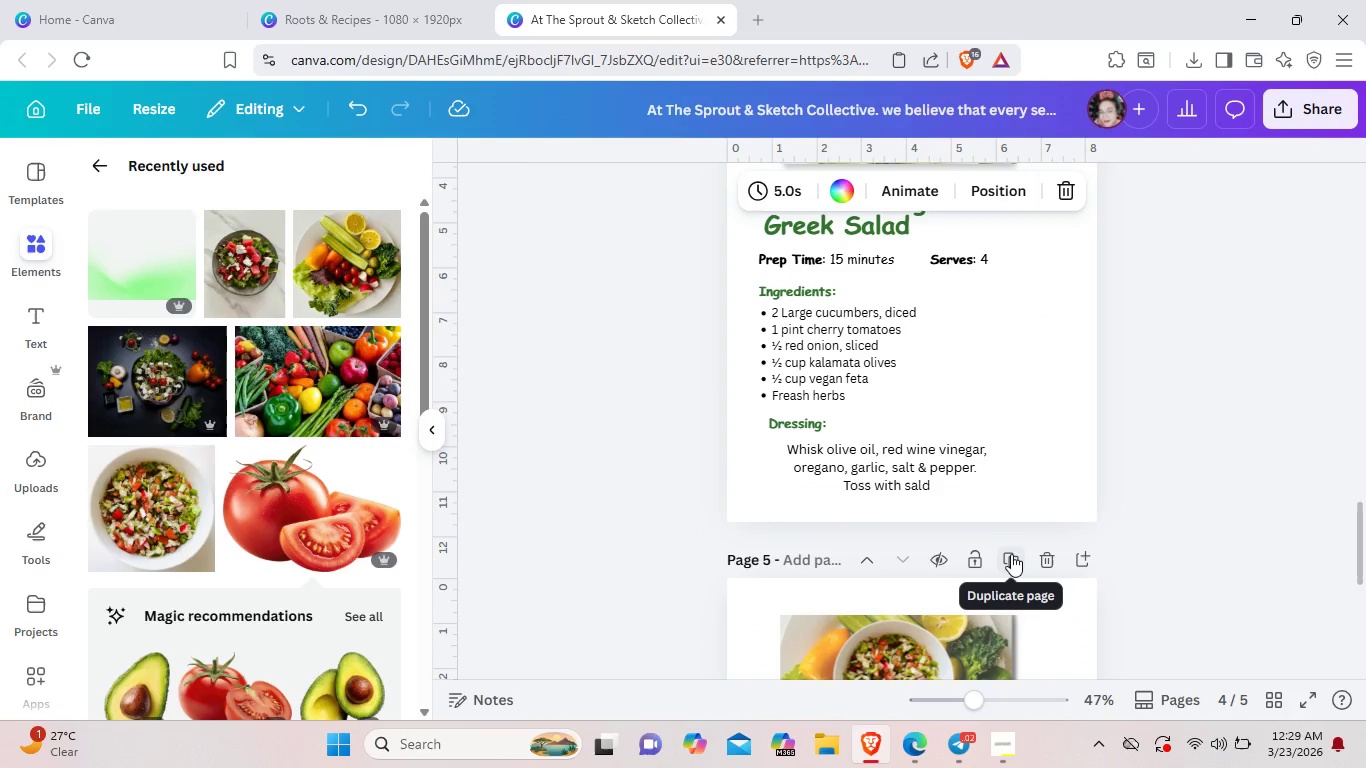 
scroll: coordinate [1011, 554], scroll_direction: up, amount: 2.0
 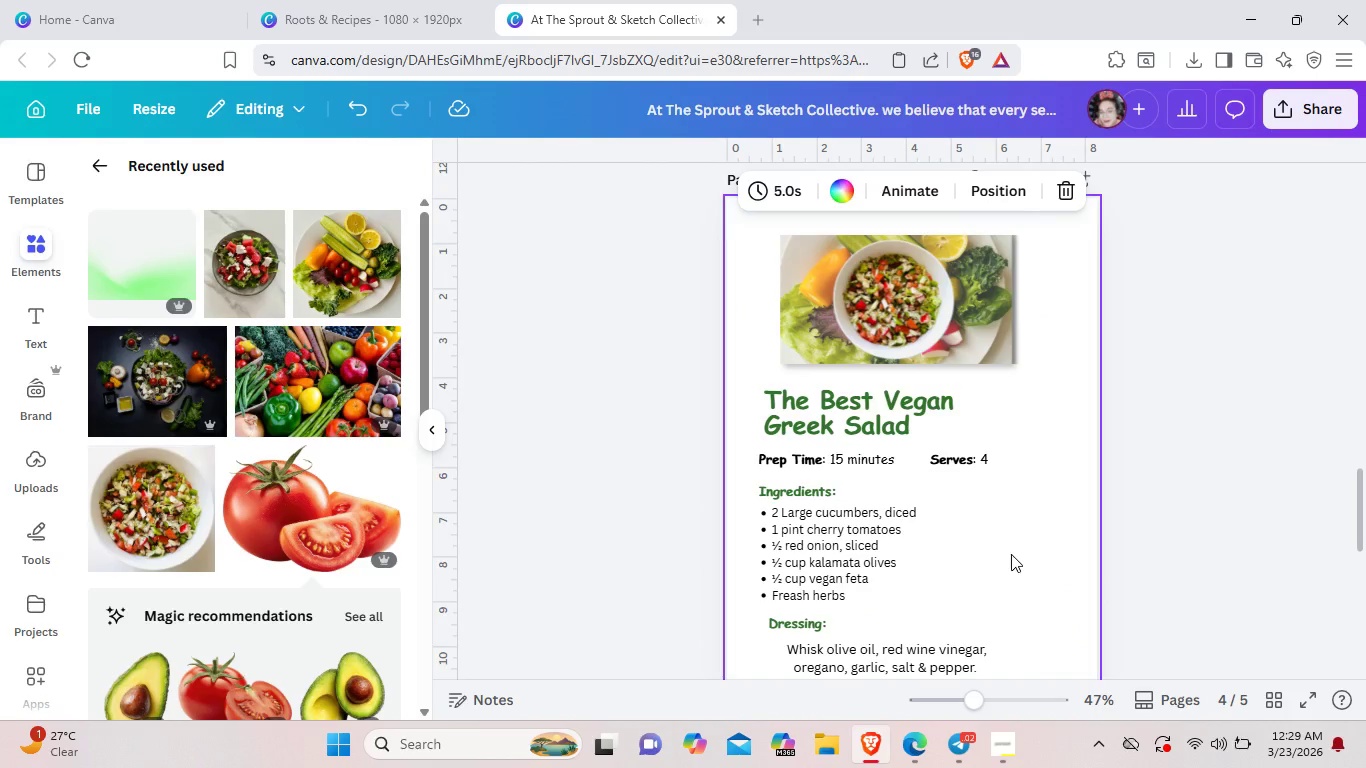 
scroll: coordinate [1011, 554], scroll_direction: down, amount: 5.0
 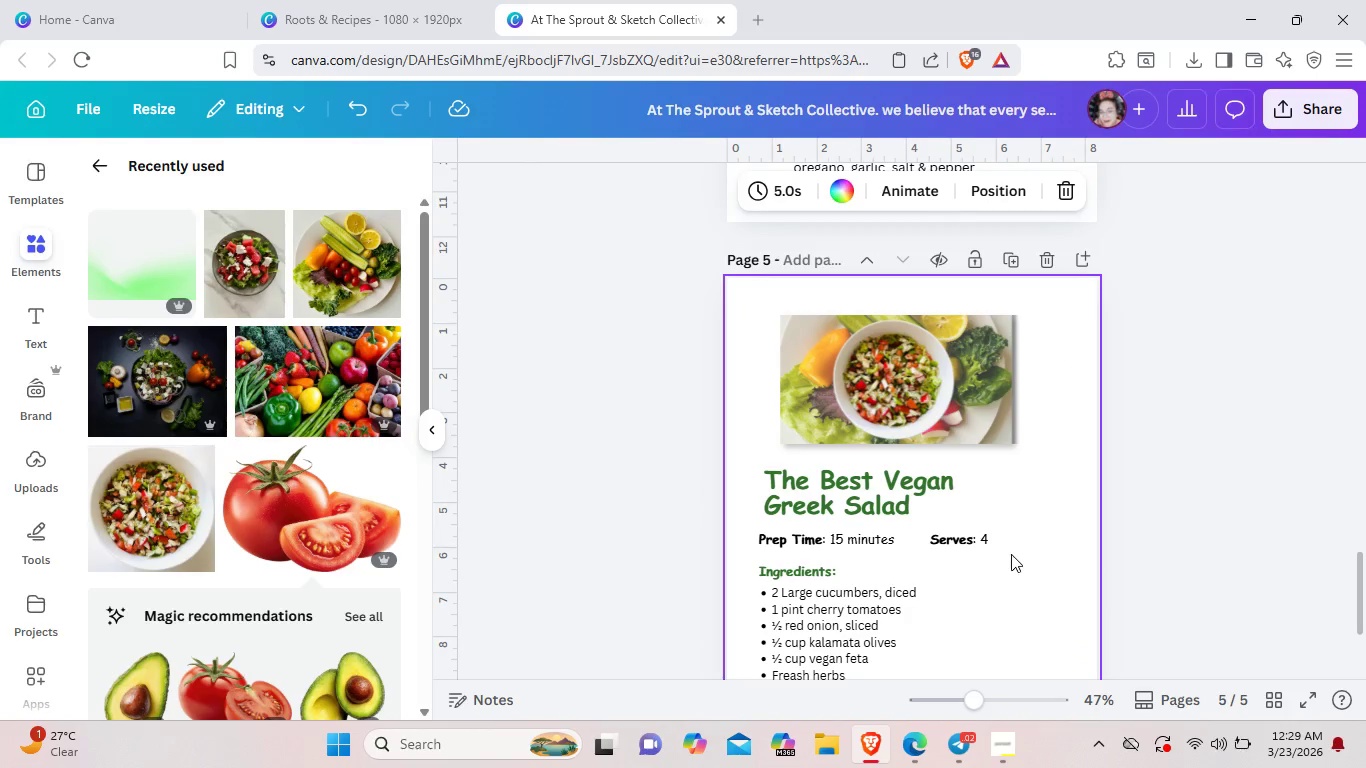 
key(Control+Z)
 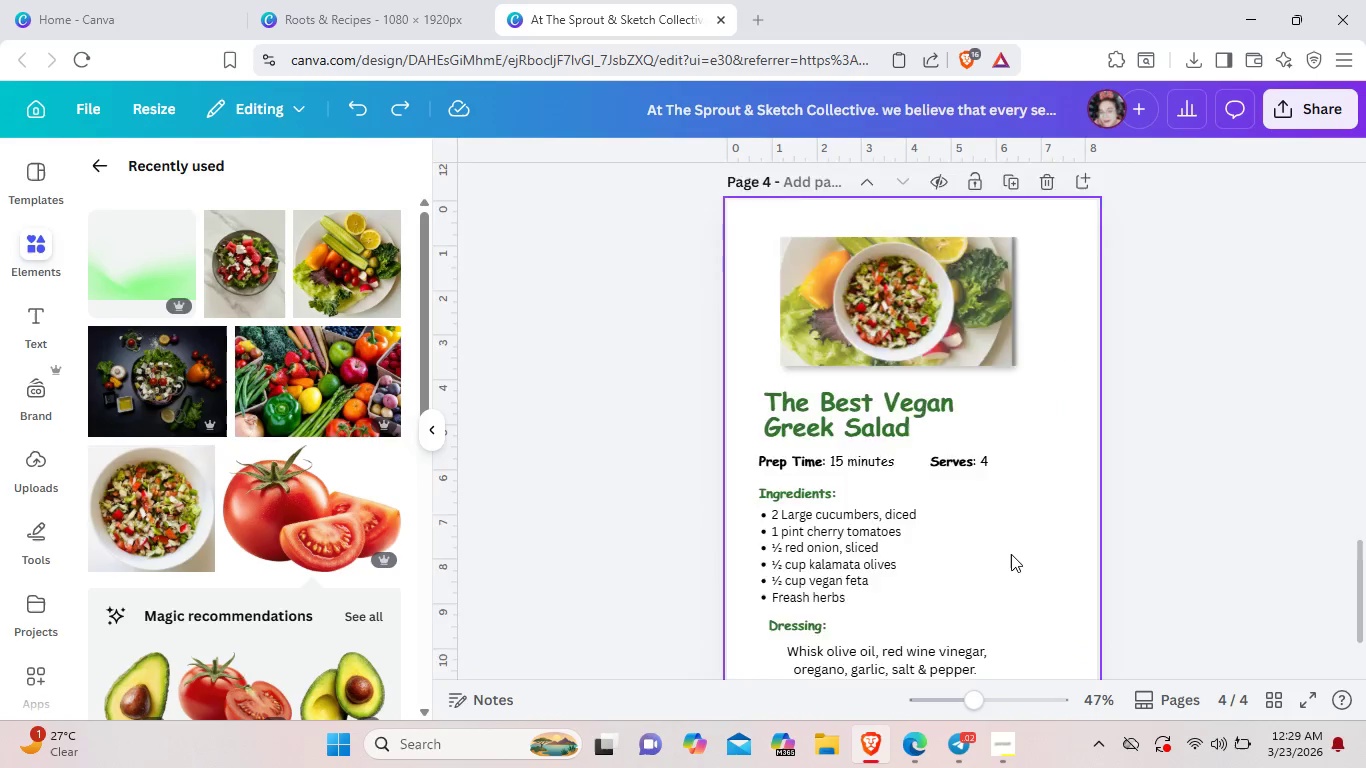 
scroll: coordinate [1011, 554], scroll_direction: up, amount: 9.0
 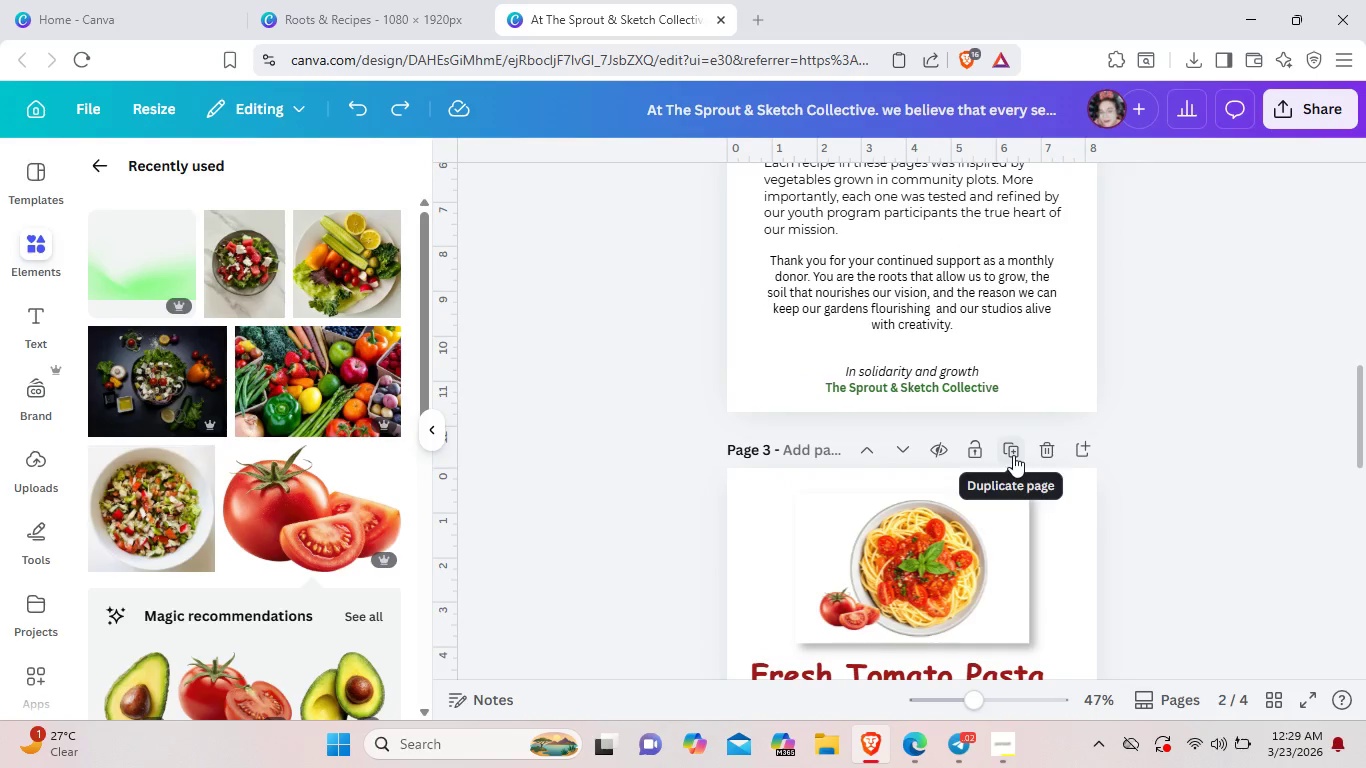 
left_click([1013, 455])
 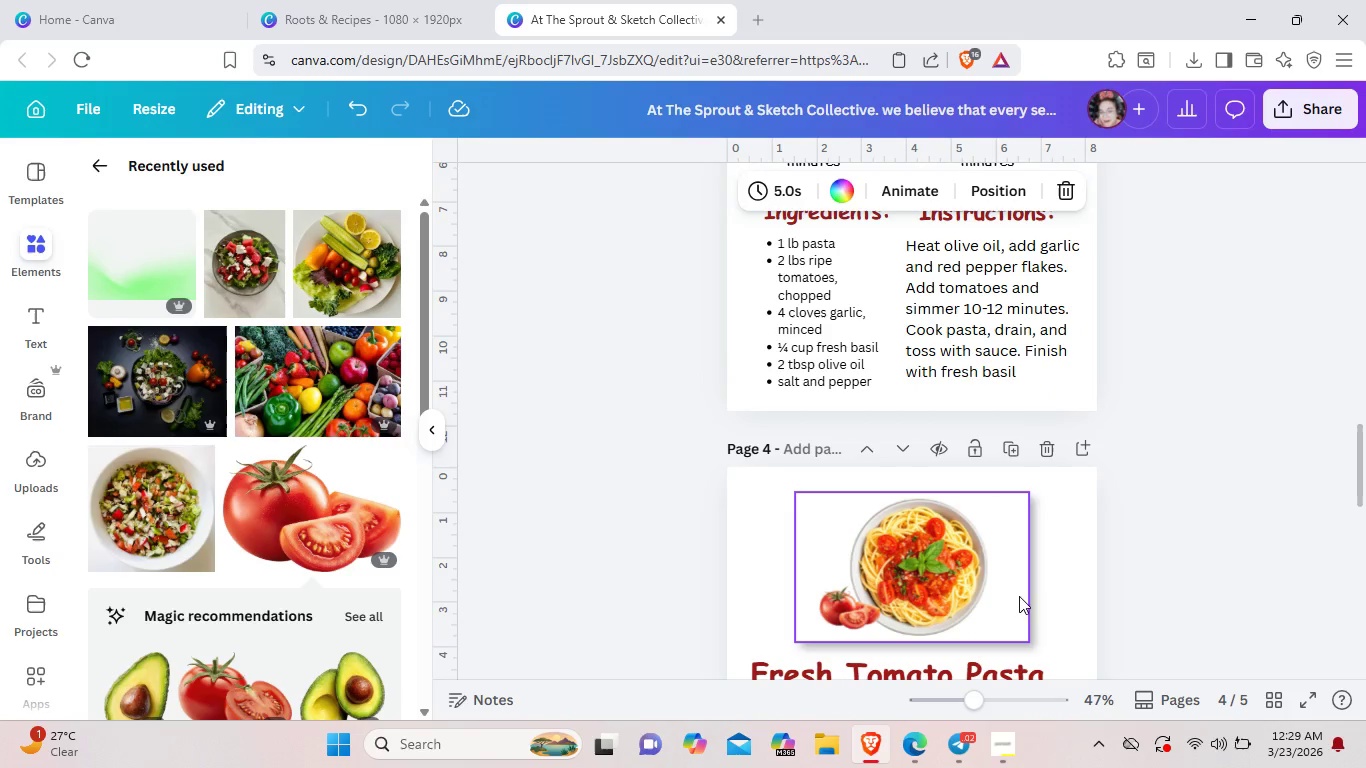 
scroll: coordinate [1022, 627], scroll_direction: down, amount: 2.0
 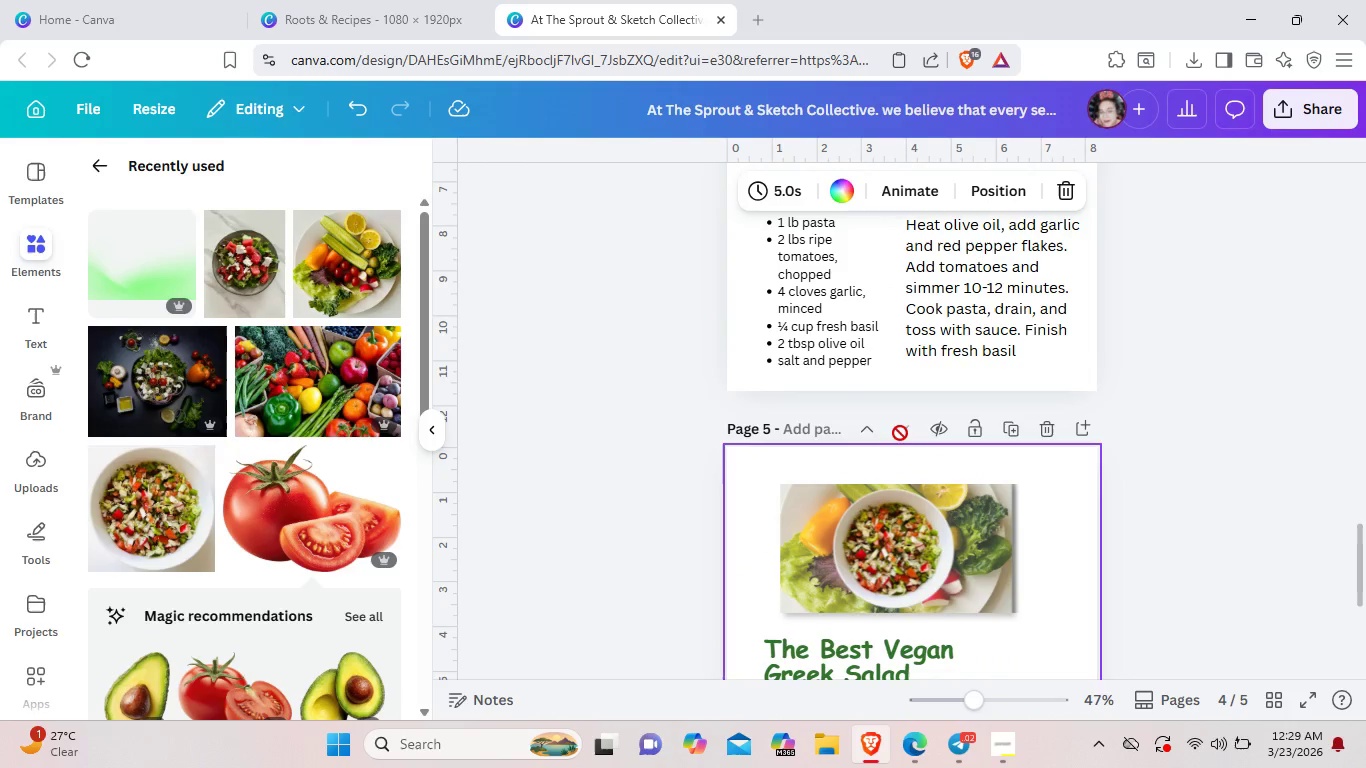 
scroll: coordinate [844, 457], scroll_direction: up, amount: 2.0
 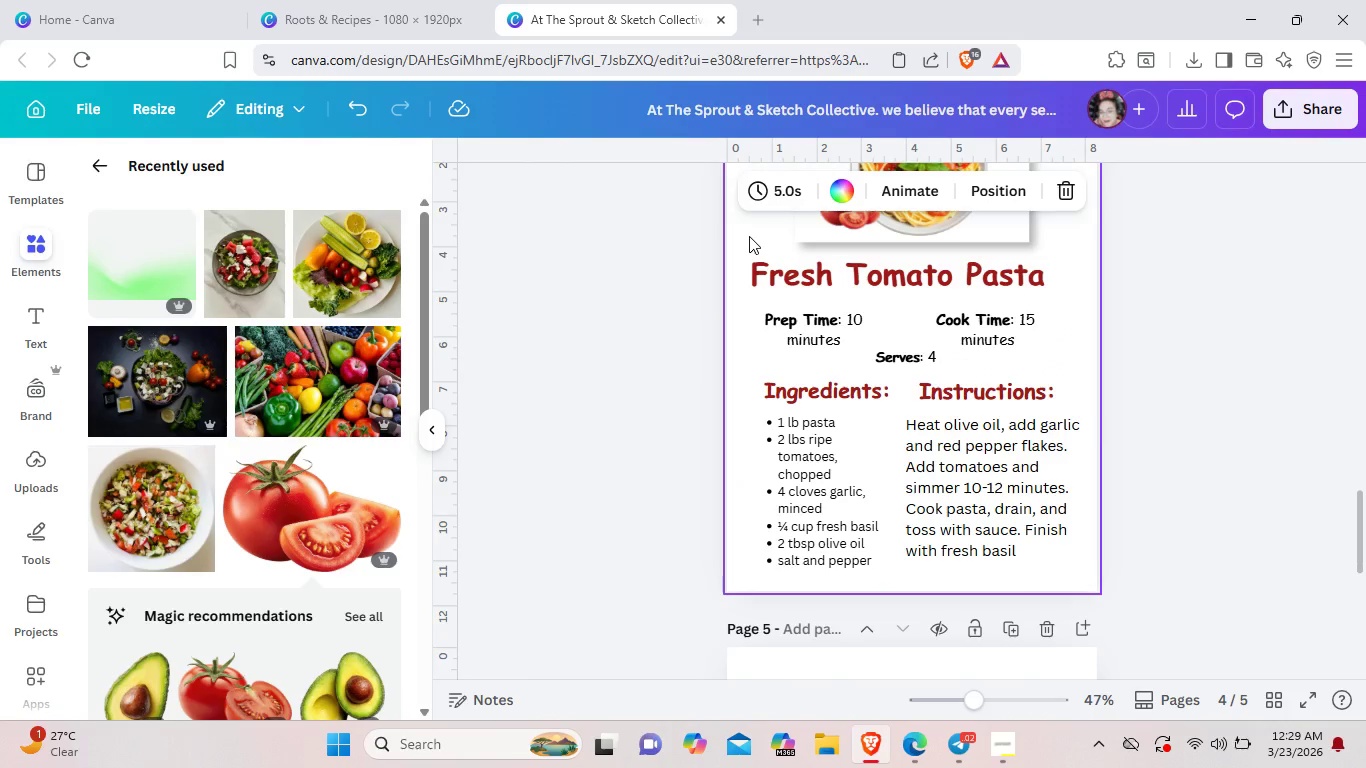 
left_click([746, 247])
 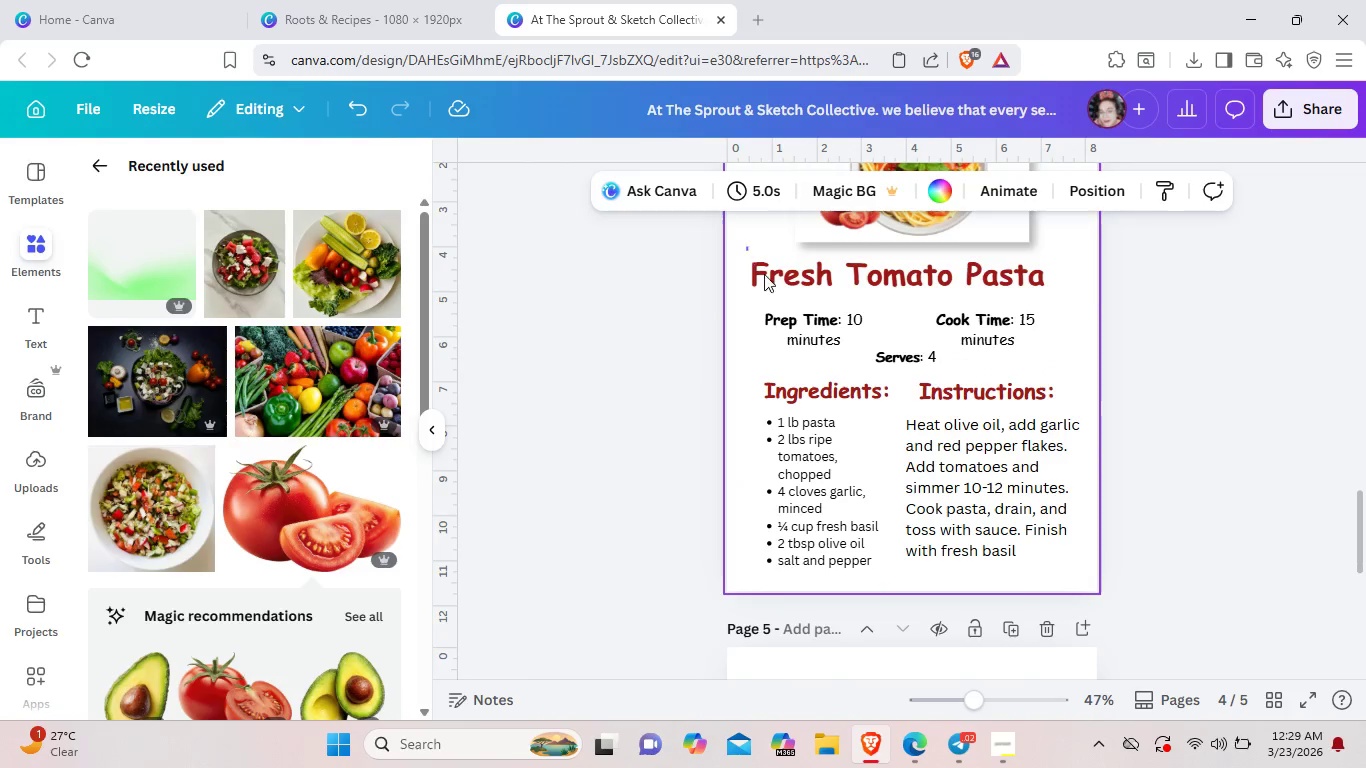 
left_click_drag(start_coordinate=[746, 247], to_coordinate=[1136, 575])
 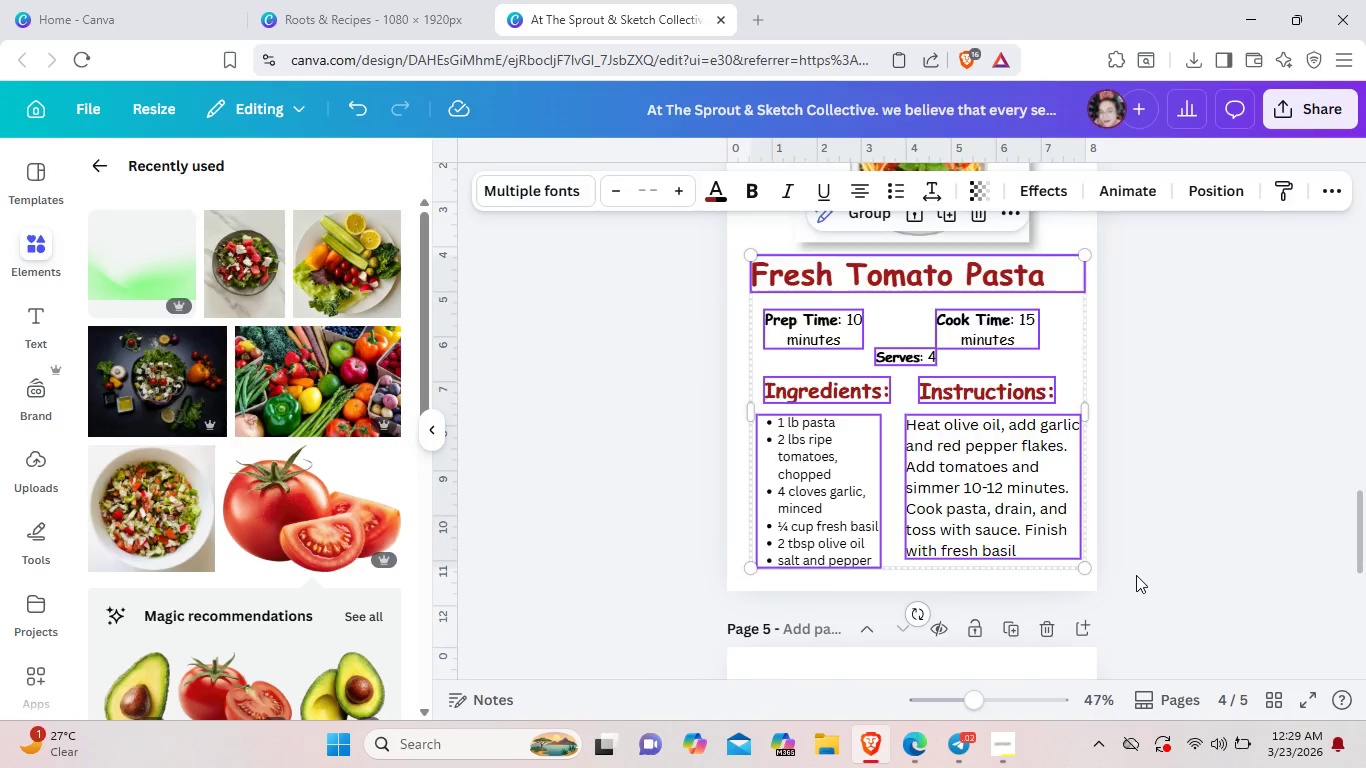 
key(Backspace)
 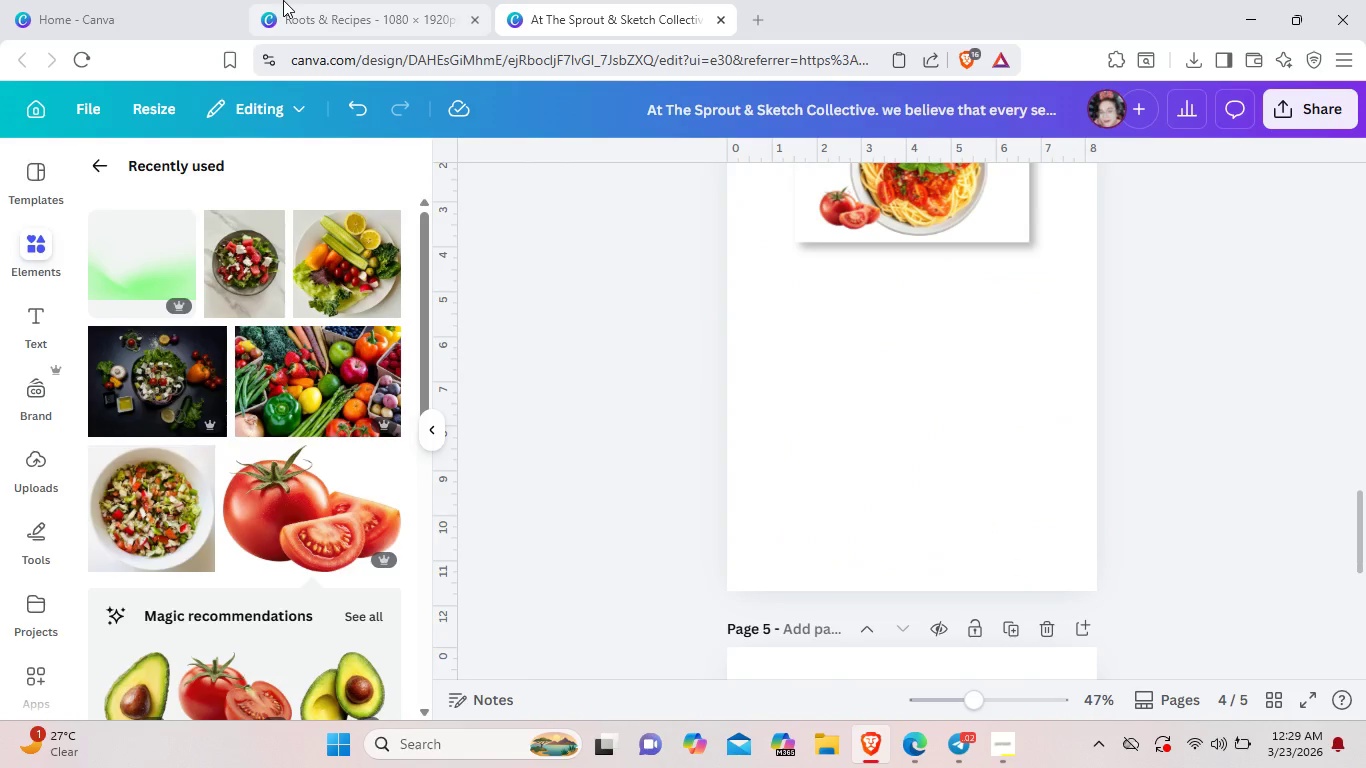 
left_click([283, 0])
 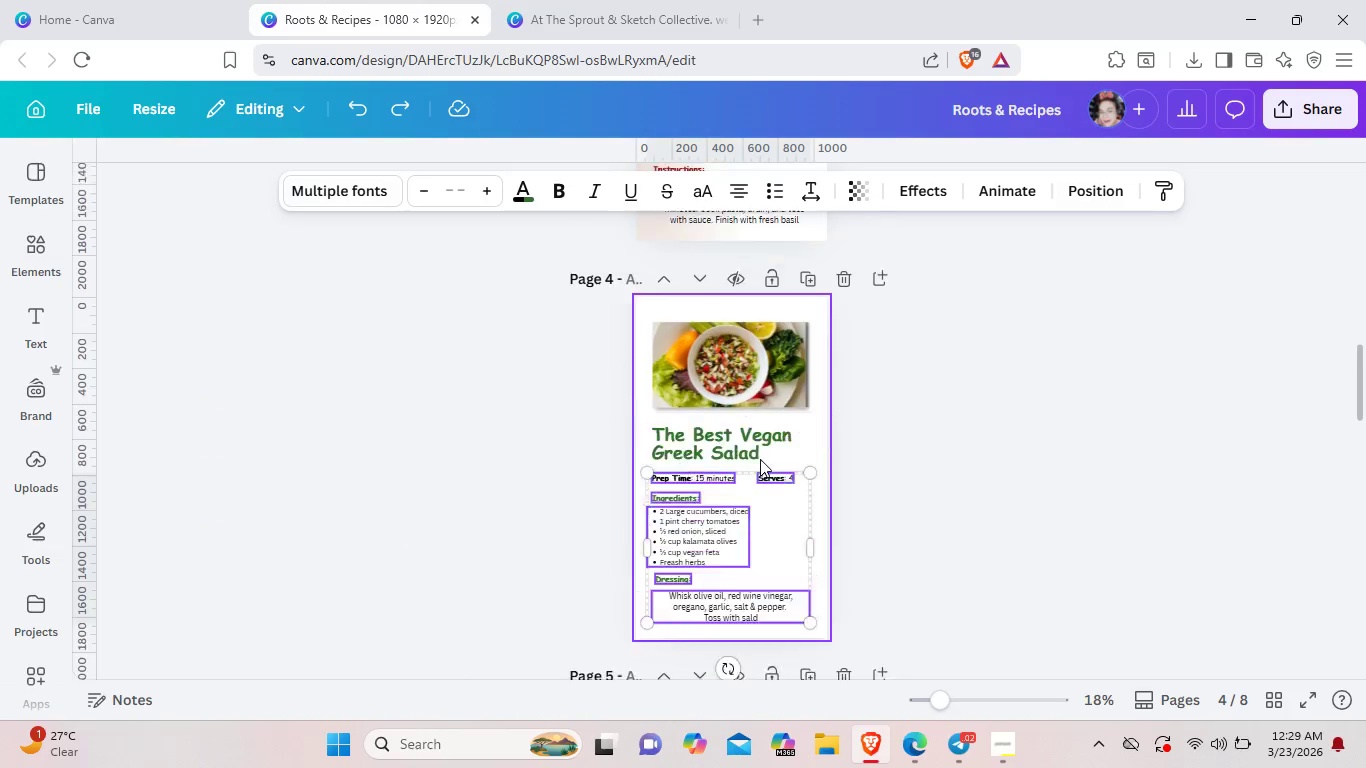 
scroll: coordinate [760, 459], scroll_direction: up, amount: 4.0
 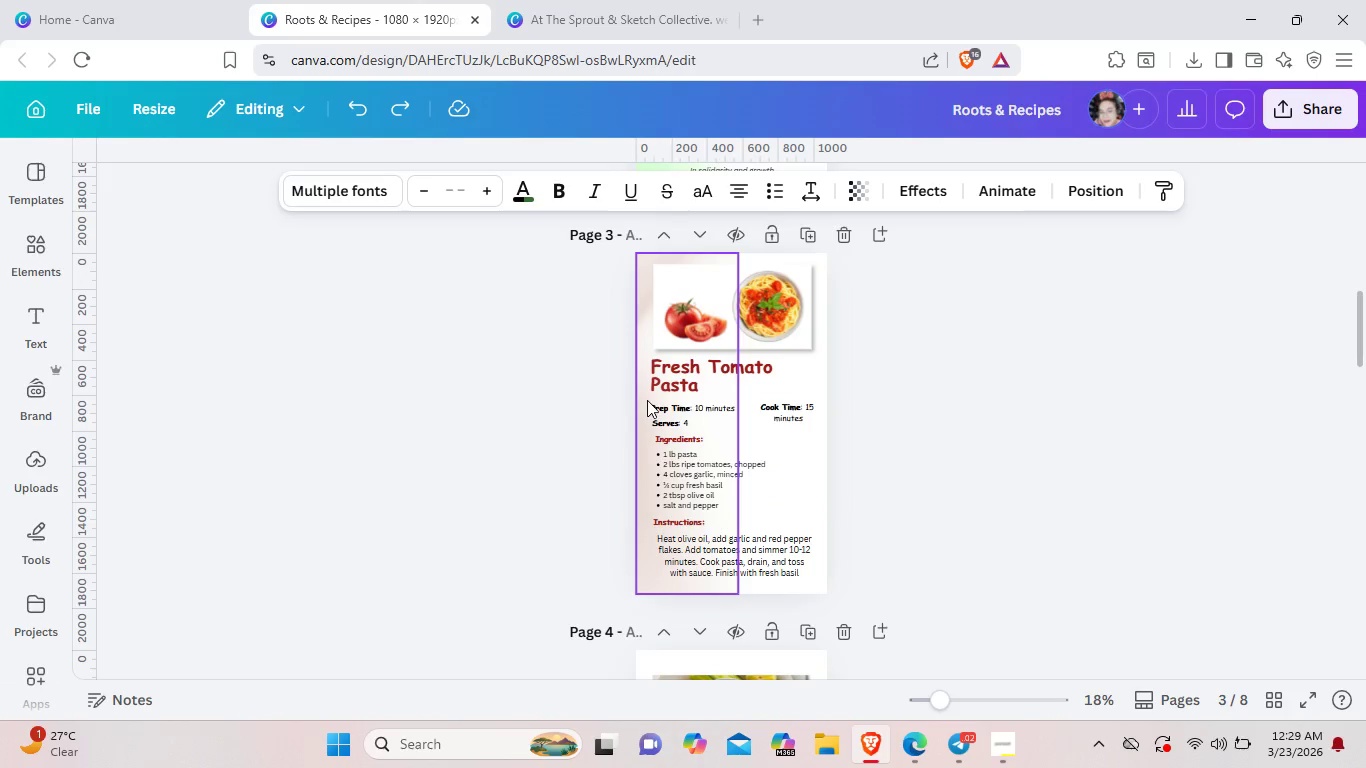 
left_click_drag(start_coordinate=[647, 399], to_coordinate=[741, 521])
 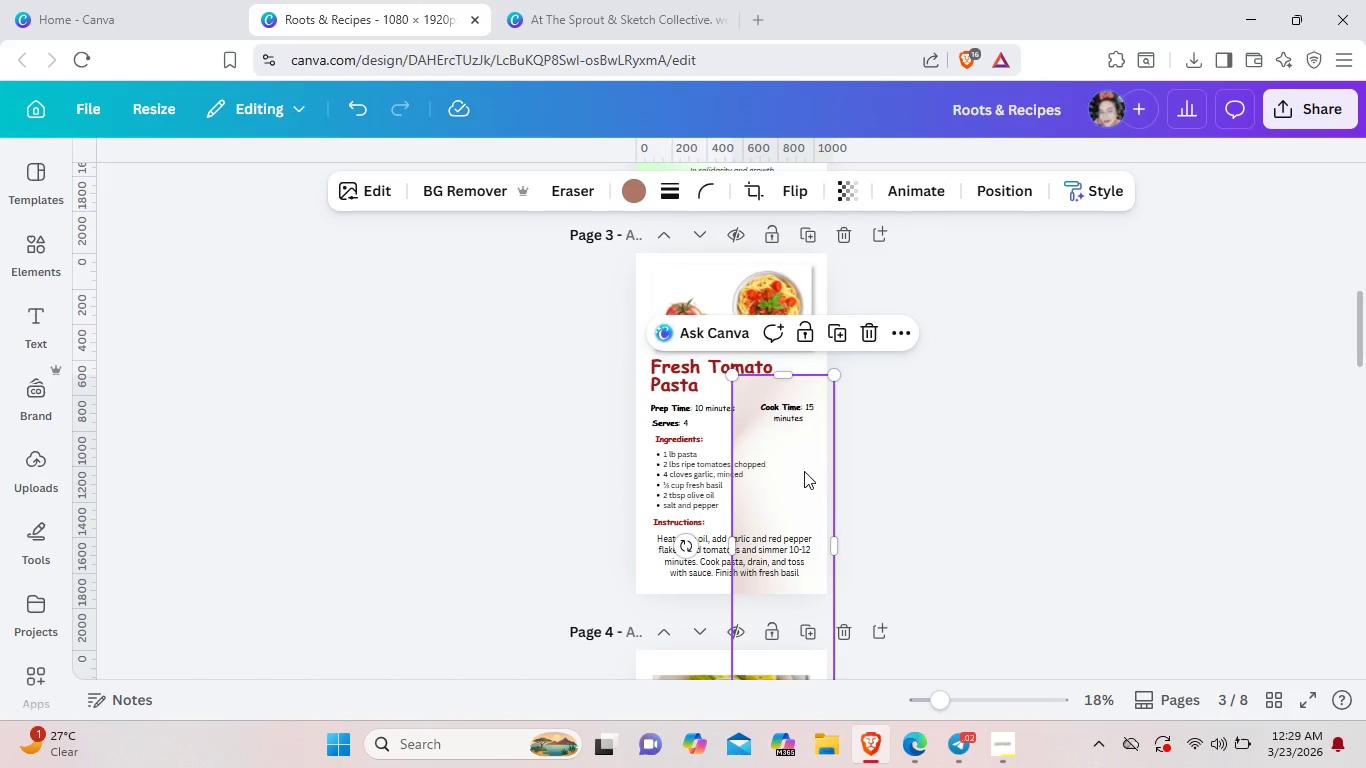 
key(Backspace)
 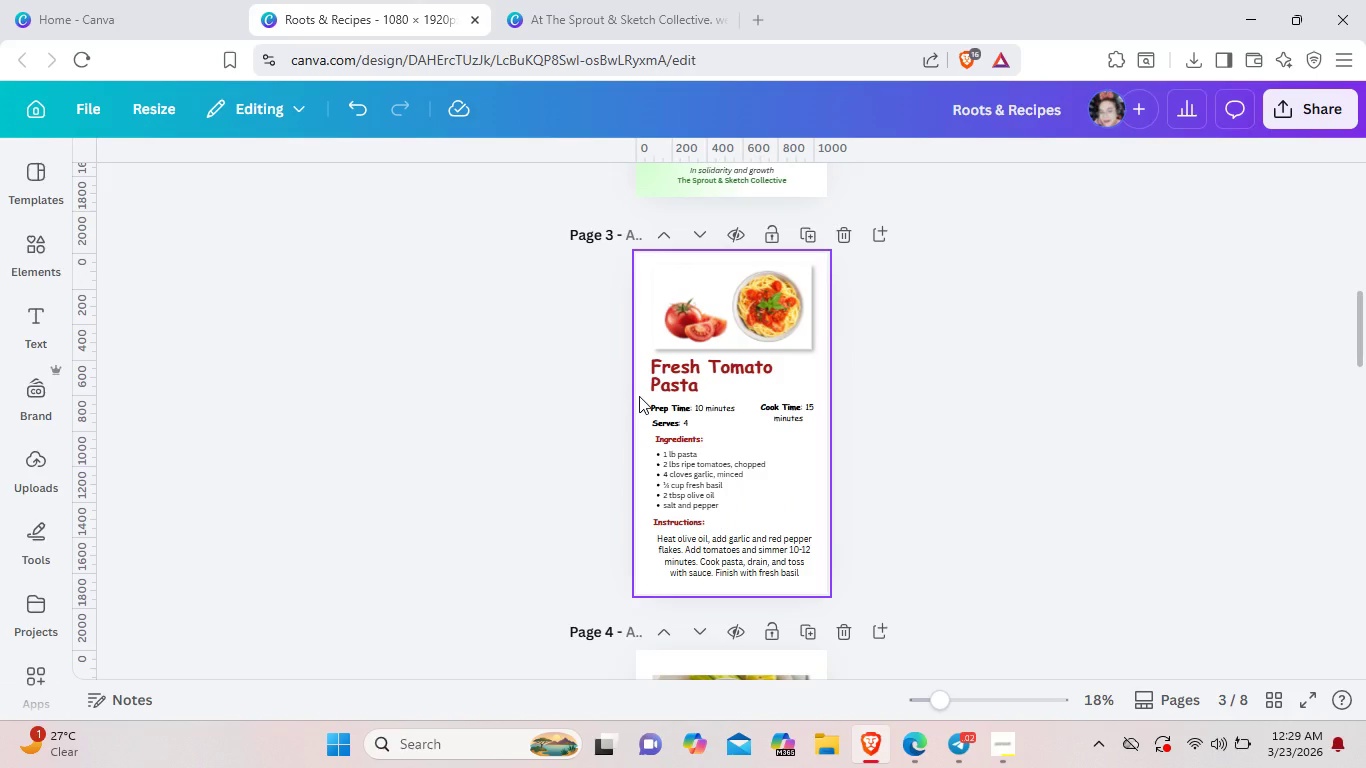 
left_click_drag(start_coordinate=[639, 396], to_coordinate=[816, 566])
 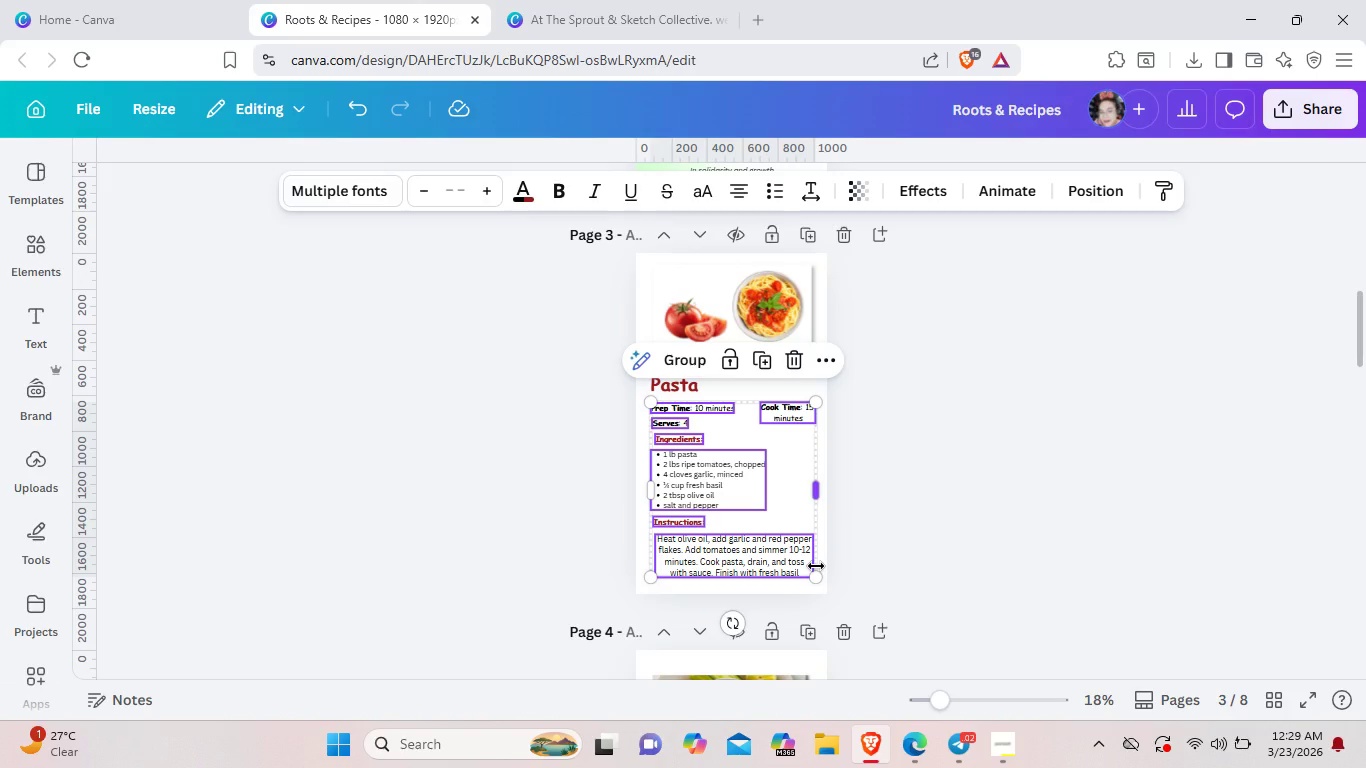 
key(Control+C)
 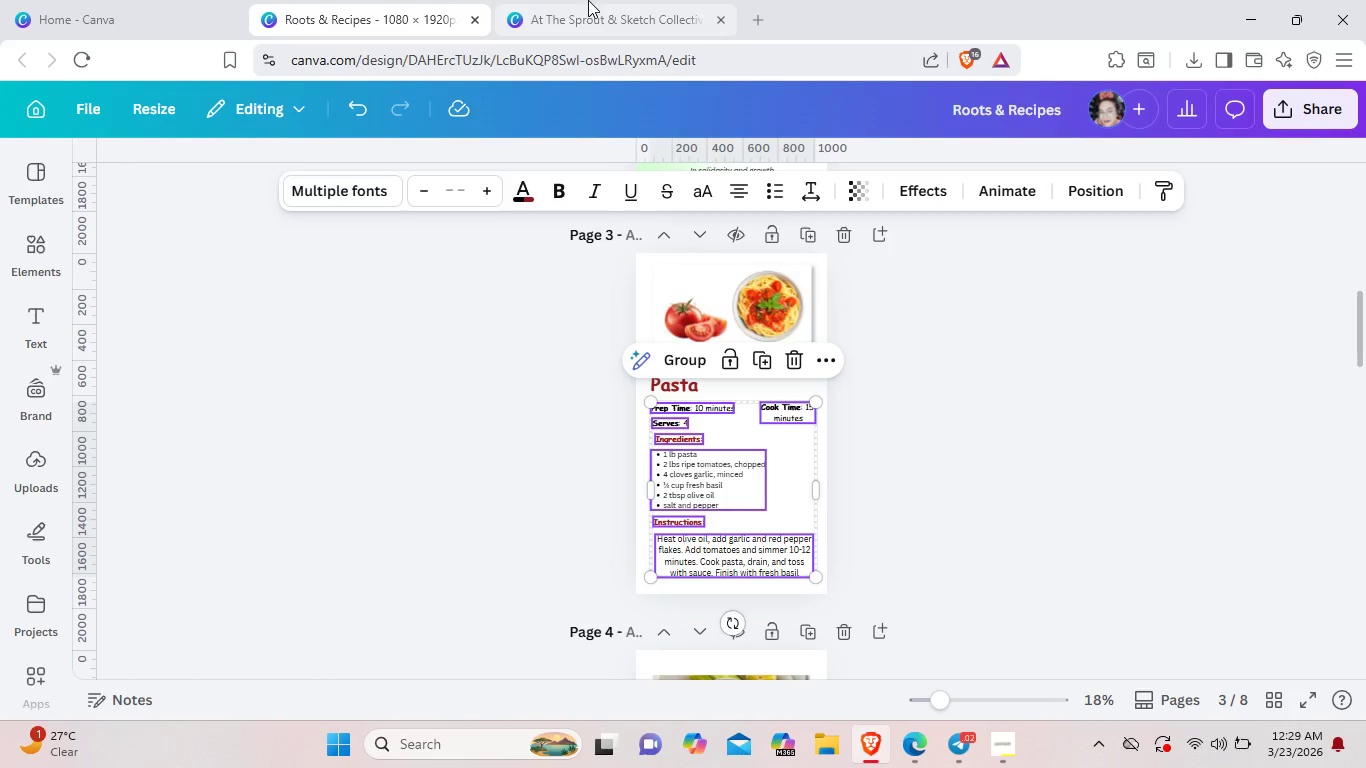 
left_click([588, 0])
 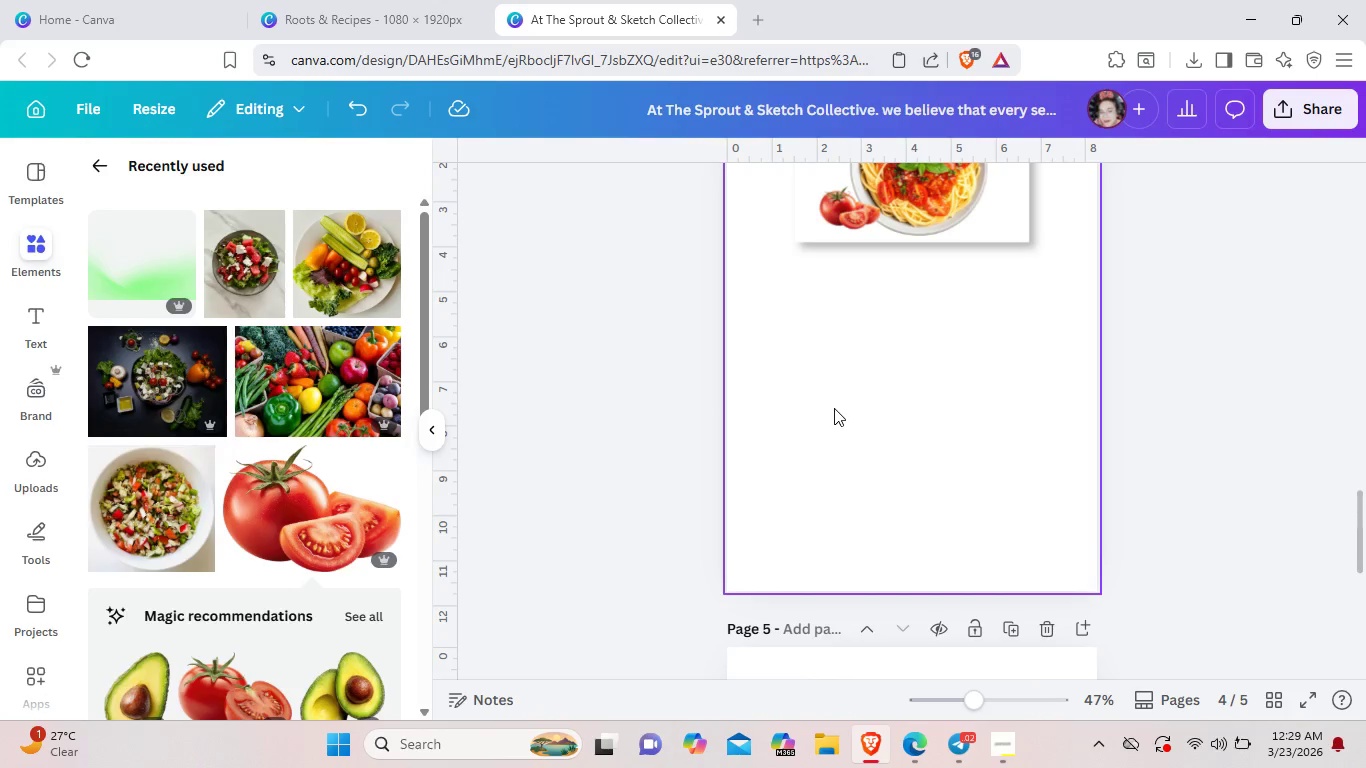 
key(Control+V)
 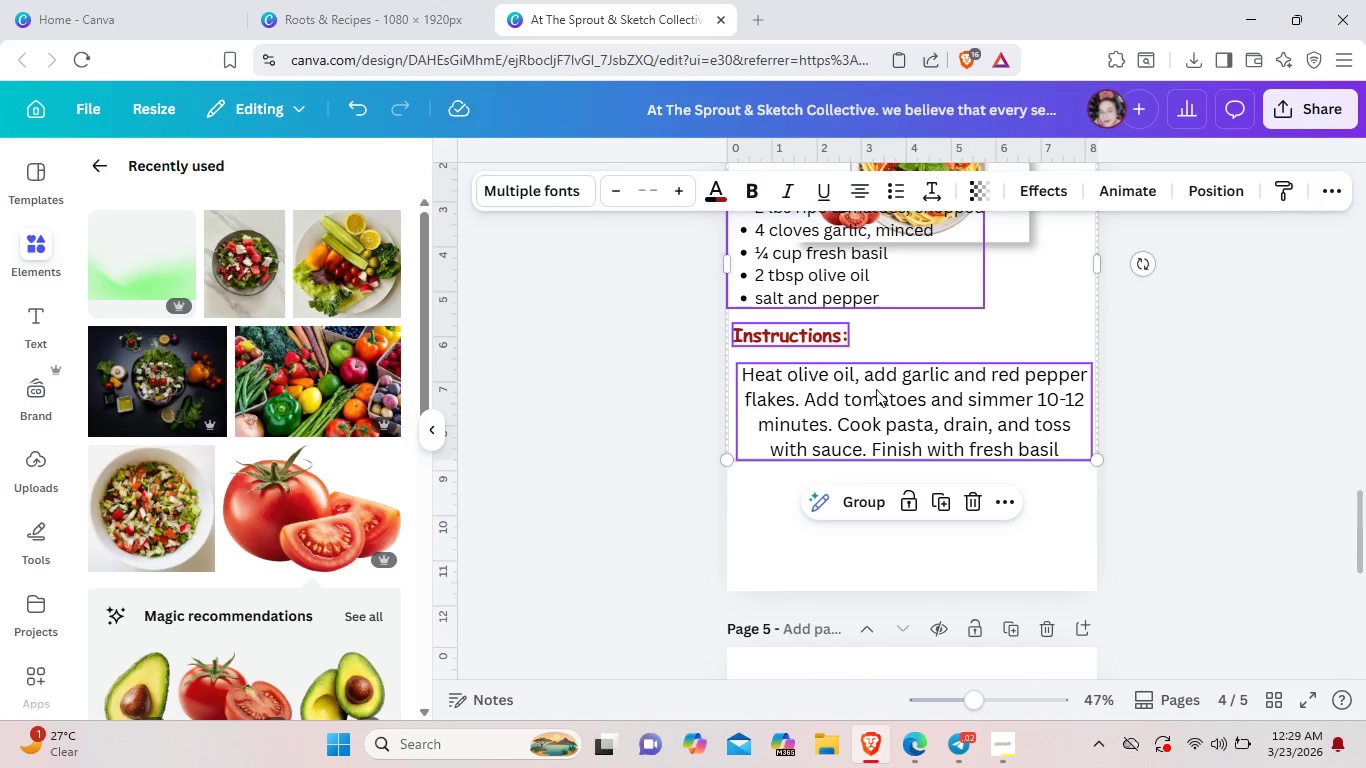 
left_click_drag(start_coordinate=[877, 389], to_coordinate=[893, 447])
 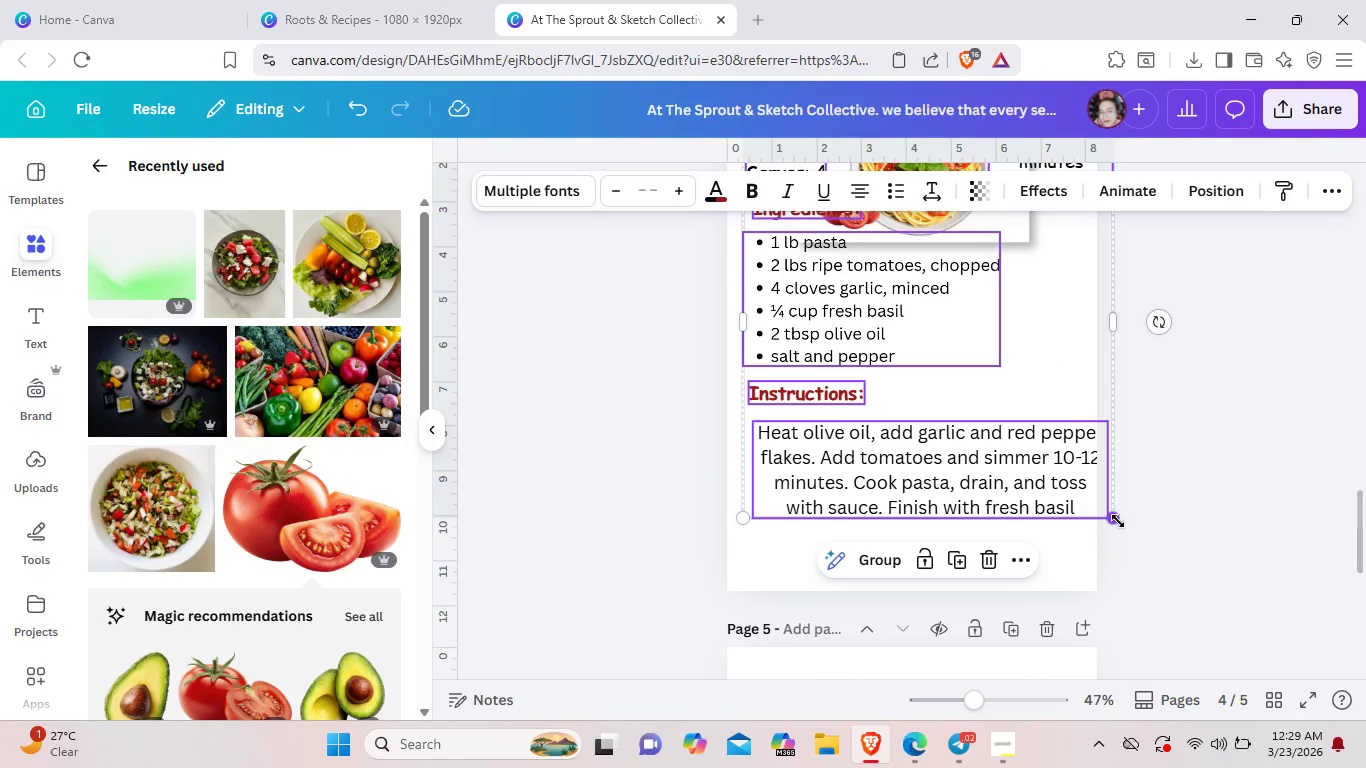 
left_click_drag(start_coordinate=[1118, 521], to_coordinate=[1017, 414])
 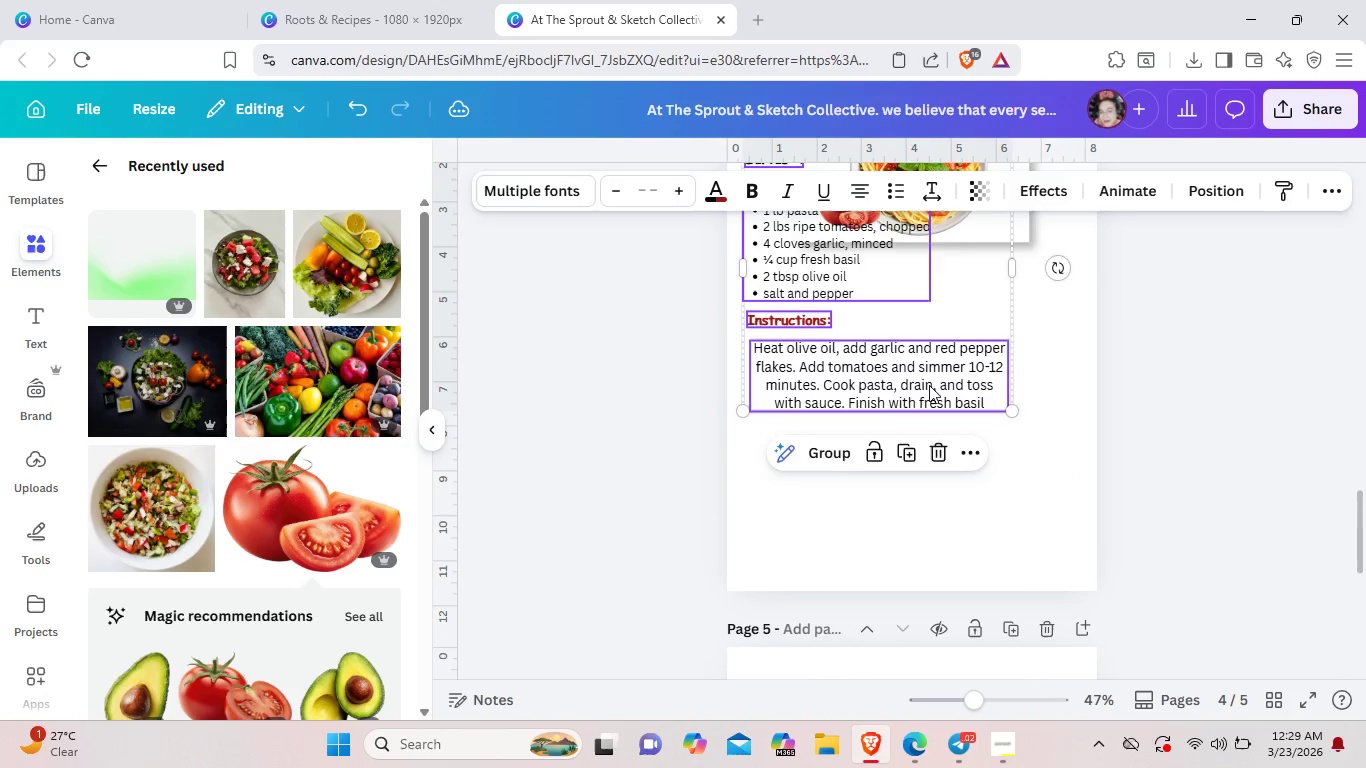 
left_click_drag(start_coordinate=[929, 348], to_coordinate=[943, 490])
 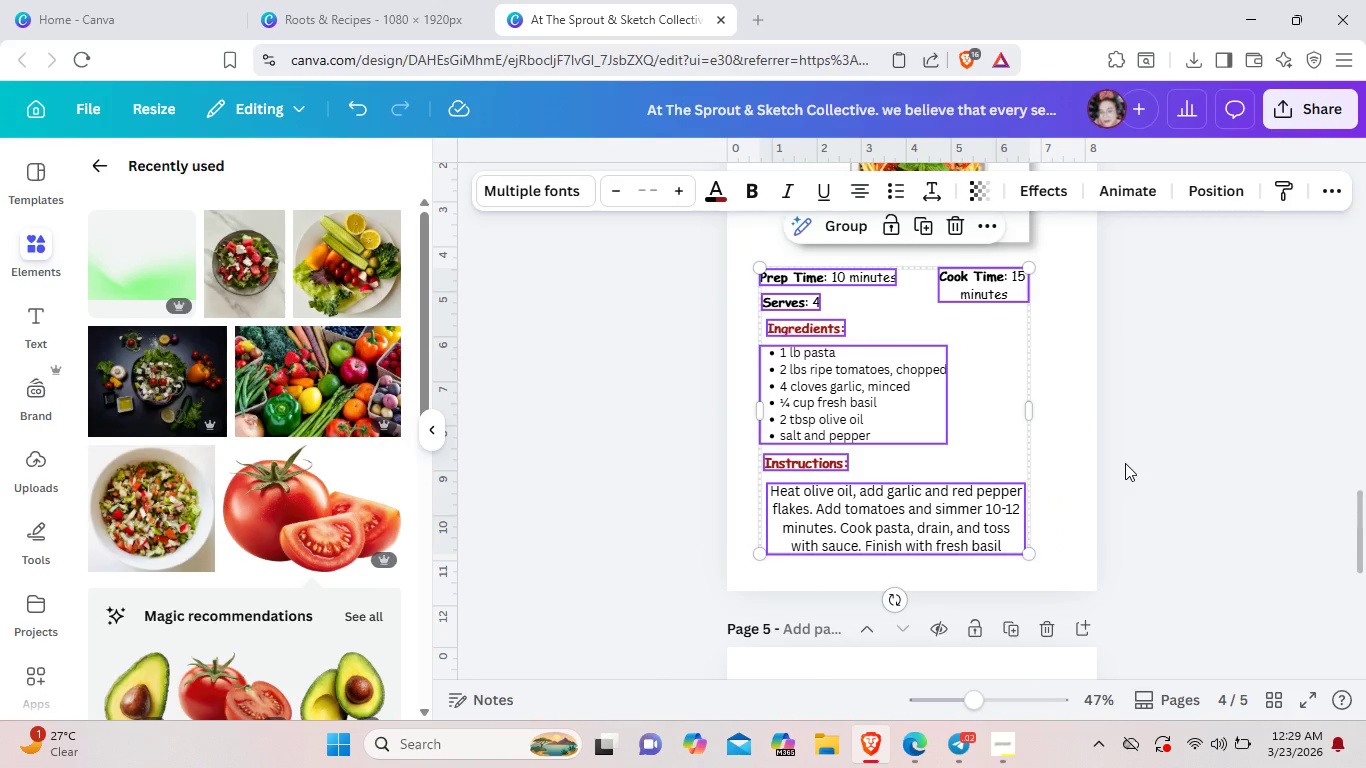 
left_click([1125, 463])
 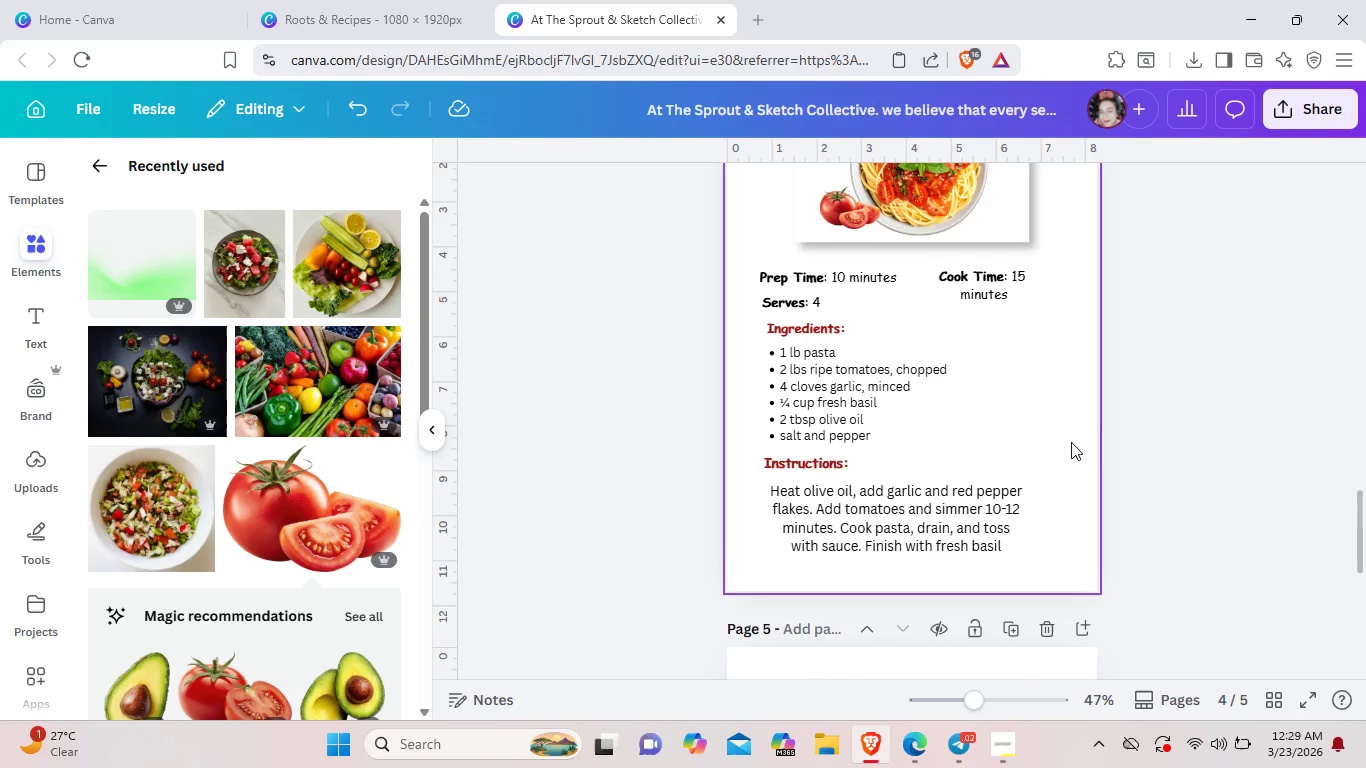 
scroll: coordinate [1159, 519], scroll_direction: up, amount: 1.0
 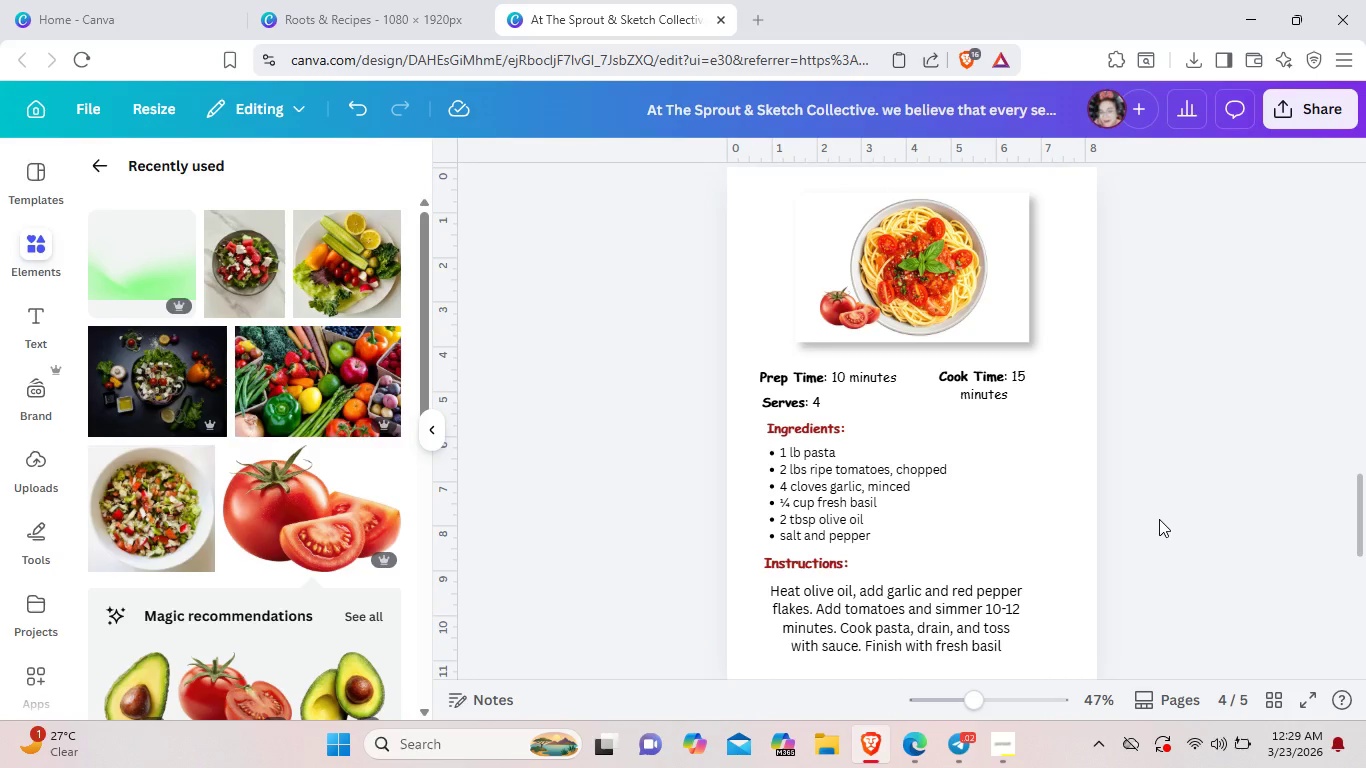 
scroll: coordinate [1159, 519], scroll_direction: down, amount: 2.0
 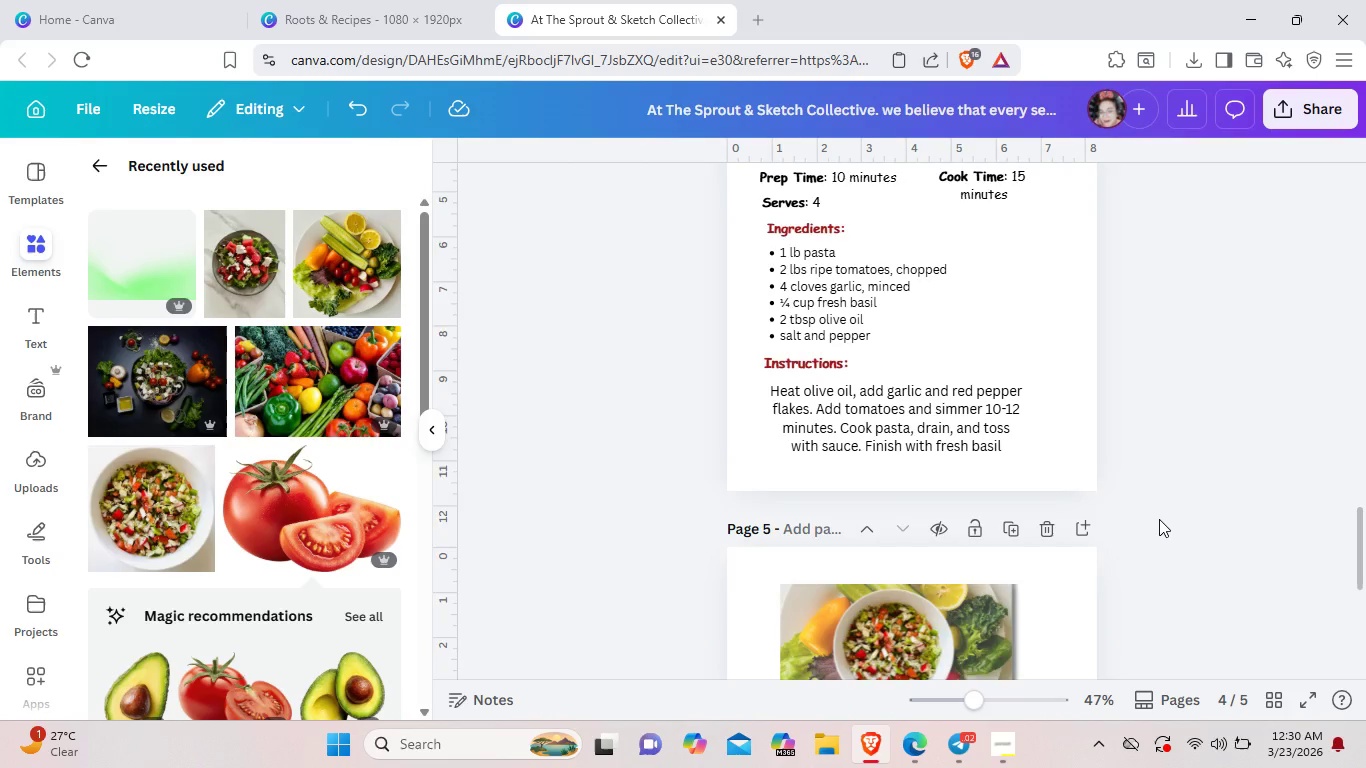 
scroll: coordinate [1159, 519], scroll_direction: up, amount: 2.0
 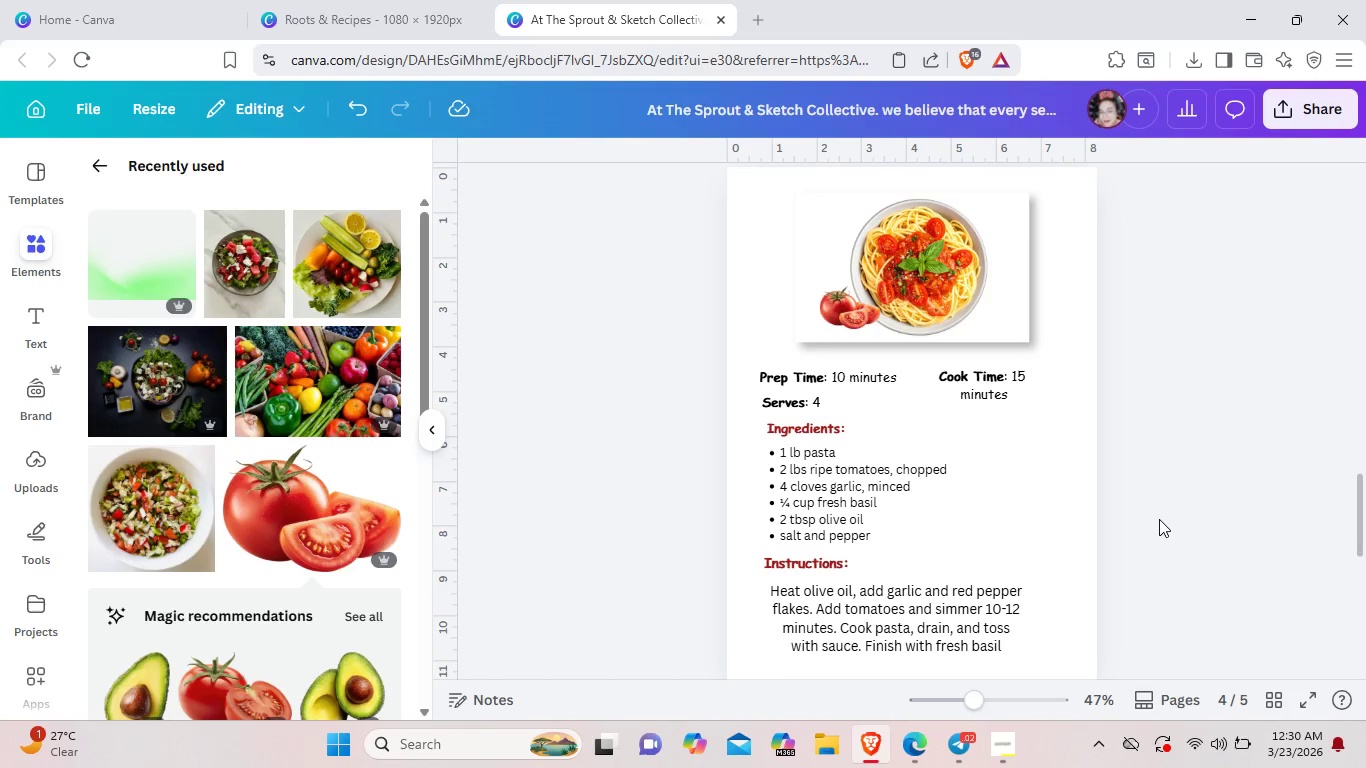 
scroll: coordinate [1159, 519], scroll_direction: down, amount: 1.0
 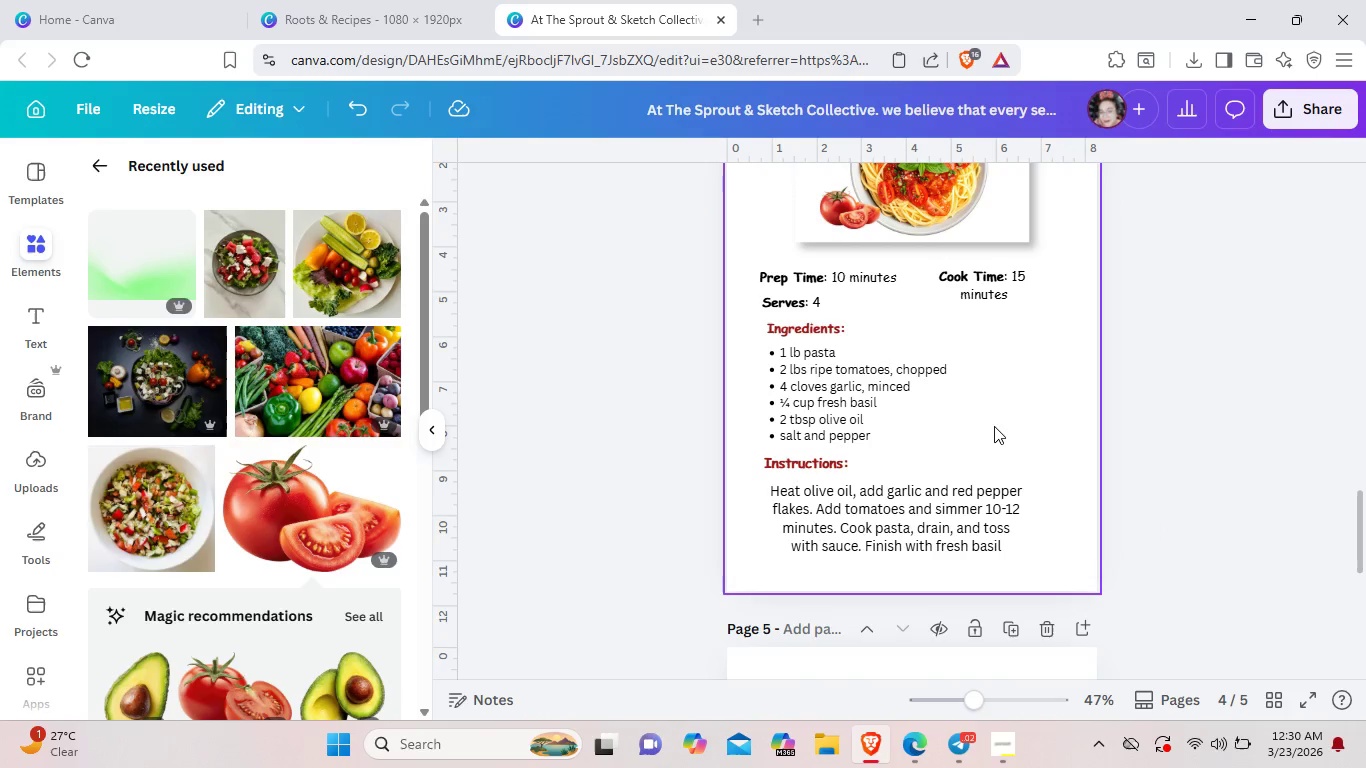 
left_click_drag(start_coordinate=[994, 426], to_coordinate=[991, 442])
 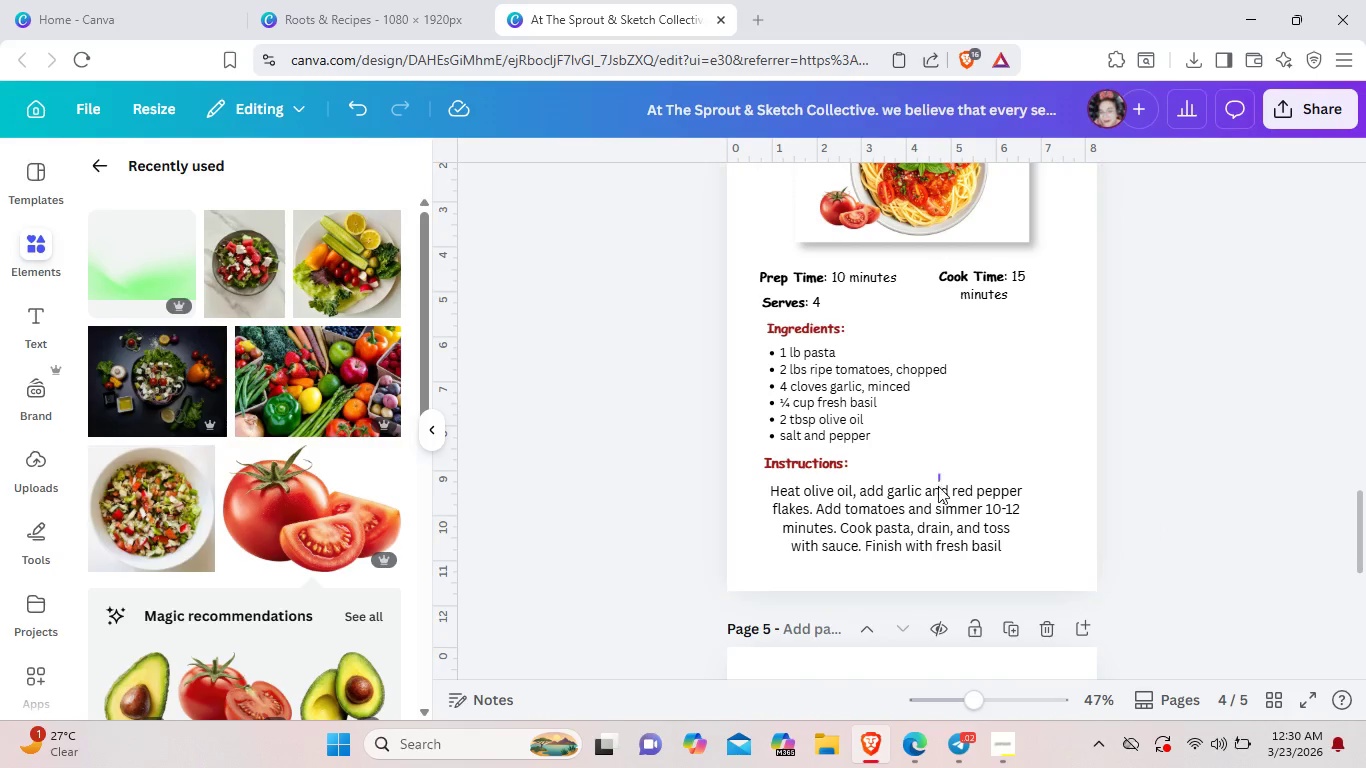 
left_click_drag(start_coordinate=[940, 474], to_coordinate=[938, 491])
 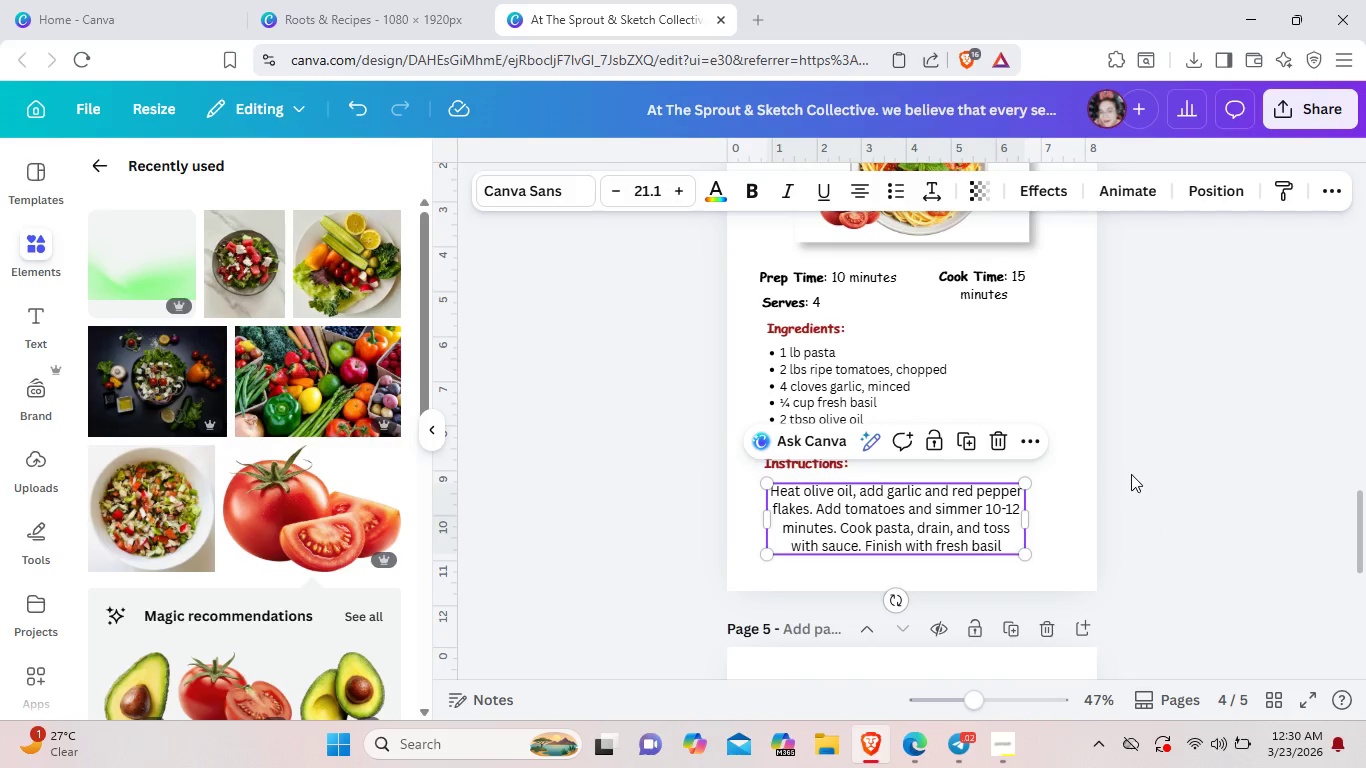 
left_click([1131, 474])
 